 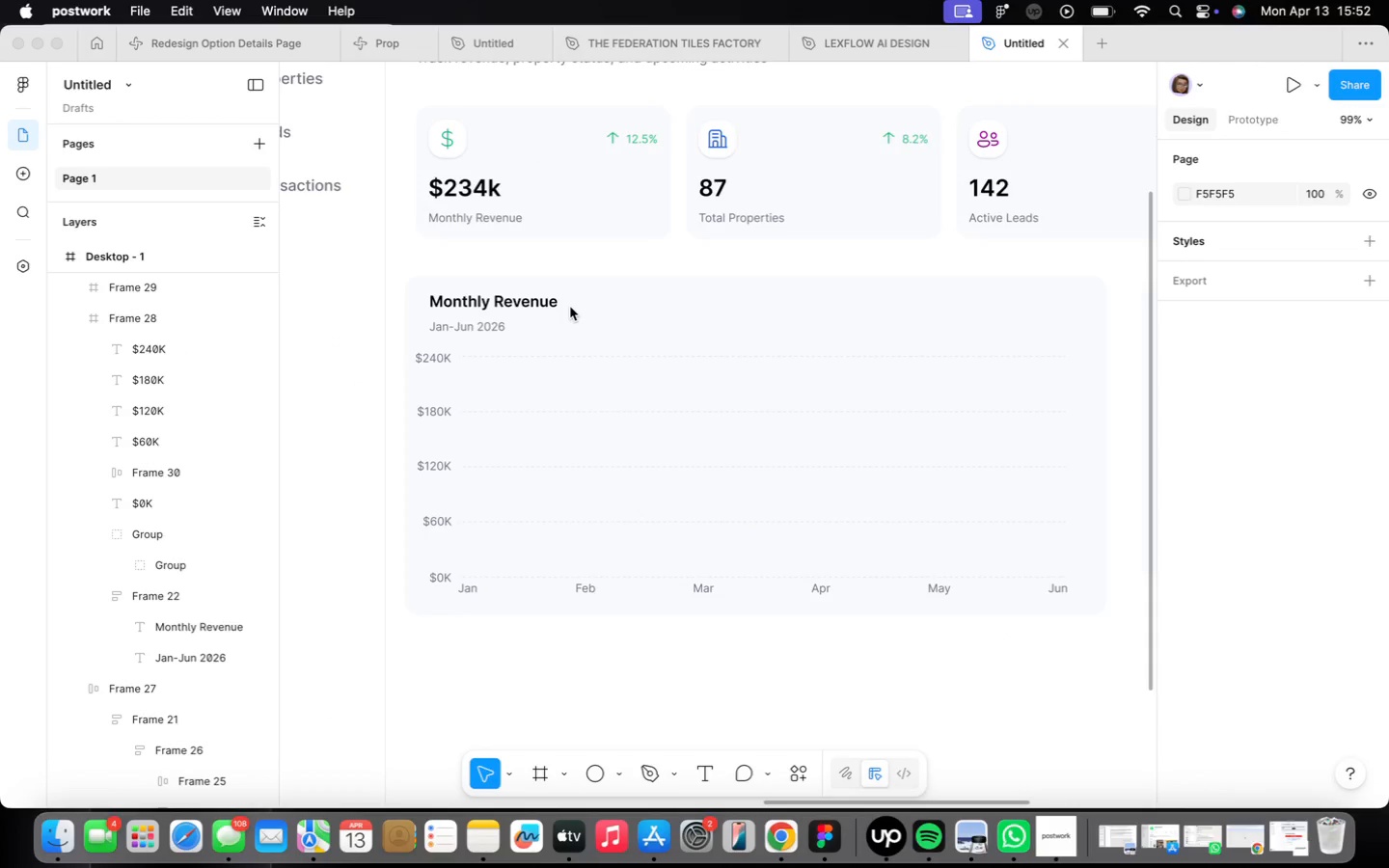 
left_click_drag(start_coordinate=[972, 548], to_coordinate=[987, 589])
 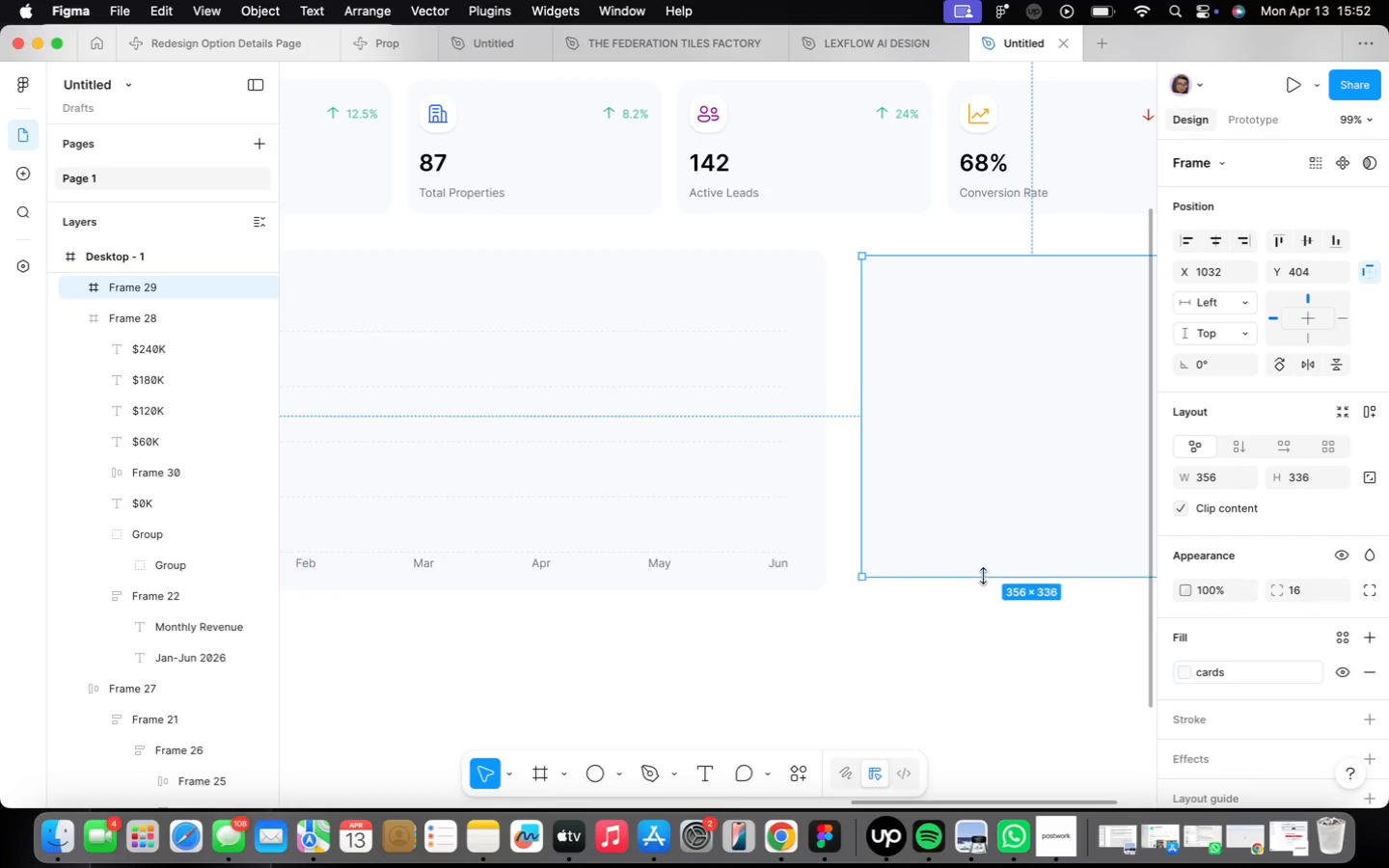 
left_click([750, 337])
 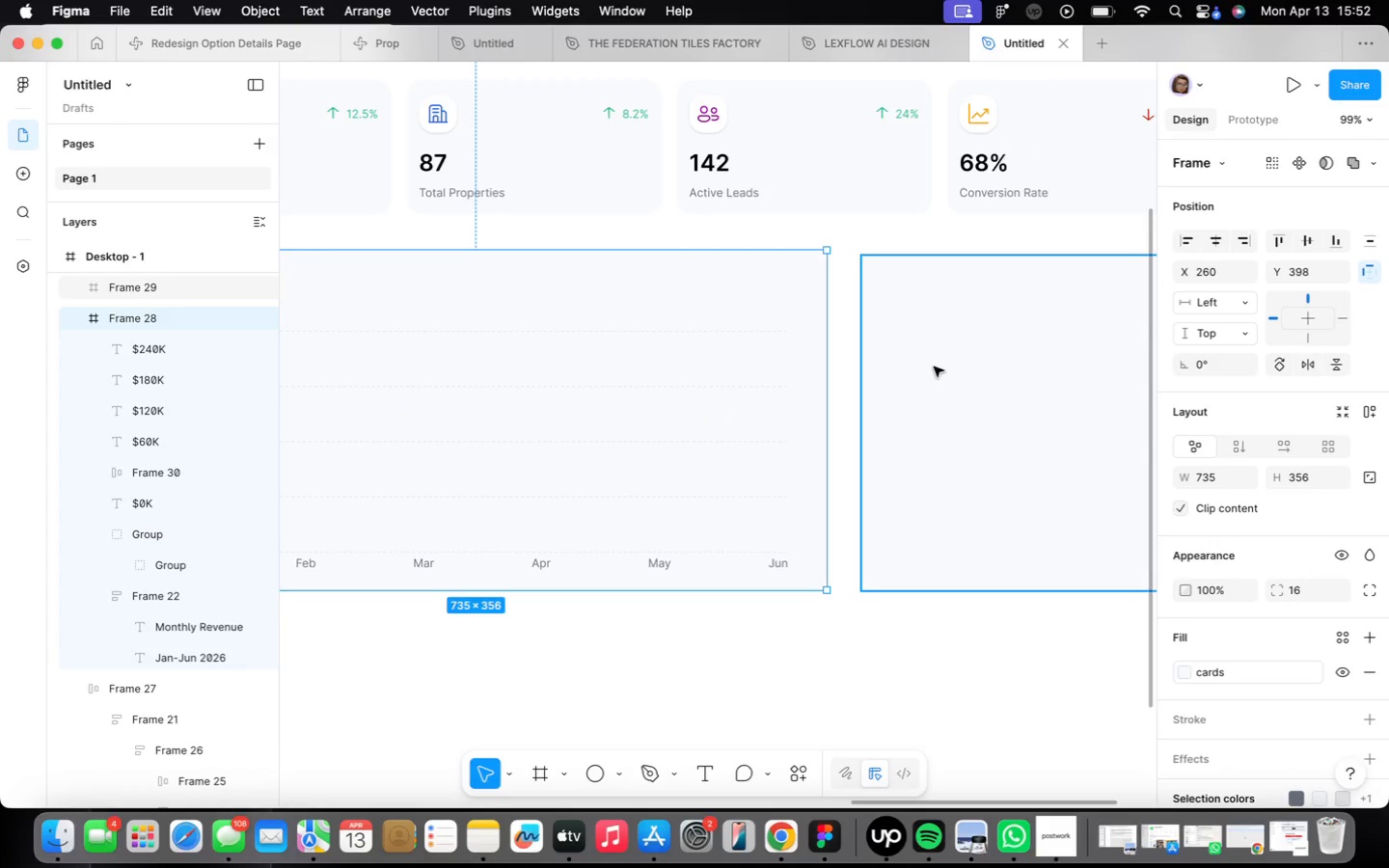 
left_click([1321, 481])
 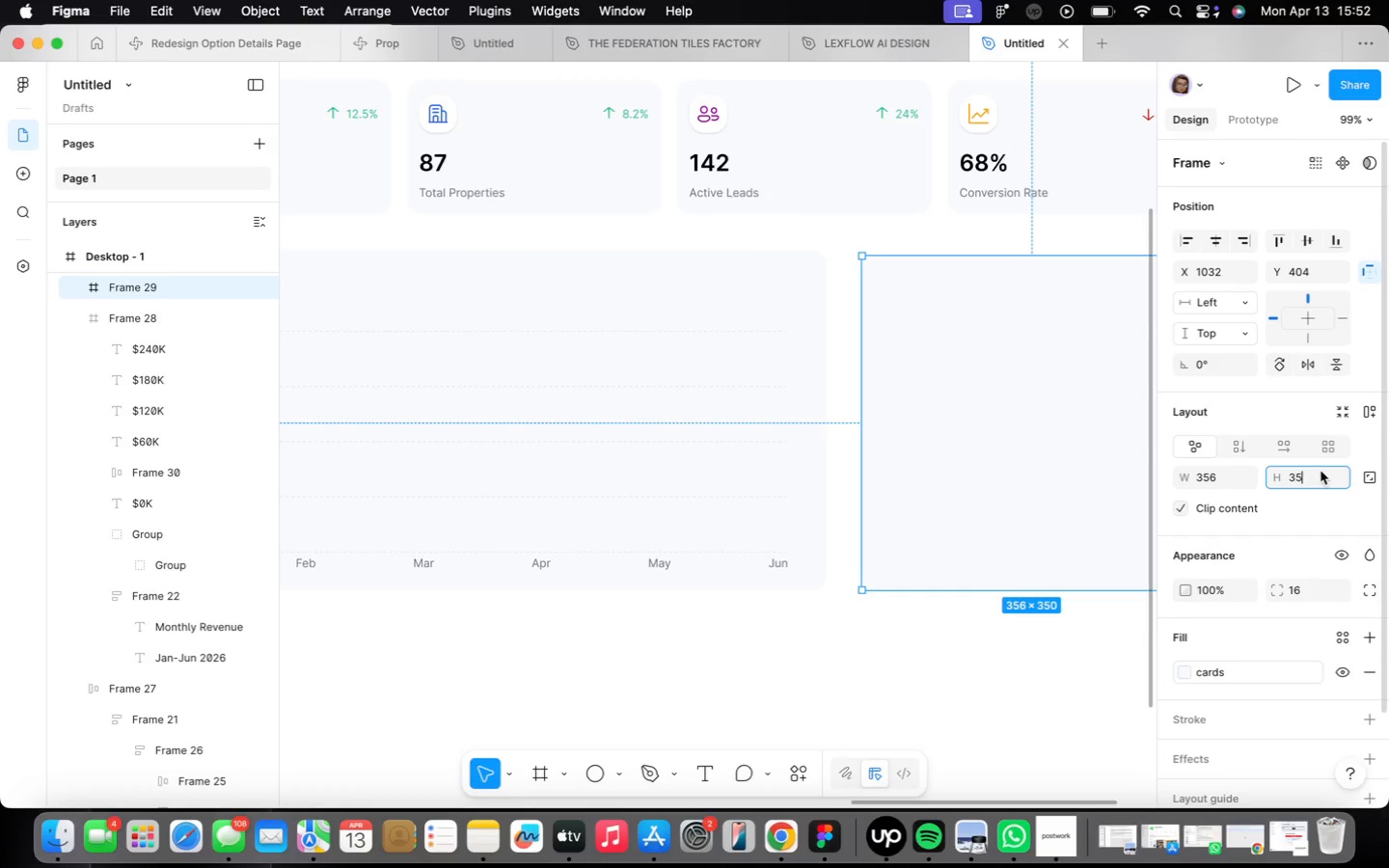 
type(356)
 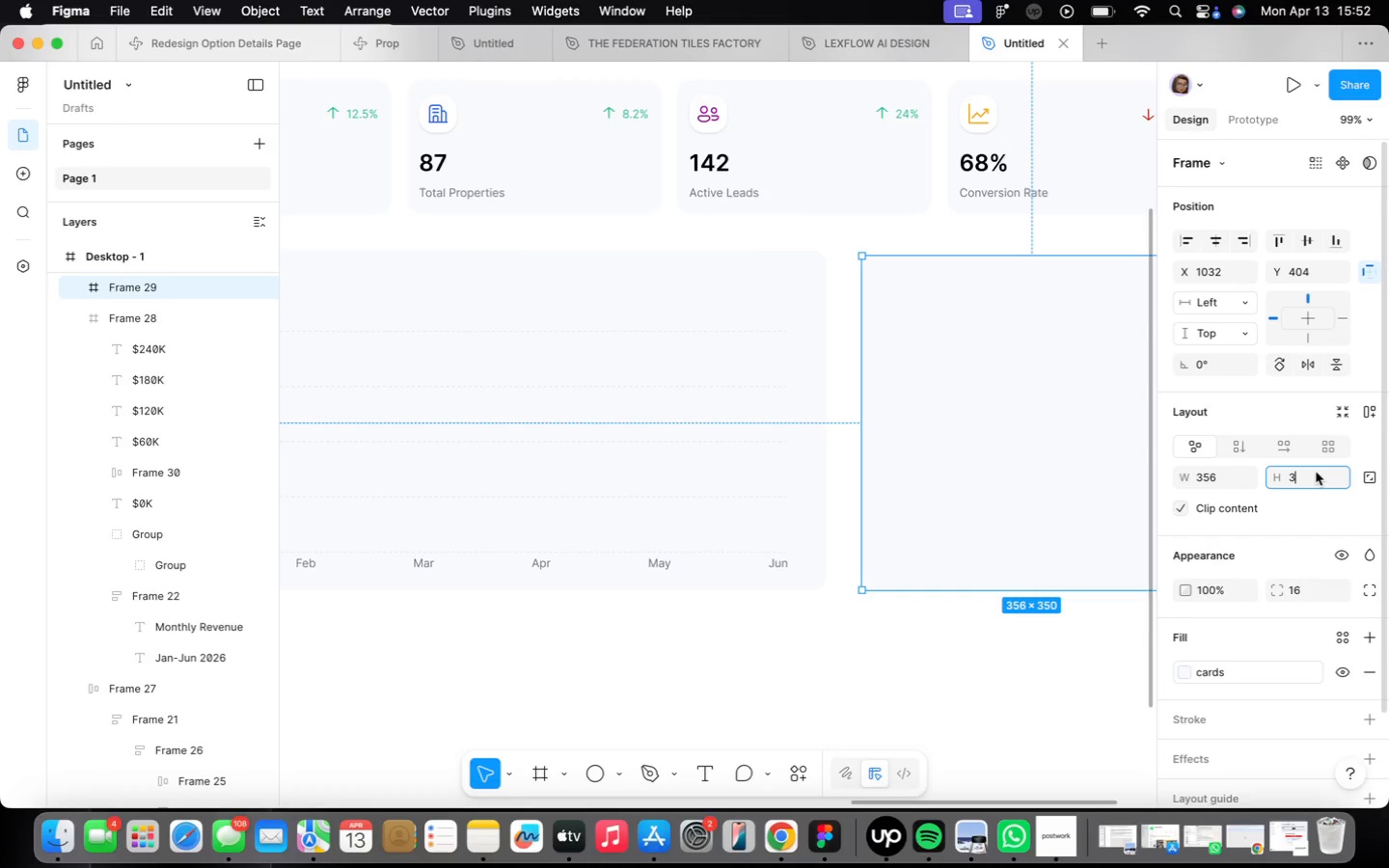 
key(Enter)
 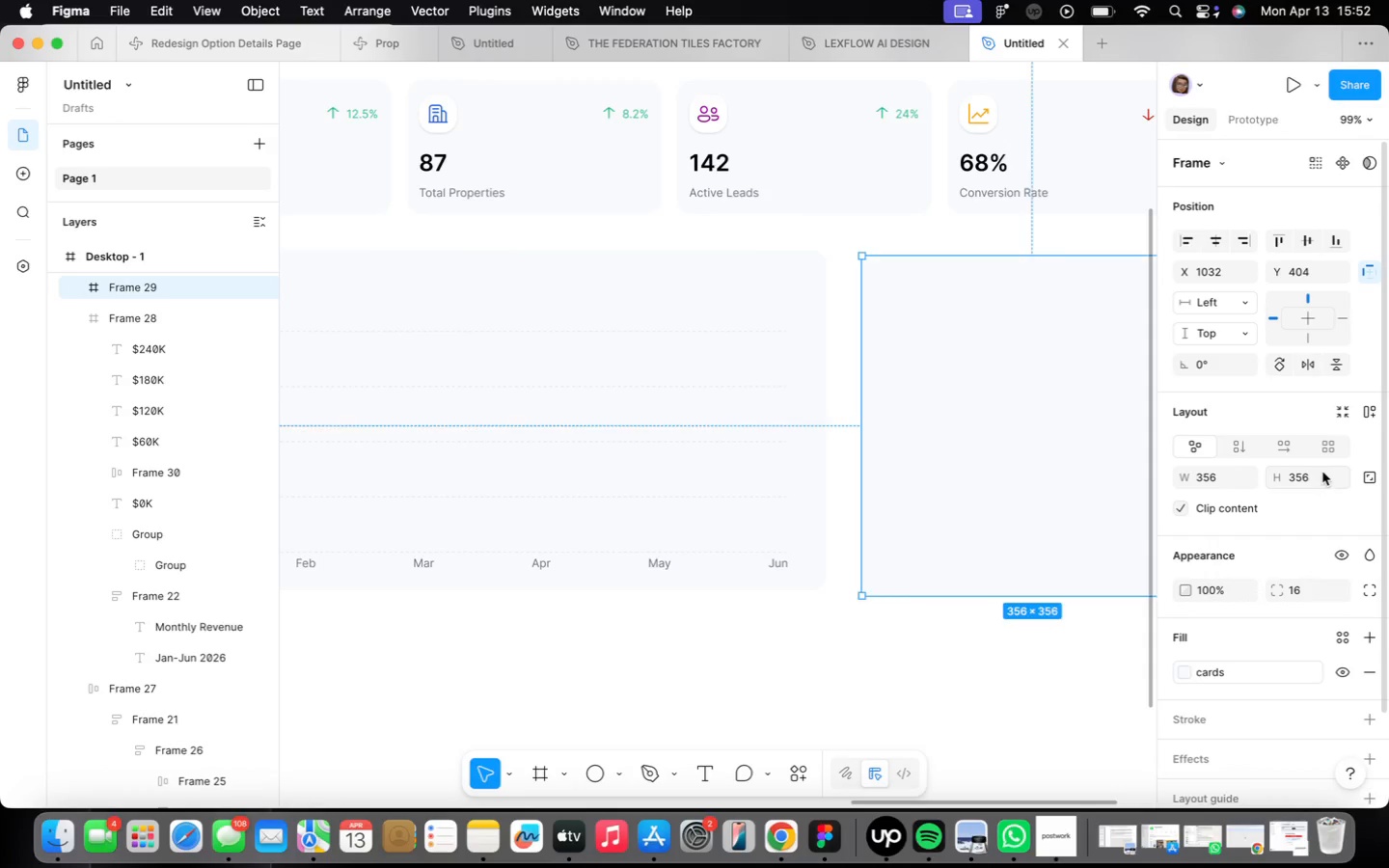 
scroll: coordinate [881, 470], scroll_direction: down, amount: 11.0
 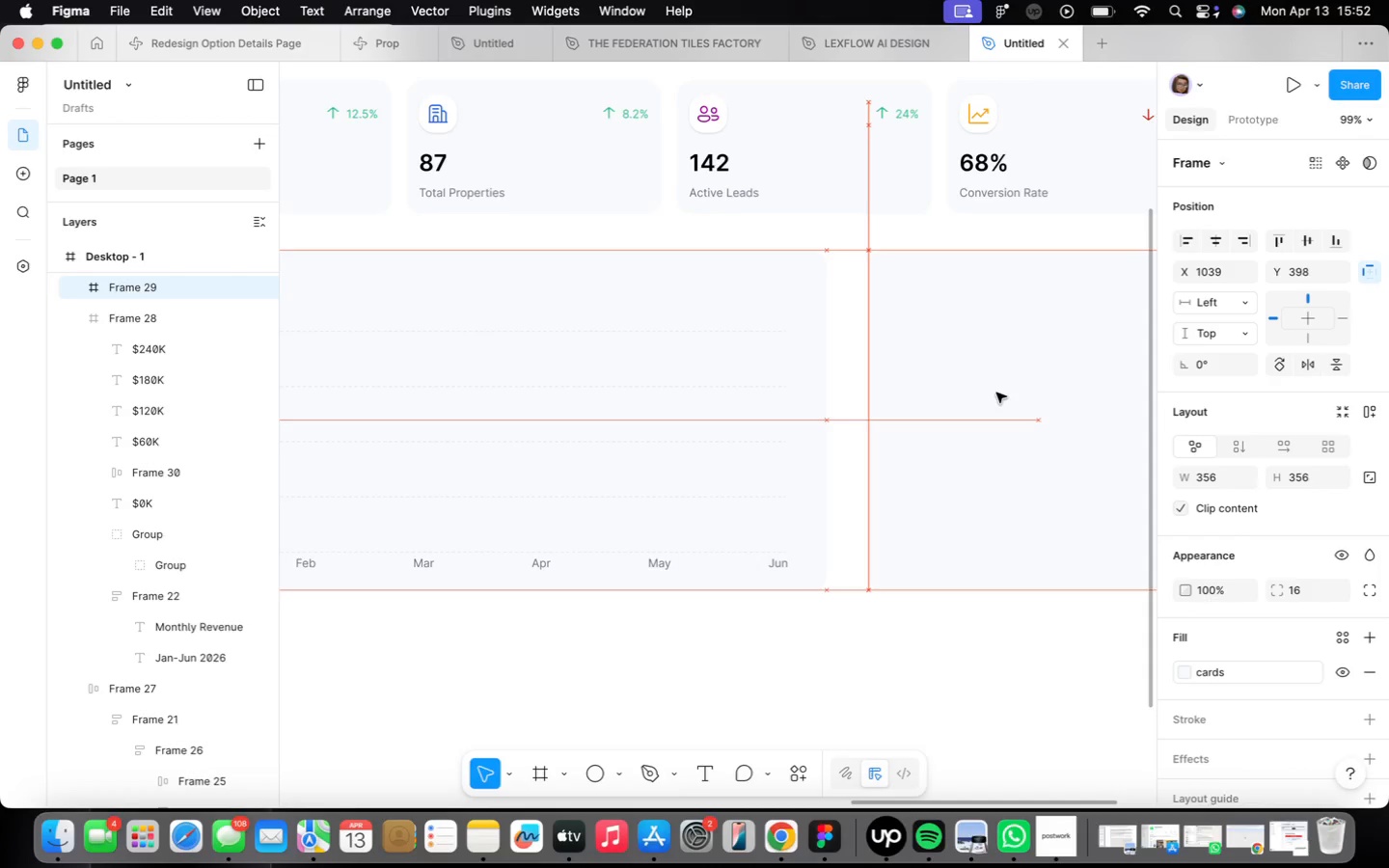 
hold_key(key=OptionLeft, duration=0.57)
 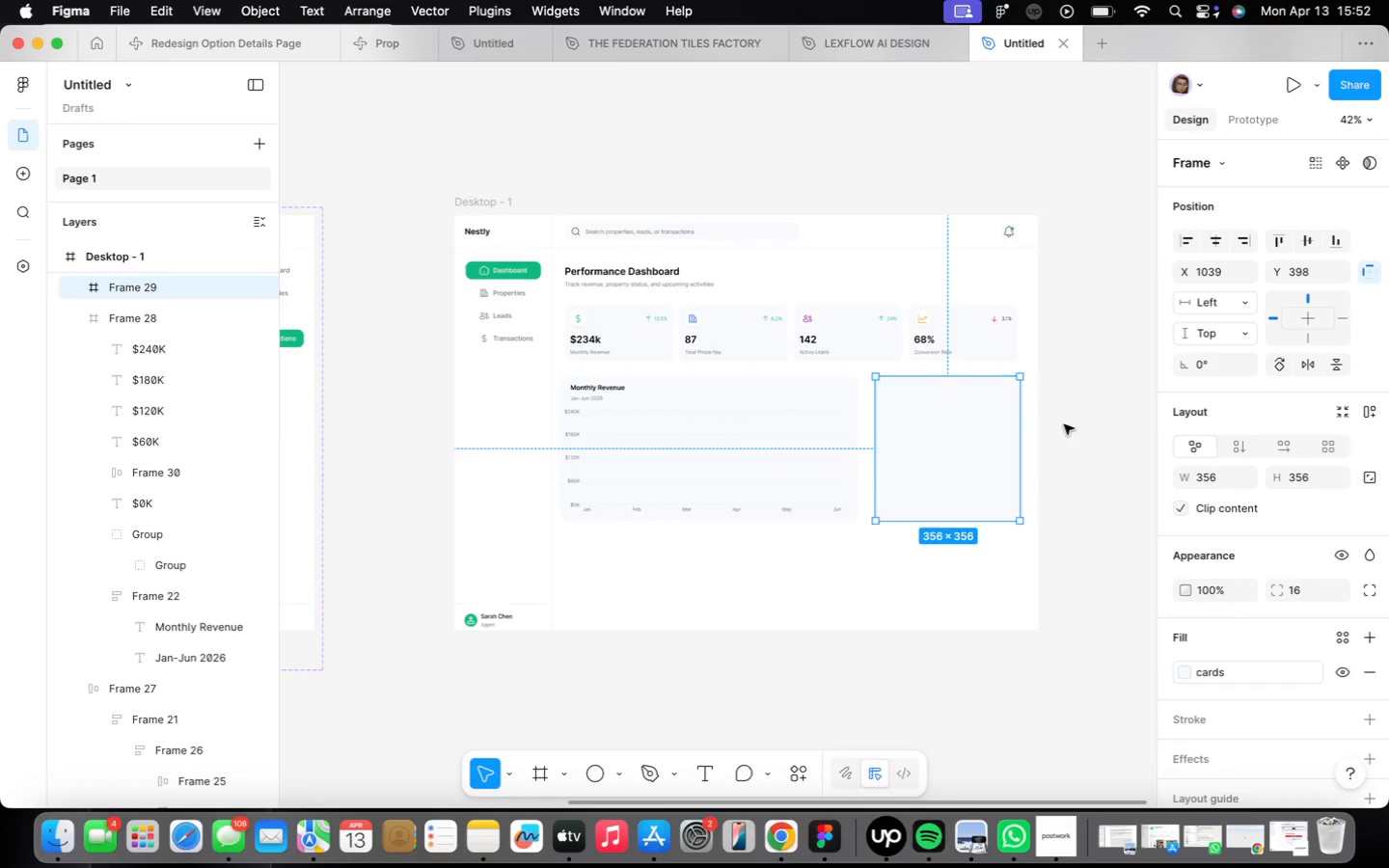 
scroll: coordinate [934, 448], scroll_direction: up, amount: 16.0
 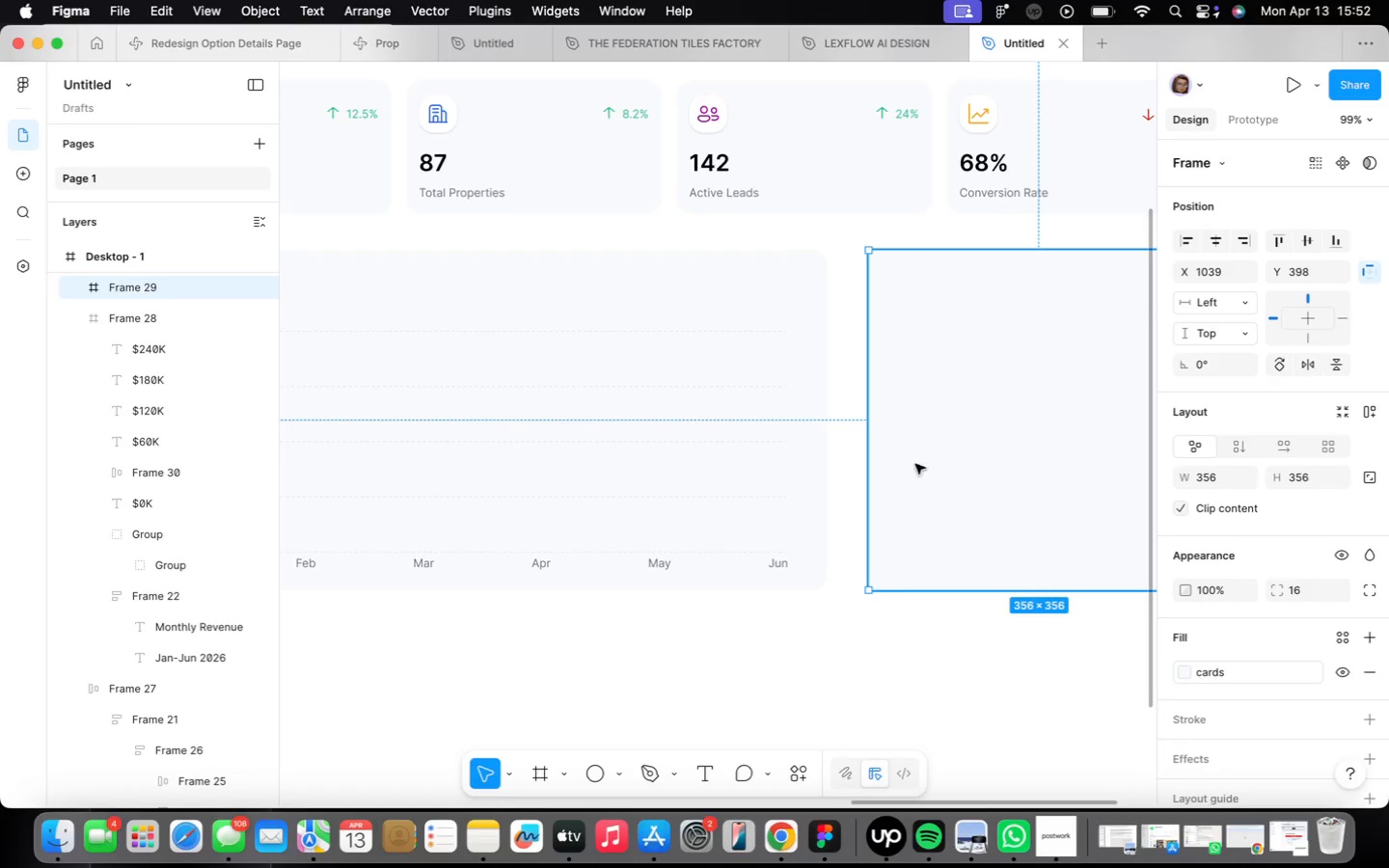 
left_click_drag(start_coordinate=[948, 456], to_coordinate=[943, 454])
 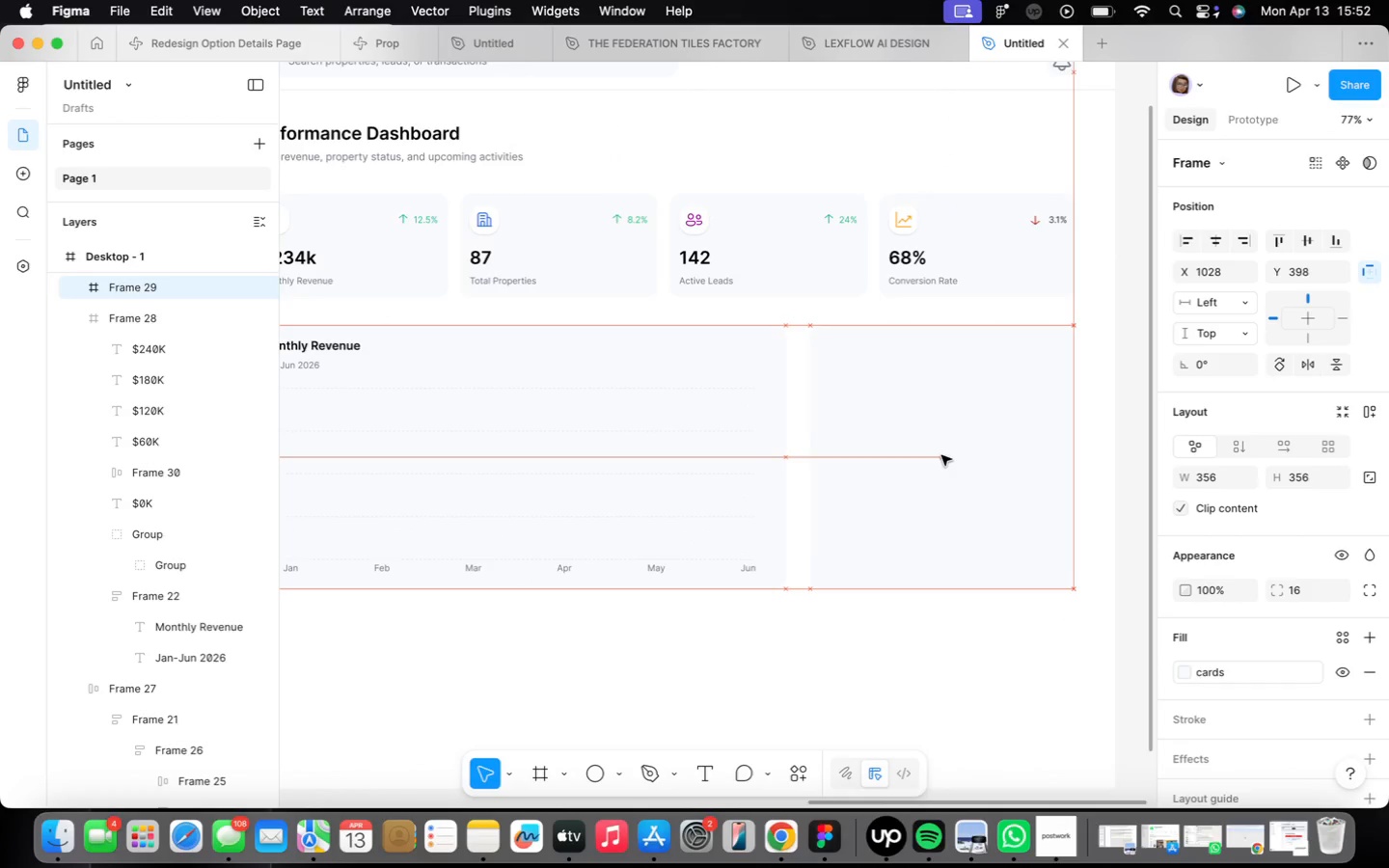 
scroll: coordinate [905, 469], scroll_direction: down, amount: 5.0
 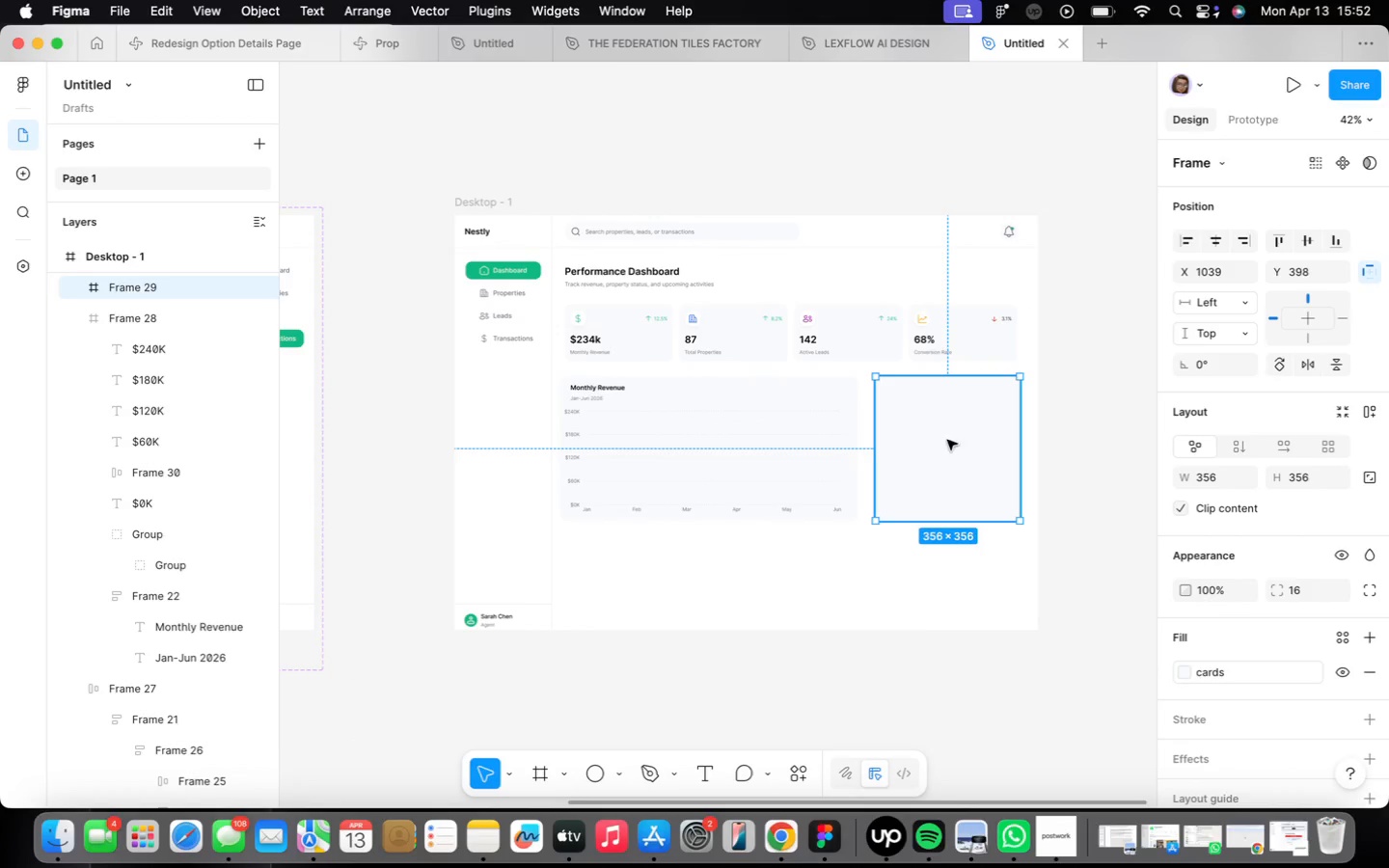 
hold_key(key=OptionLeft, duration=0.5)
 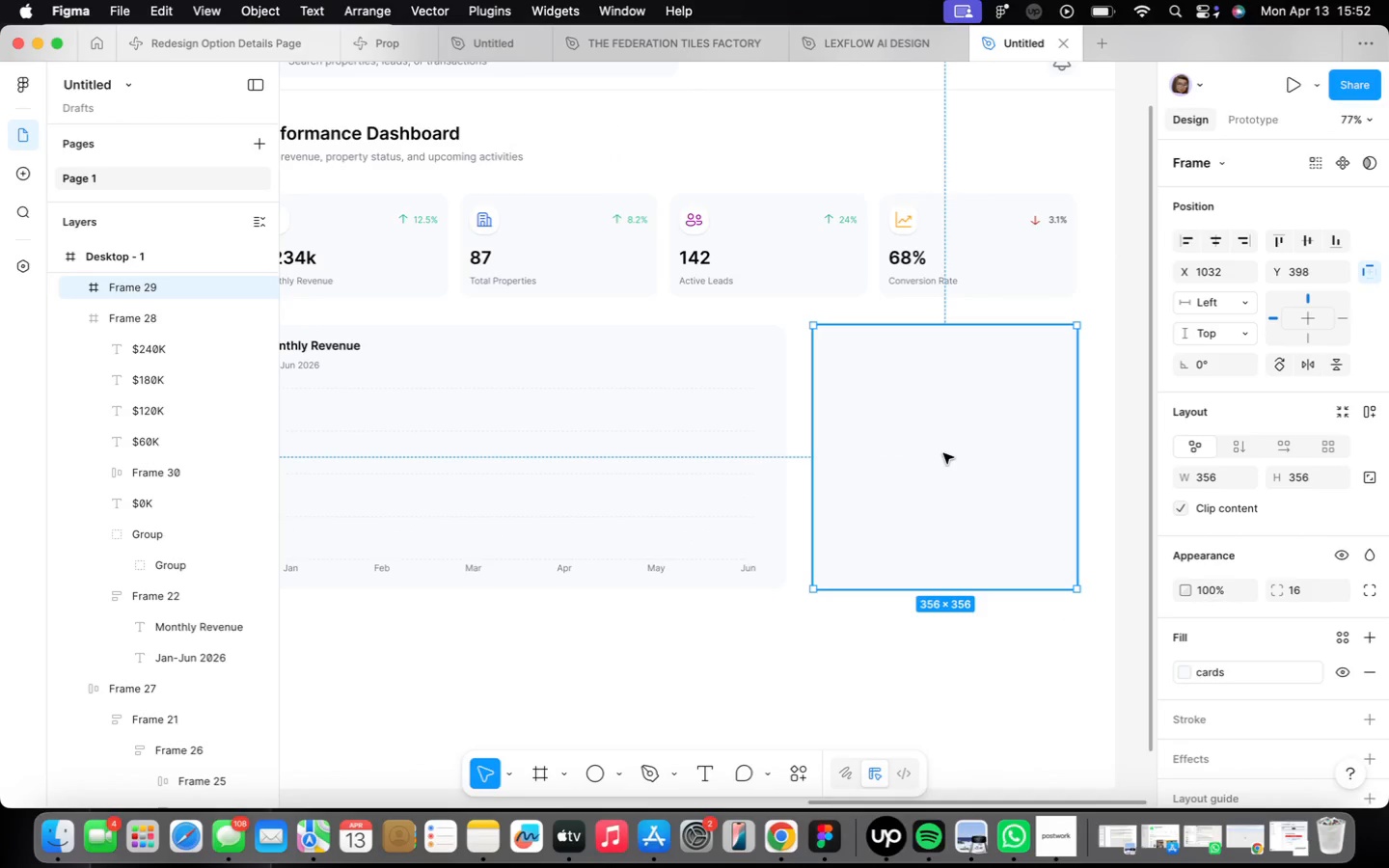 
left_click([1016, 246])
 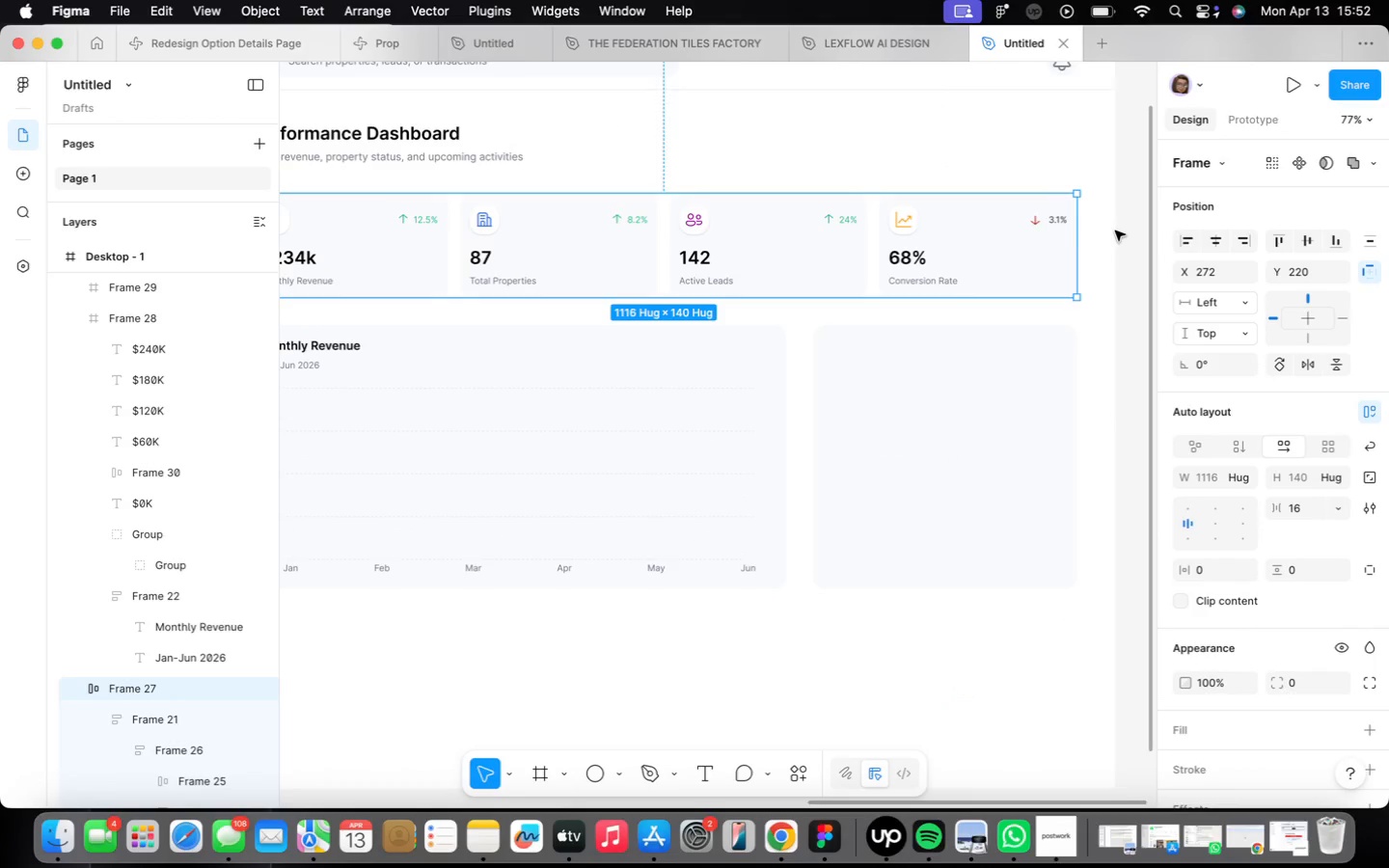 
hold_key(key=OptionLeft, duration=0.6)
 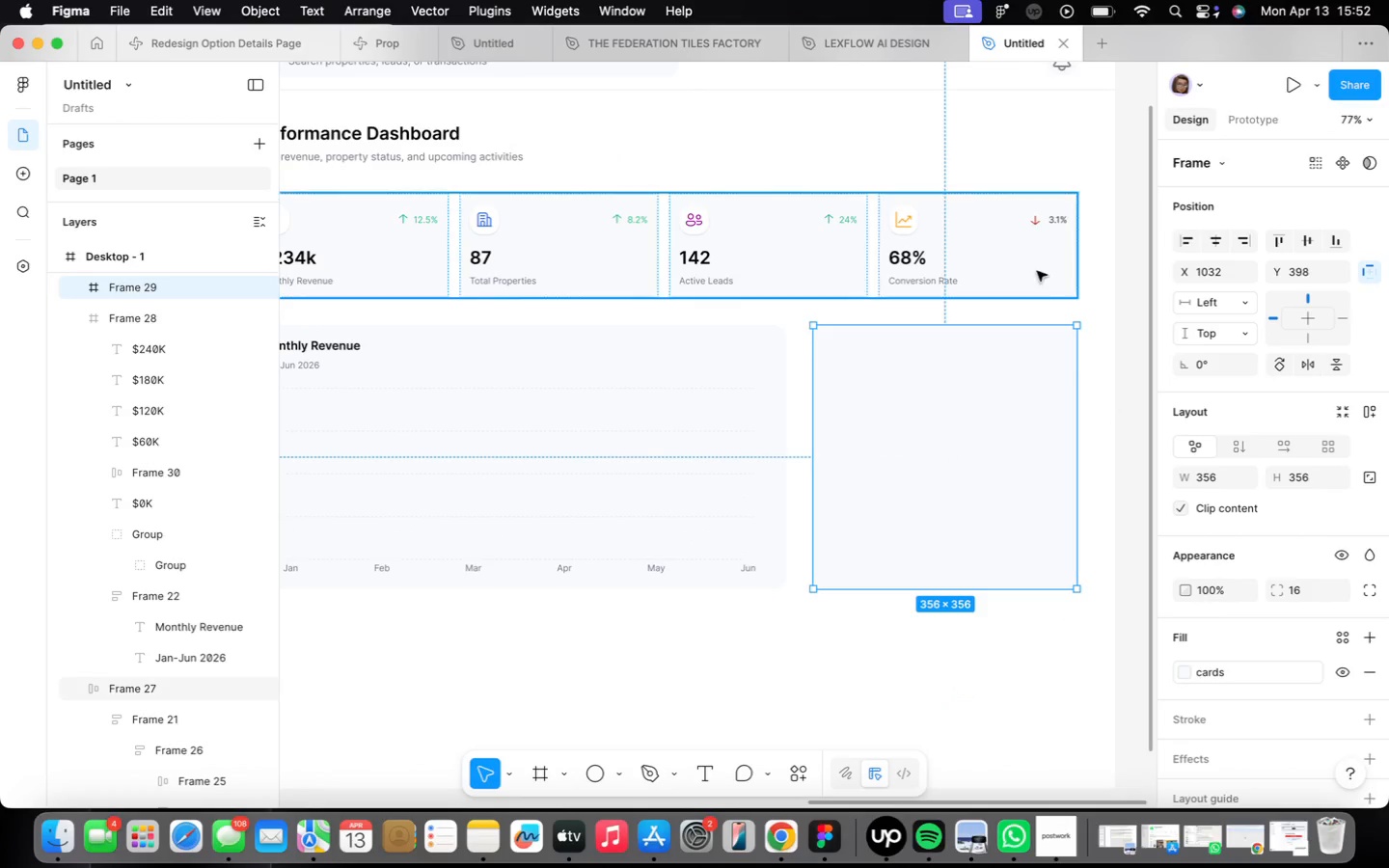 
left_click([894, 431])
 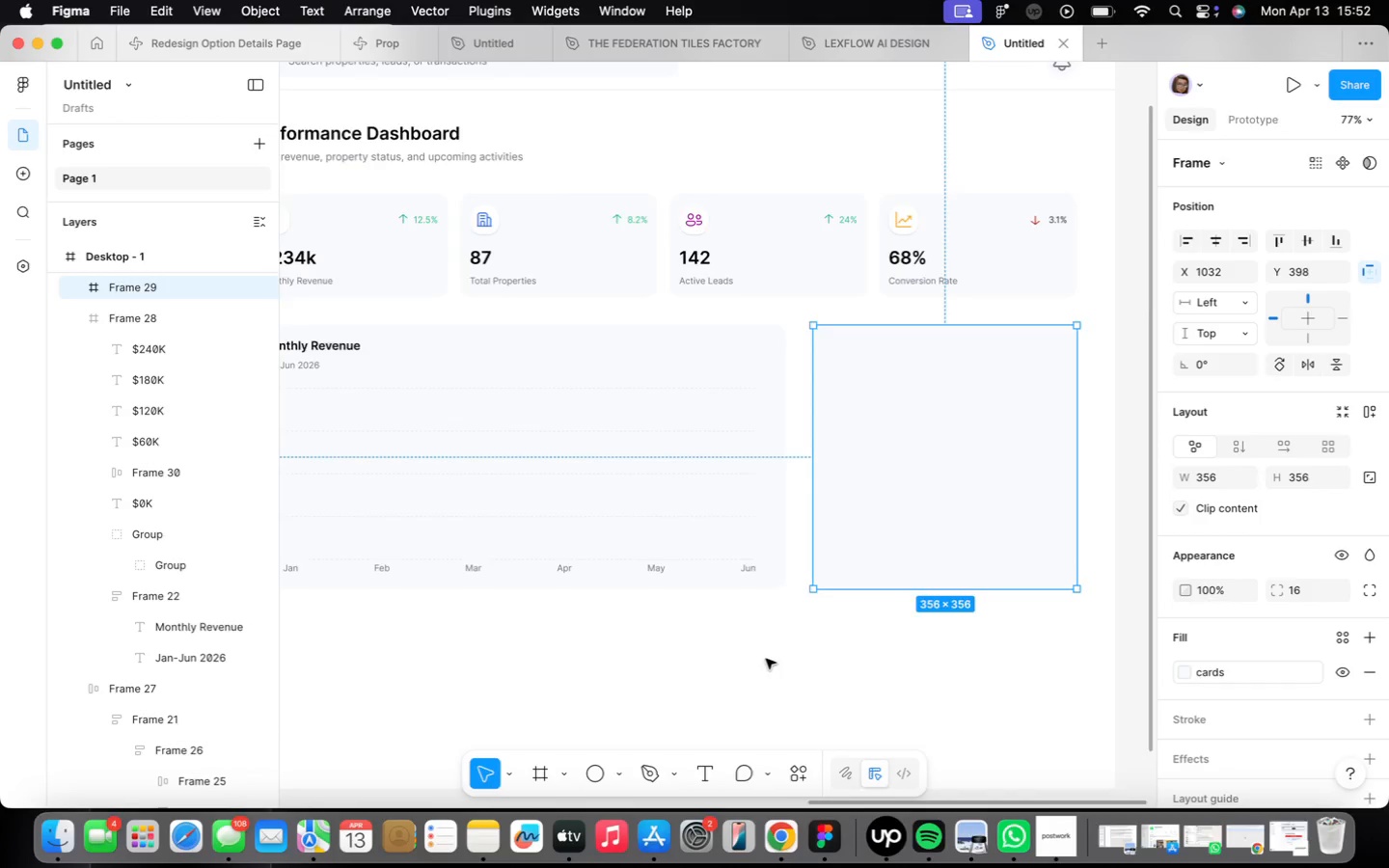 
hold_key(key=OptionLeft, duration=0.38)
 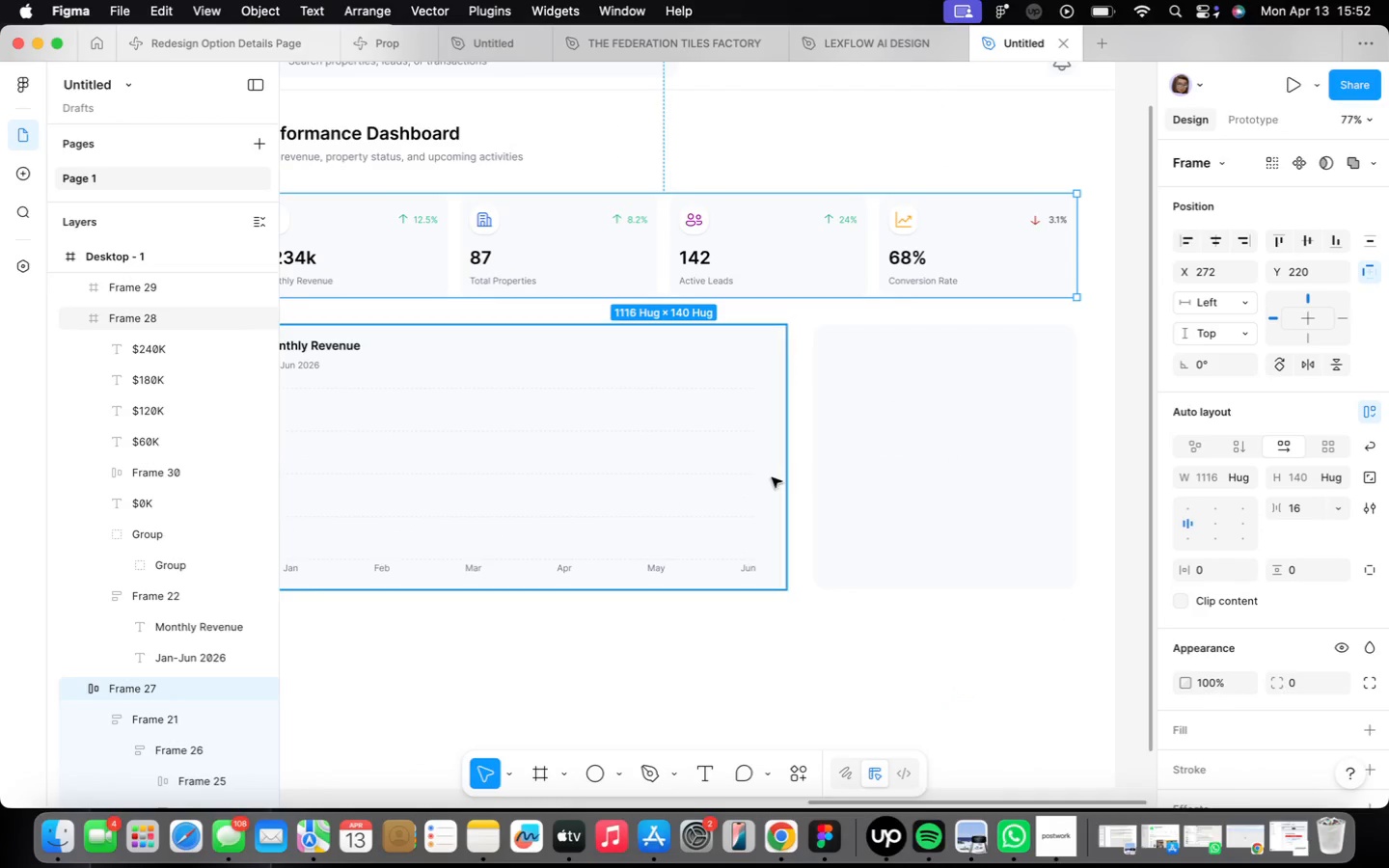 
double_click([428, 335])
 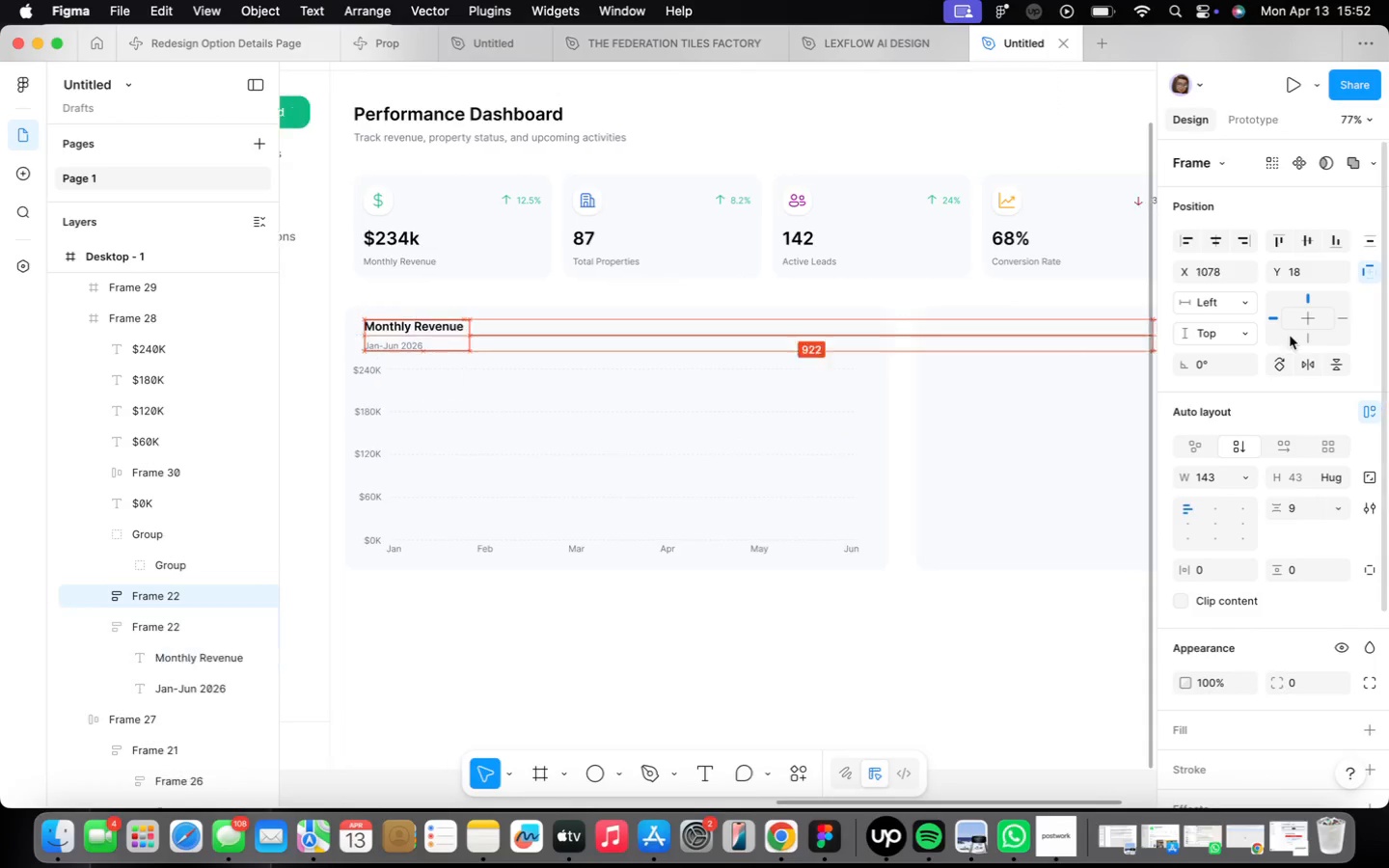 
hold_key(key=OptionLeft, duration=1.91)
left_click_drag(start_coordinate=[428, 335], to_coordinate=[836, 330])
 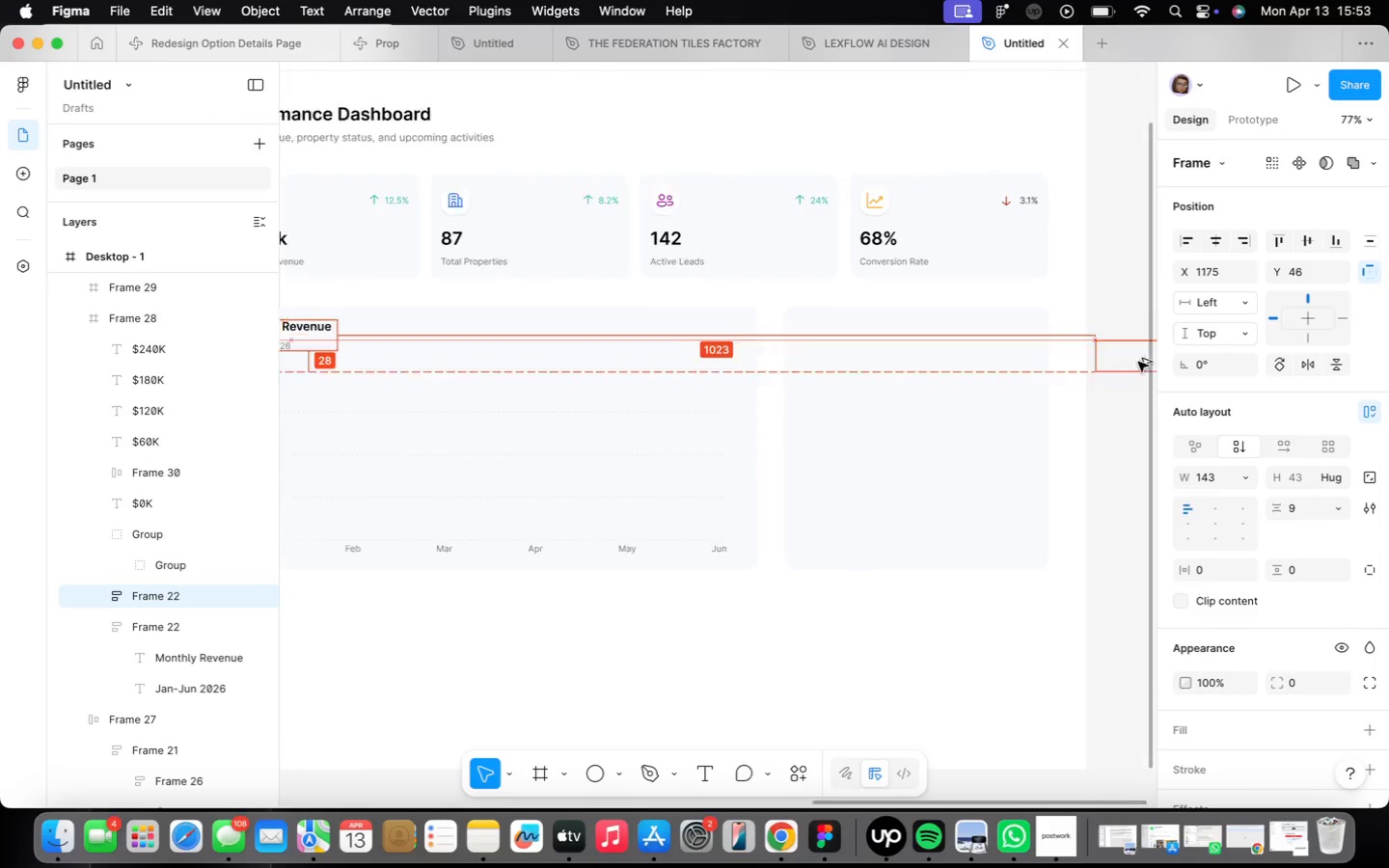 
left_click_drag(start_coordinate=[812, 329], to_coordinate=[832, 348])
 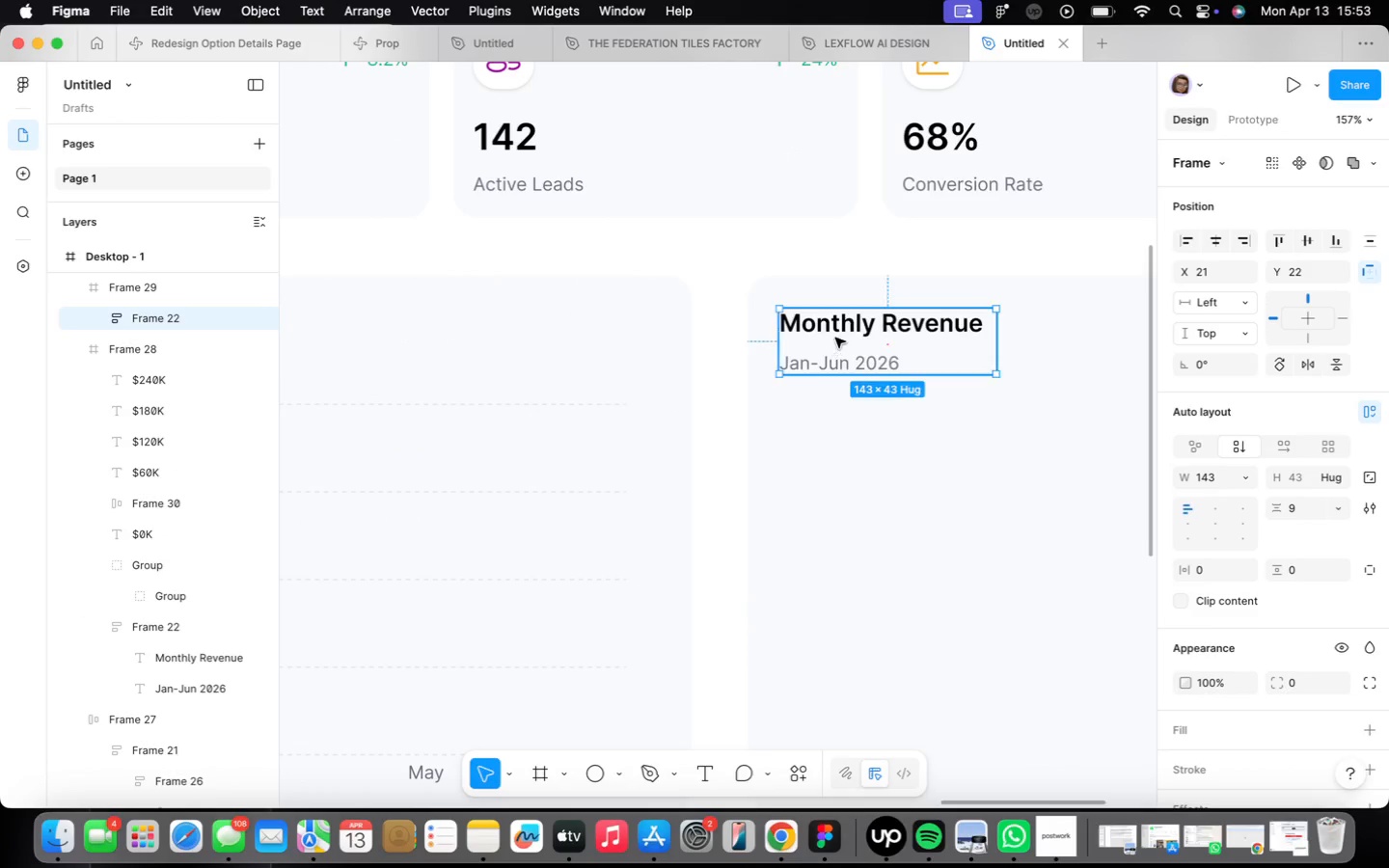 
scroll: coordinate [803, 335], scroll_direction: up, amount: 10.0
 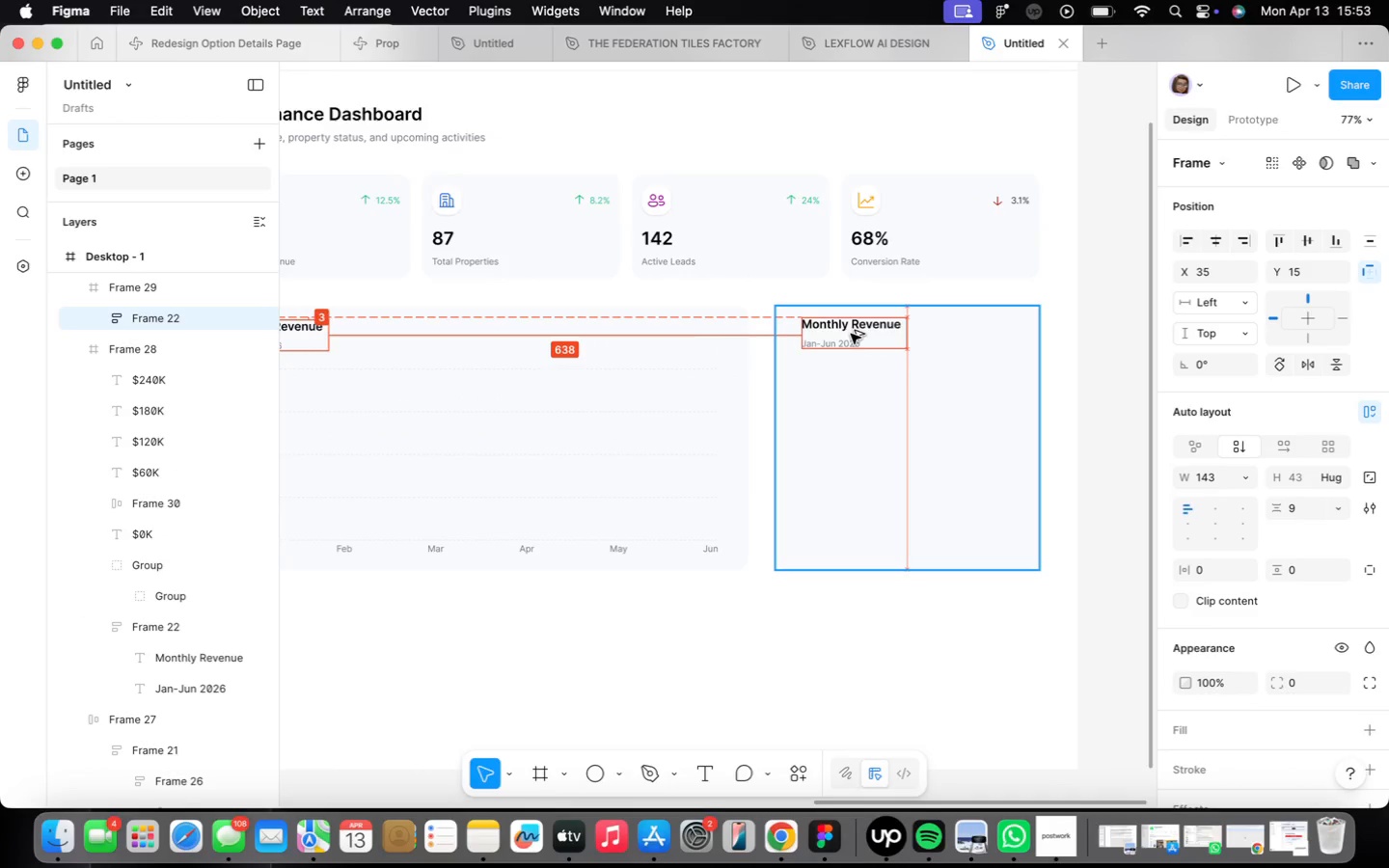 
double_click([839, 331])
 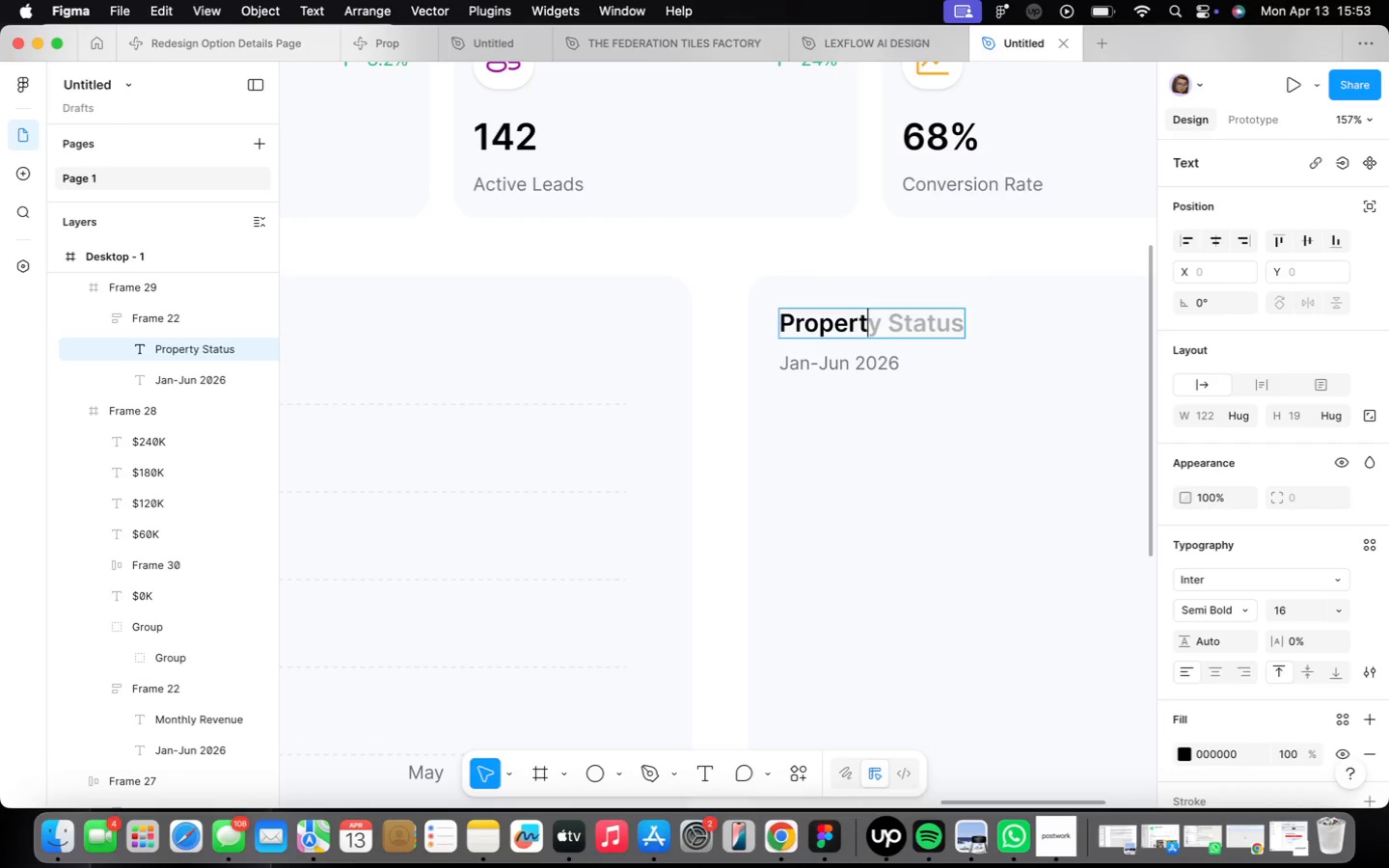 
type(Property)
 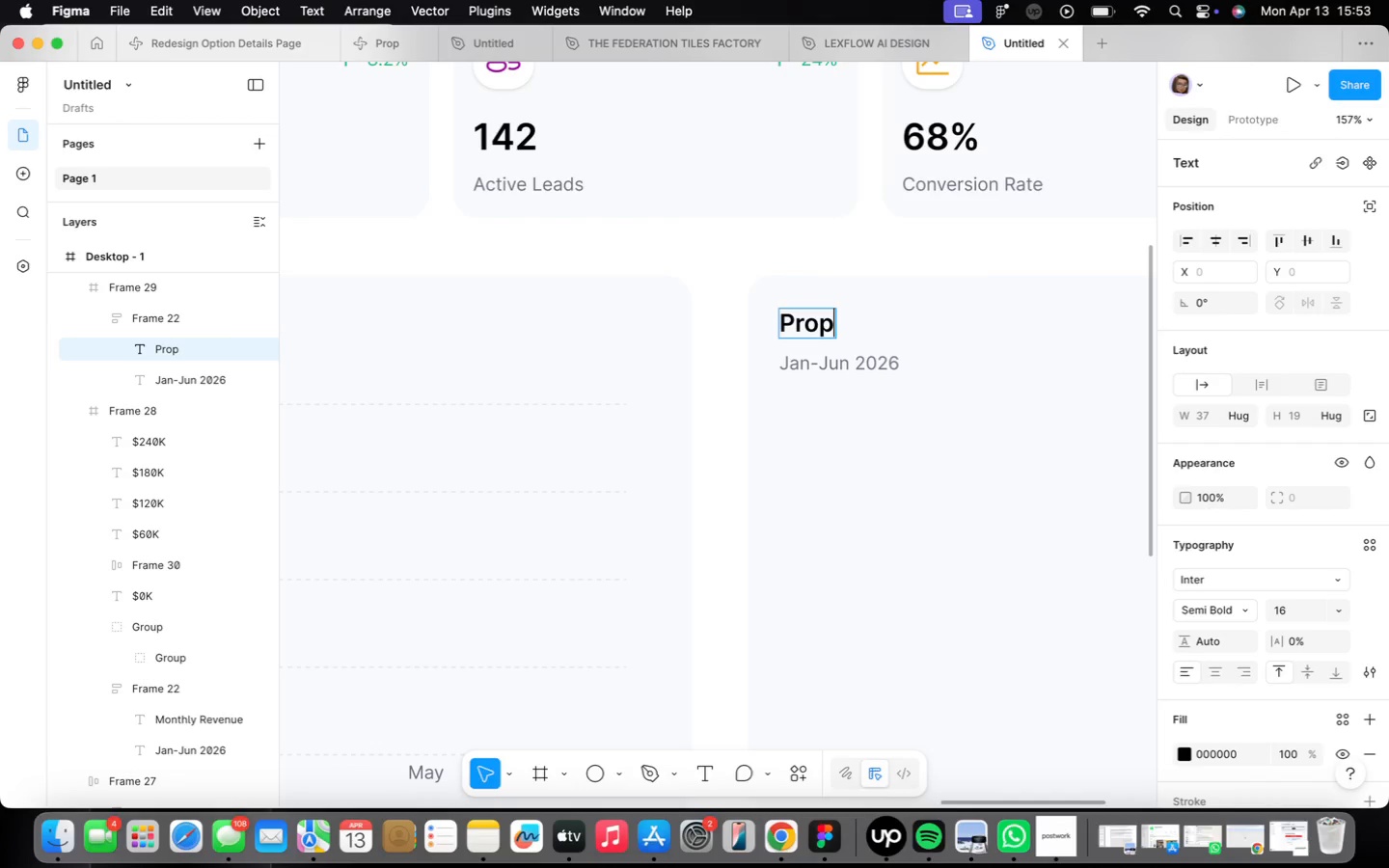 
key(ArrowRight)
 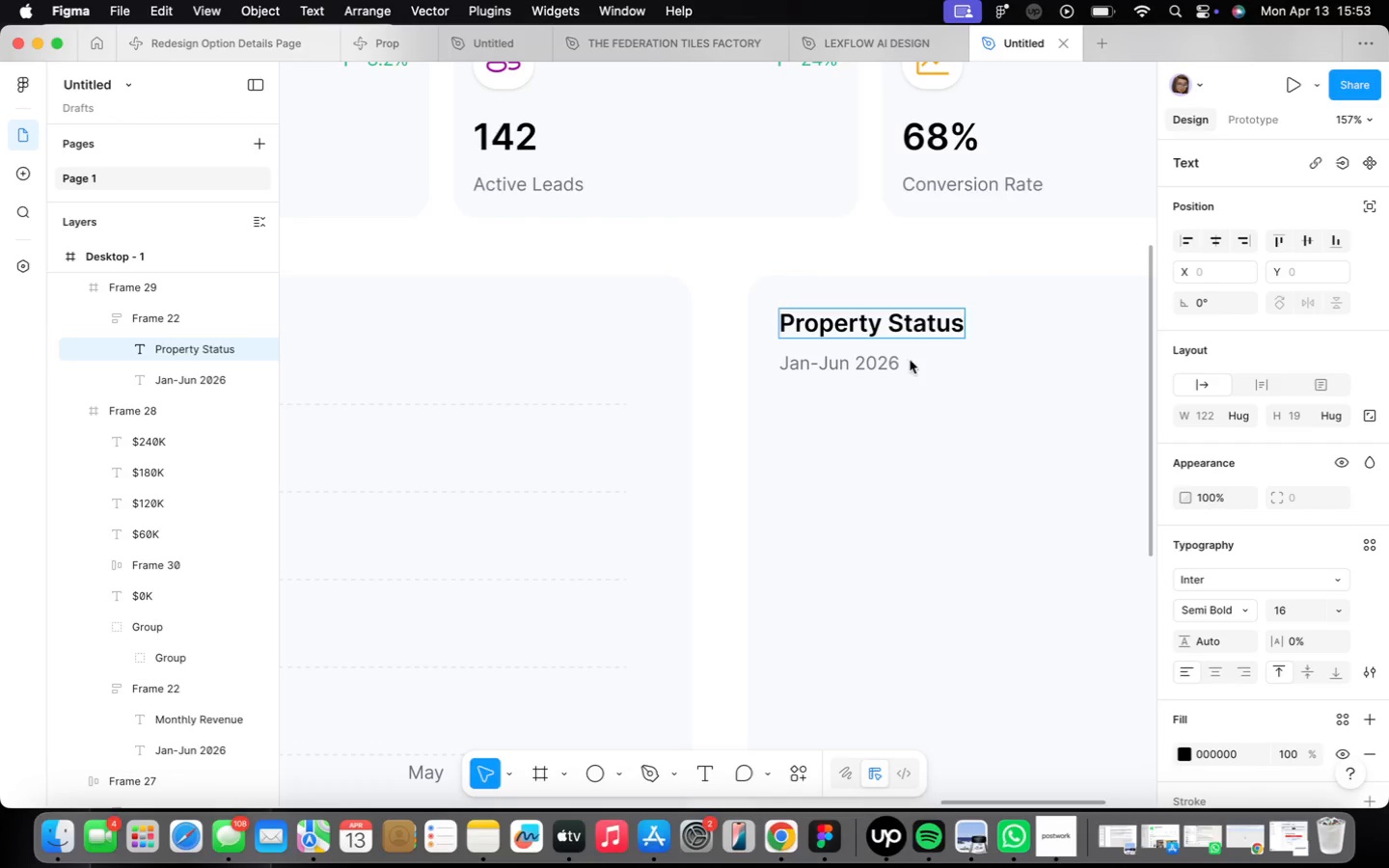 
double_click([847, 360])
 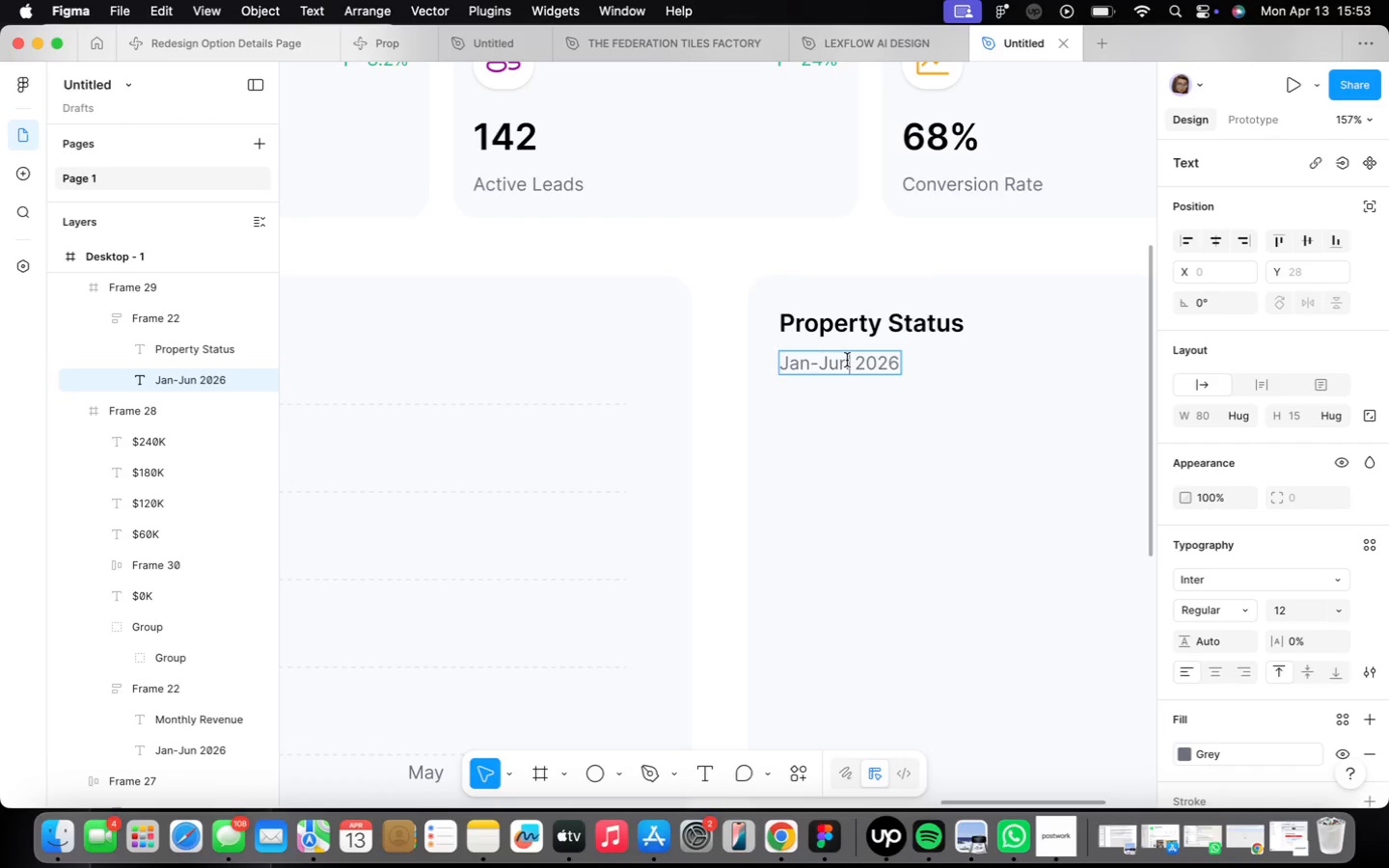 
double_click([847, 360])
 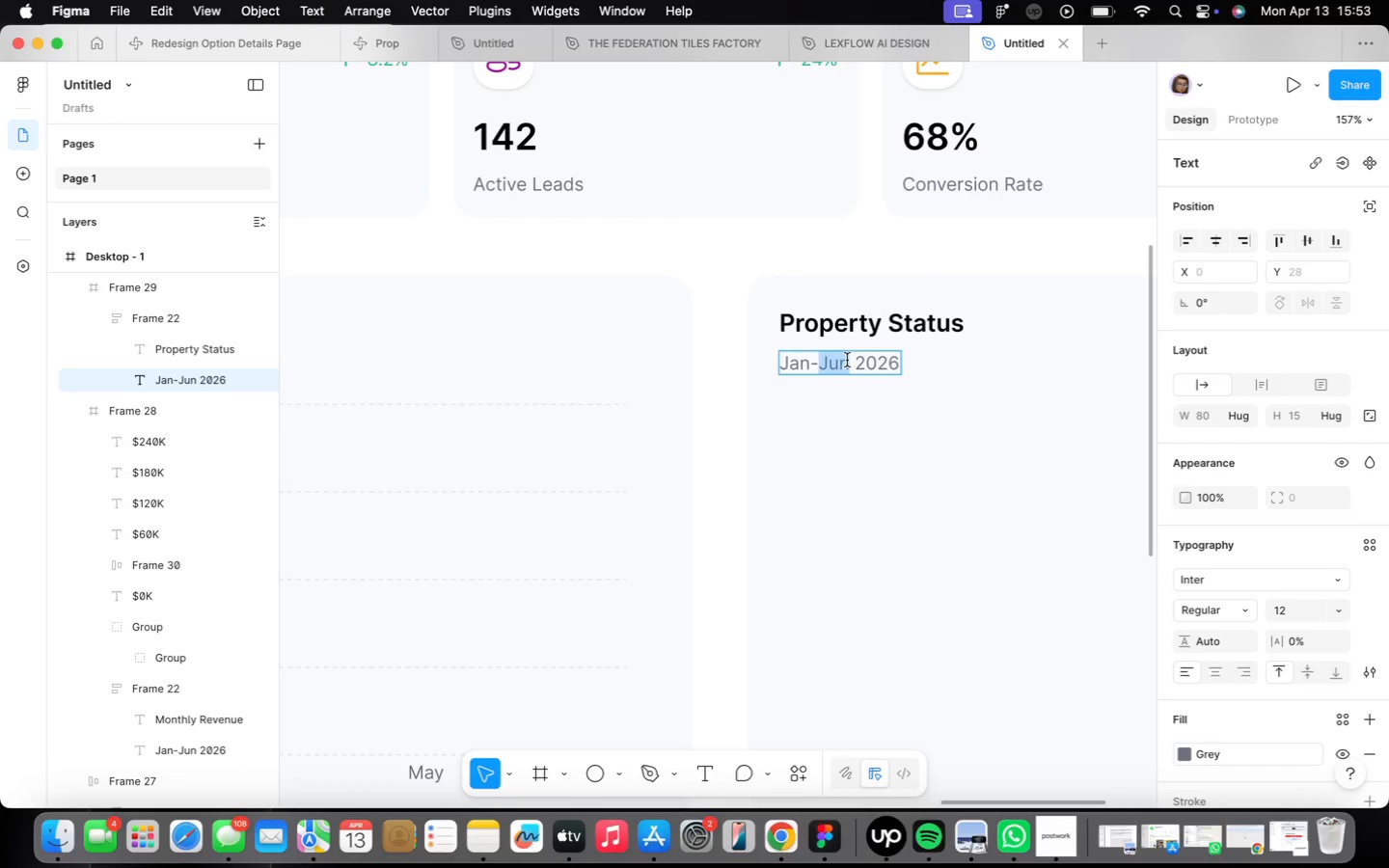 
triple_click([847, 360])
 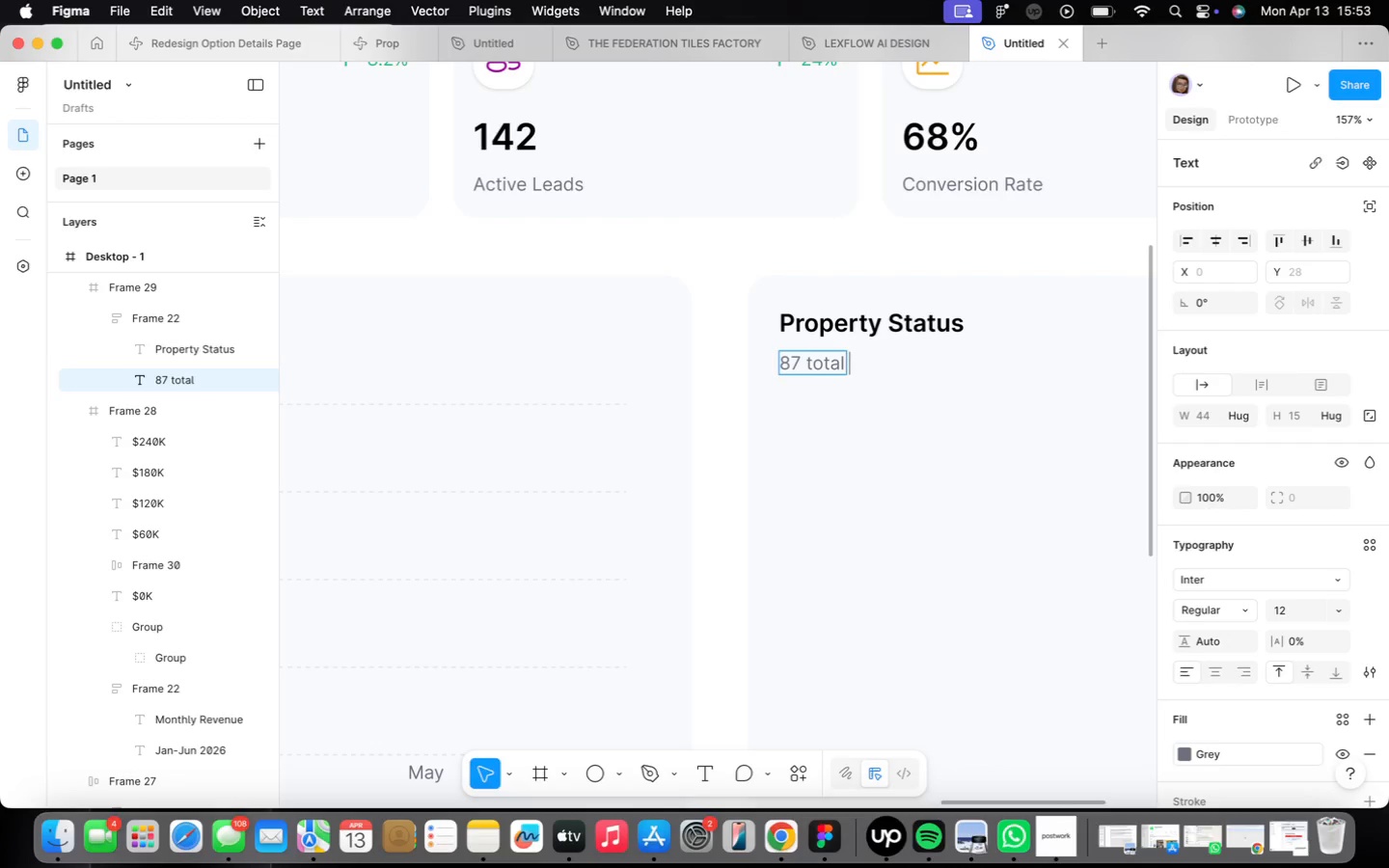 
type(87 total units)
 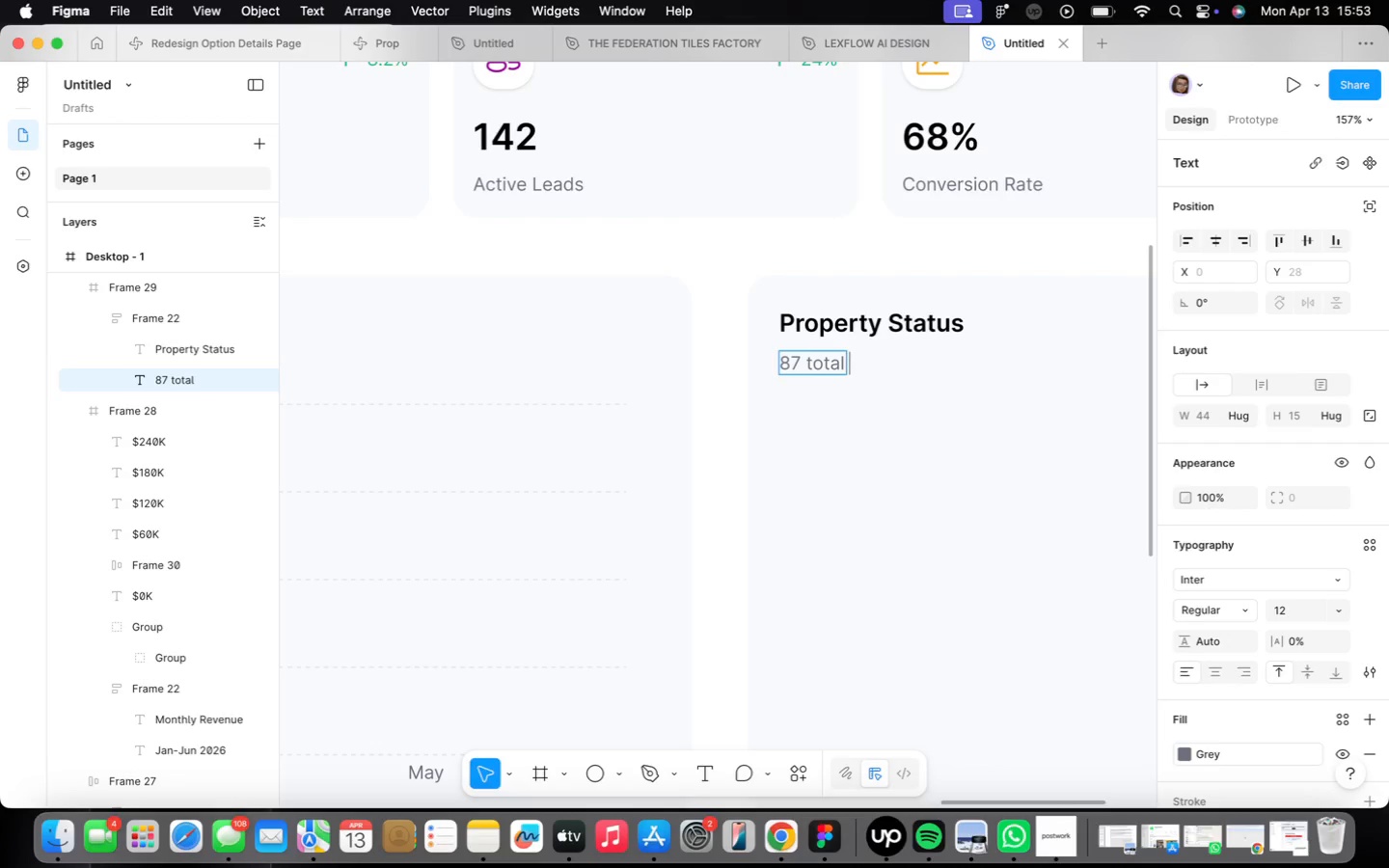 
left_click([943, 414])
 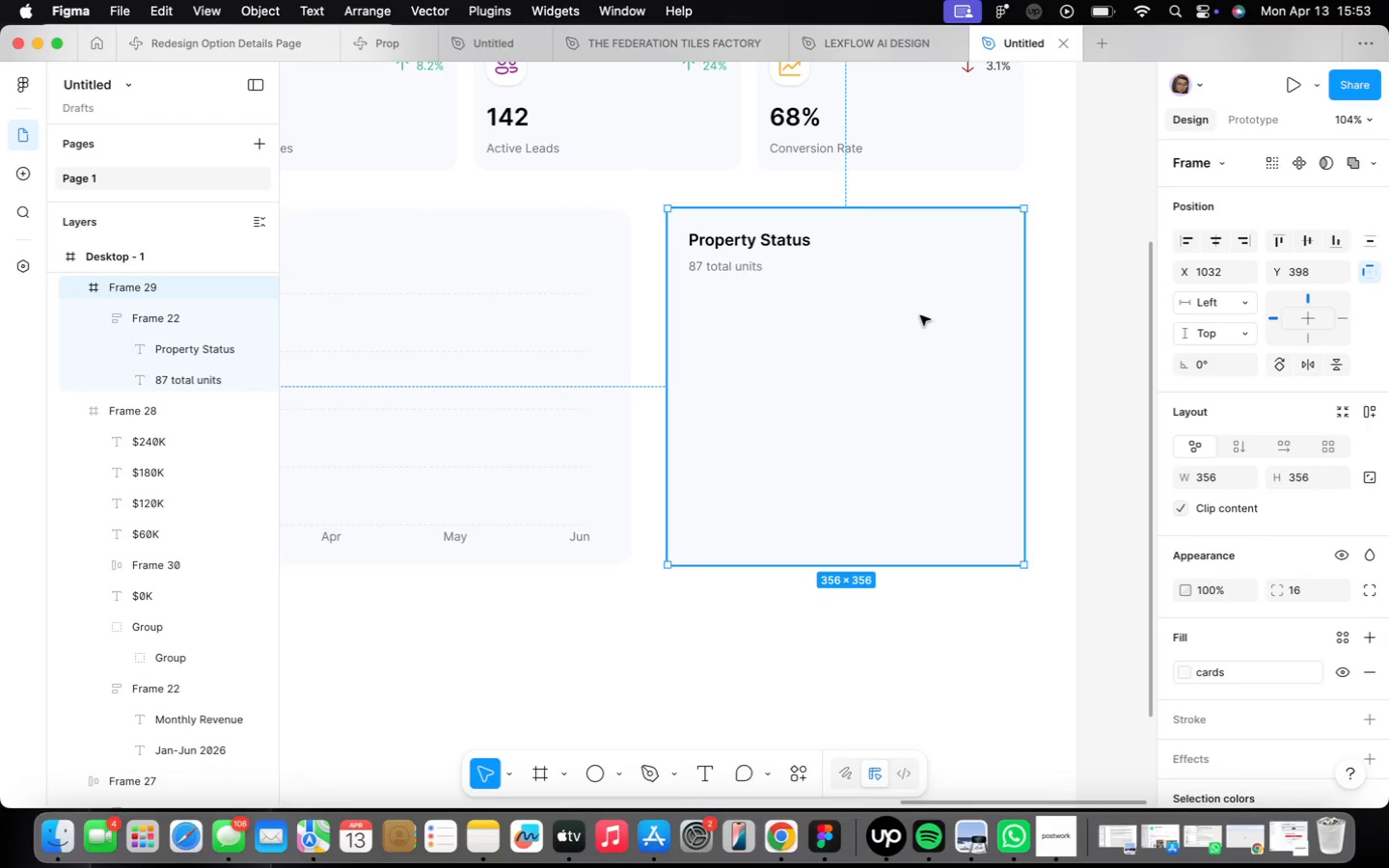 
scroll: coordinate [882, 425], scroll_direction: down, amount: 4.0
 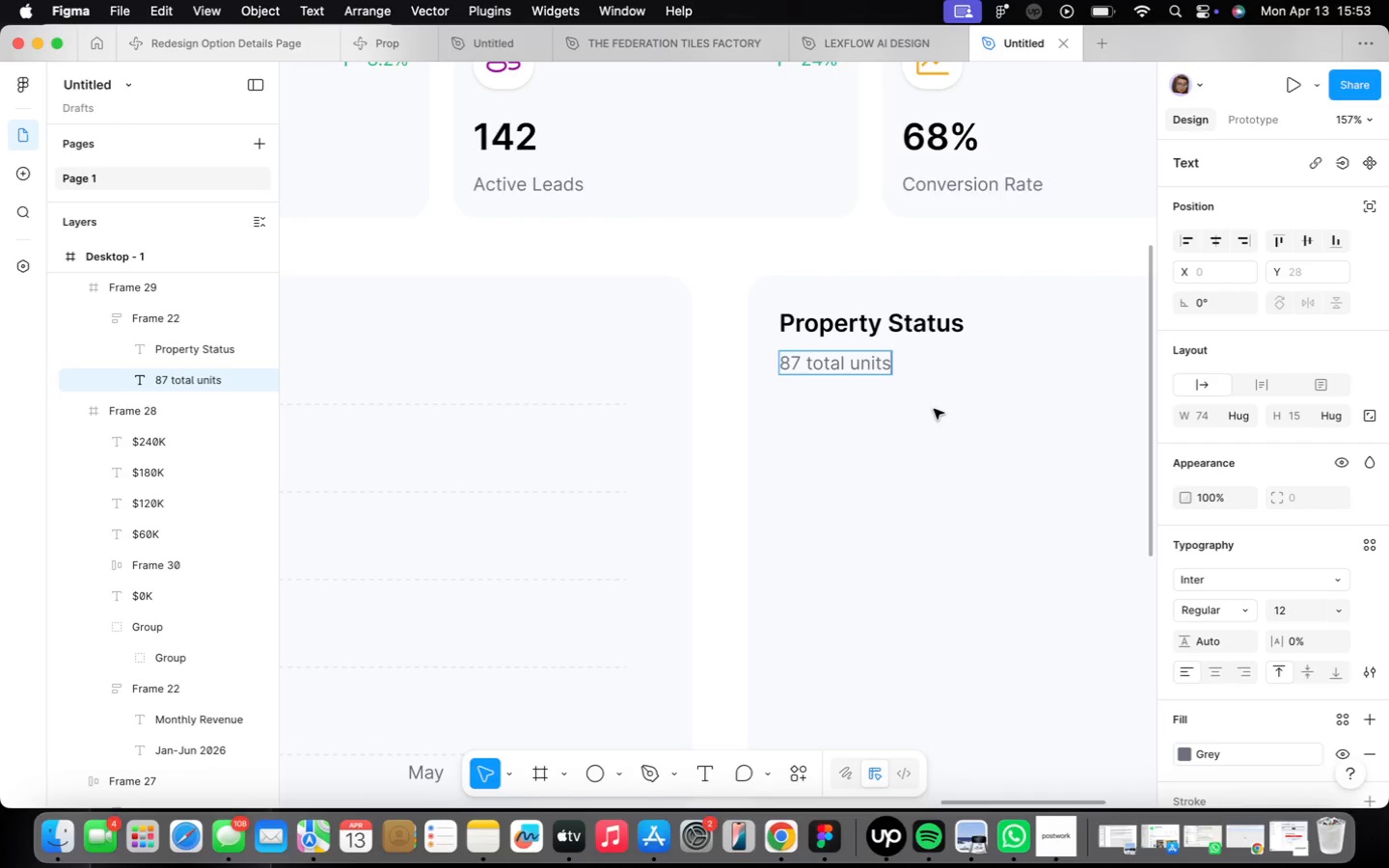 
key(O)
 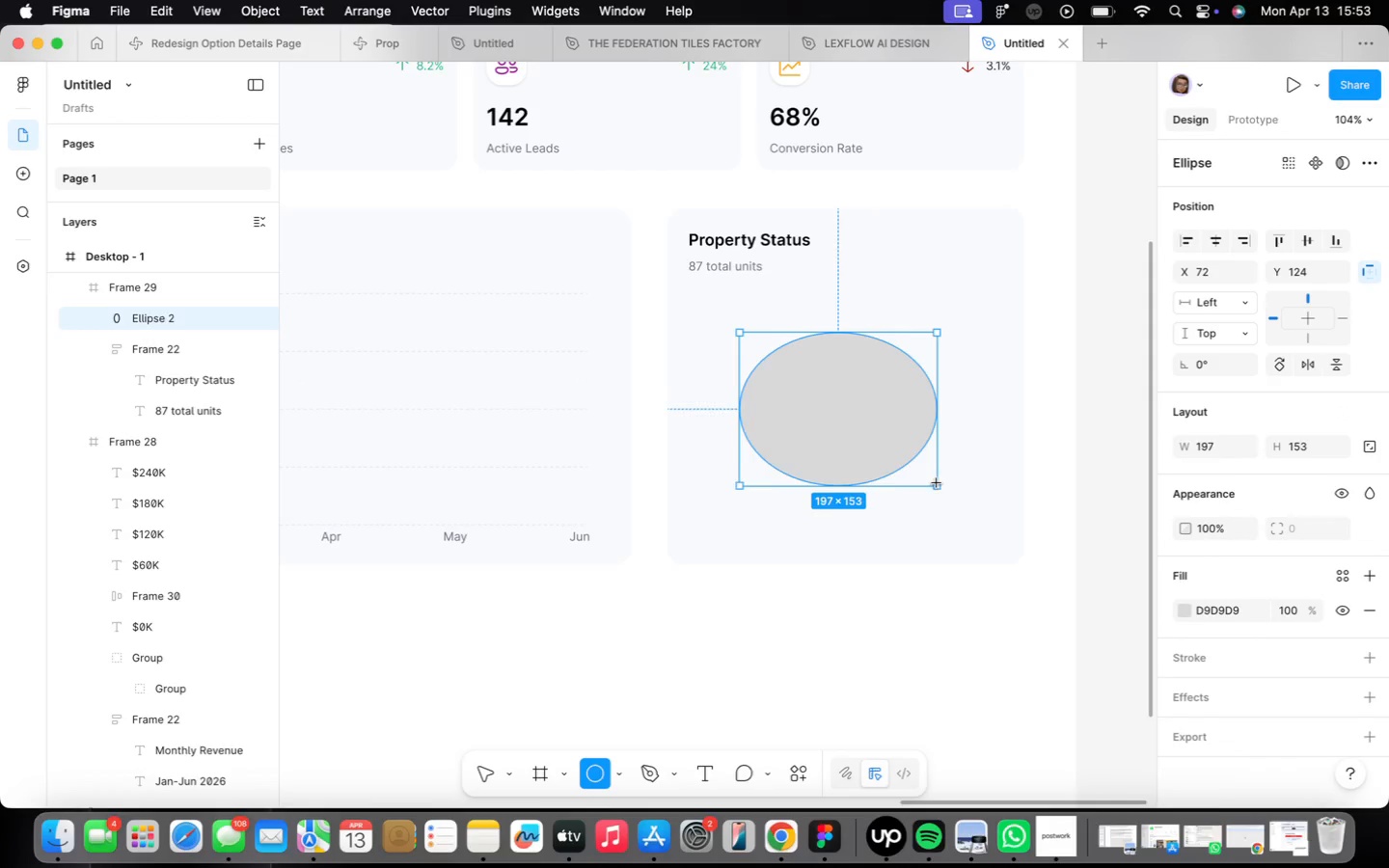 
left_click_drag(start_coordinate=[740, 332], to_coordinate=[947, 534])
 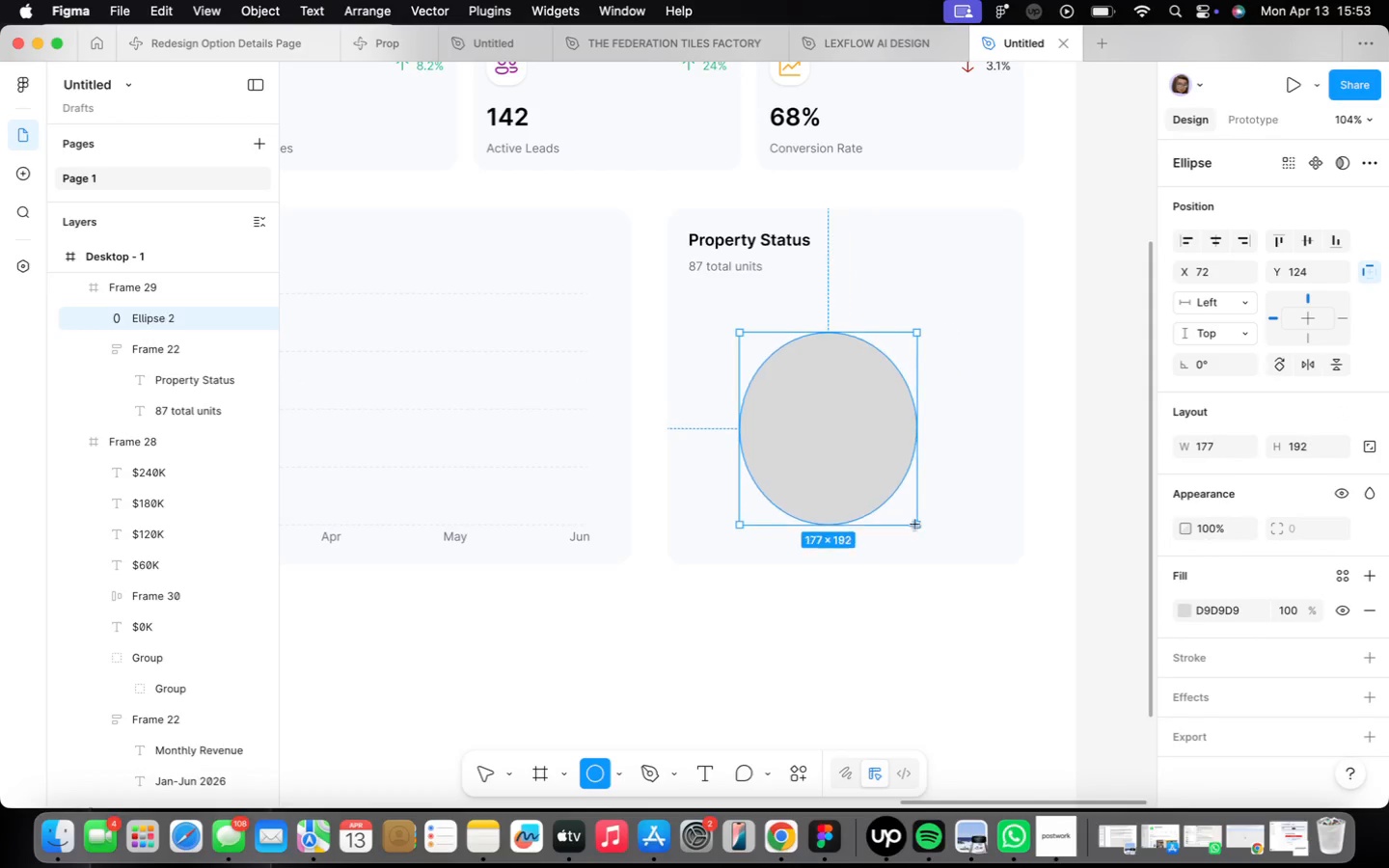 
left_click_drag(start_coordinate=[859, 446], to_coordinate=[861, 412])
 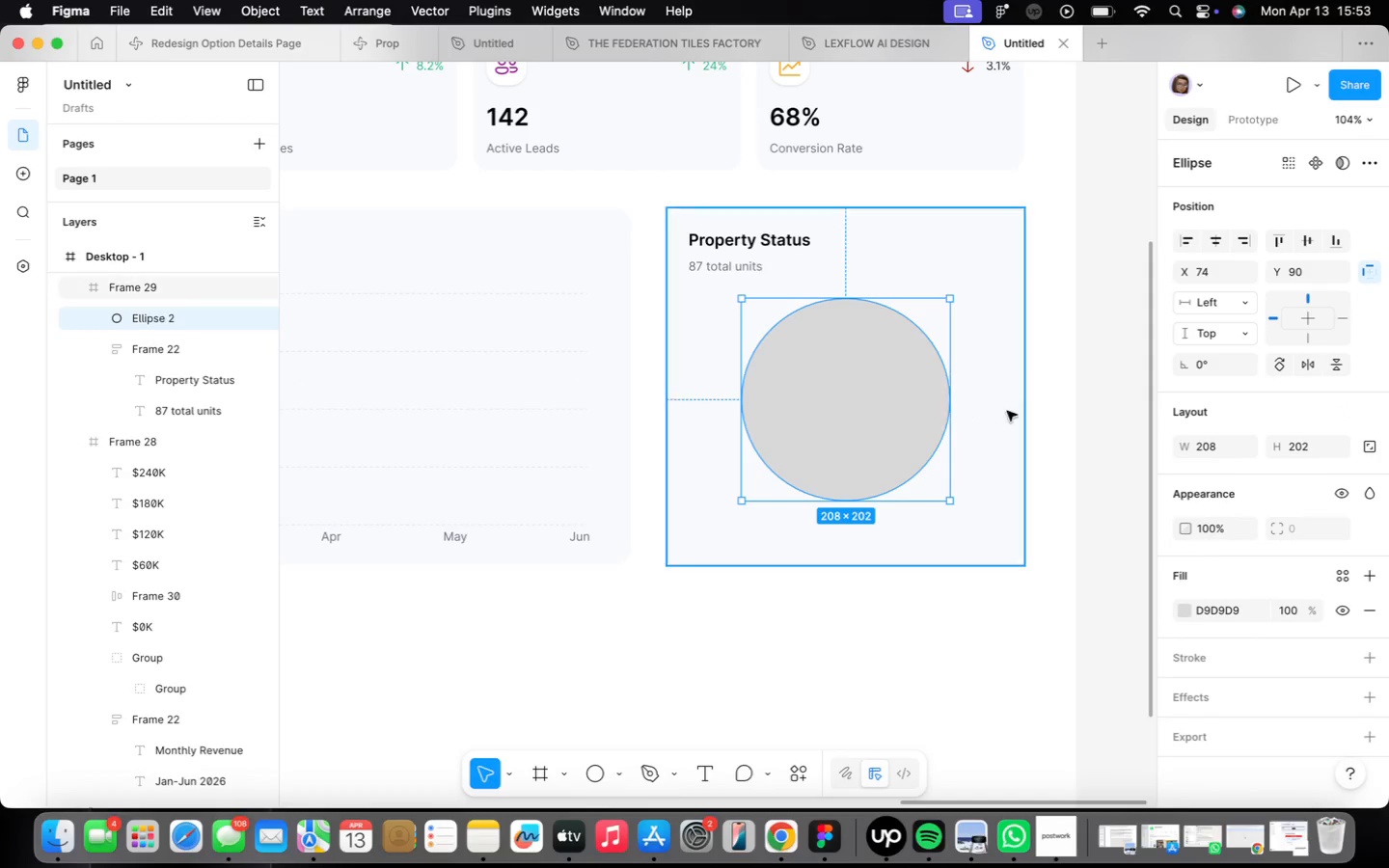 
left_click([1233, 450])
 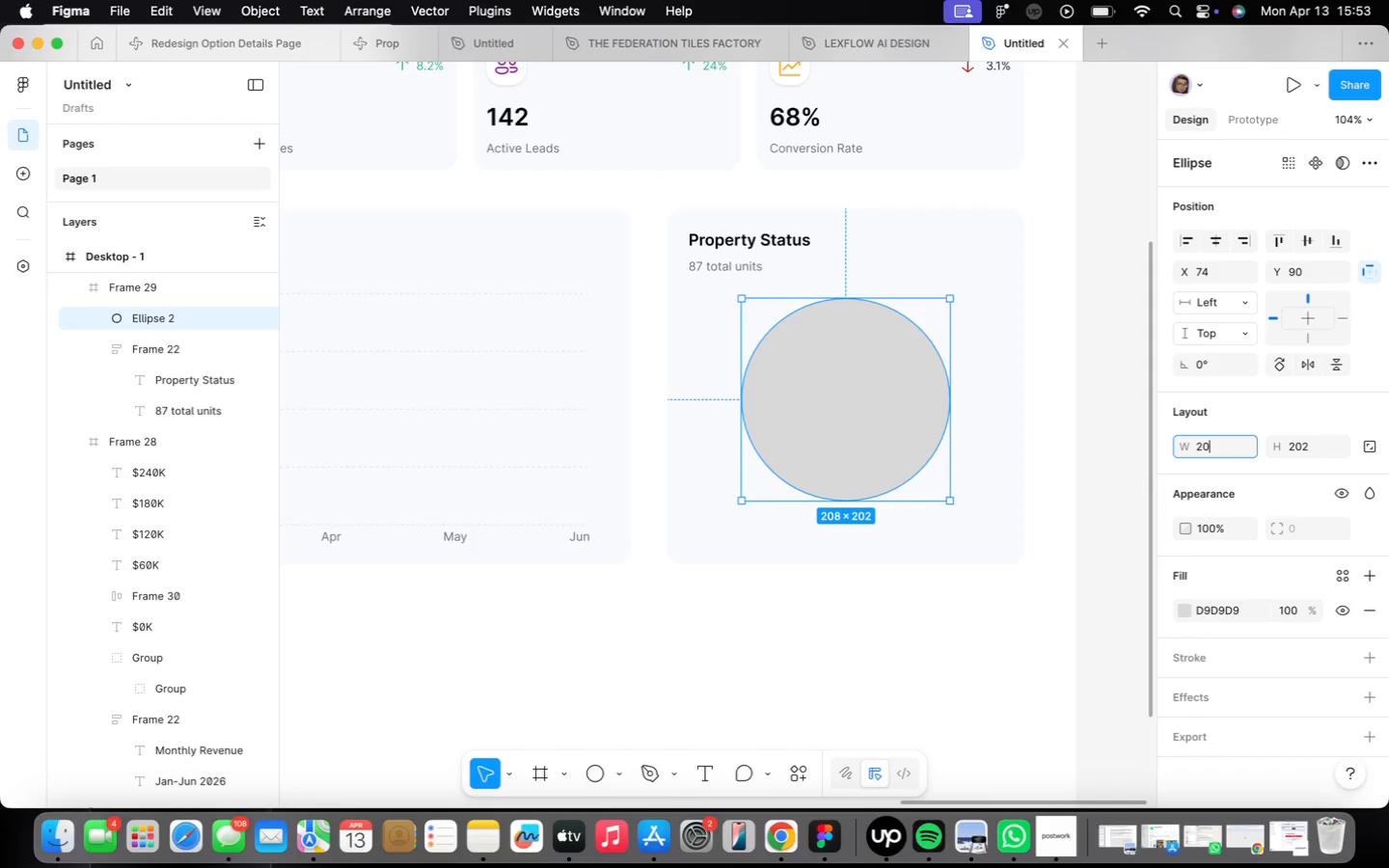 
type(202)
 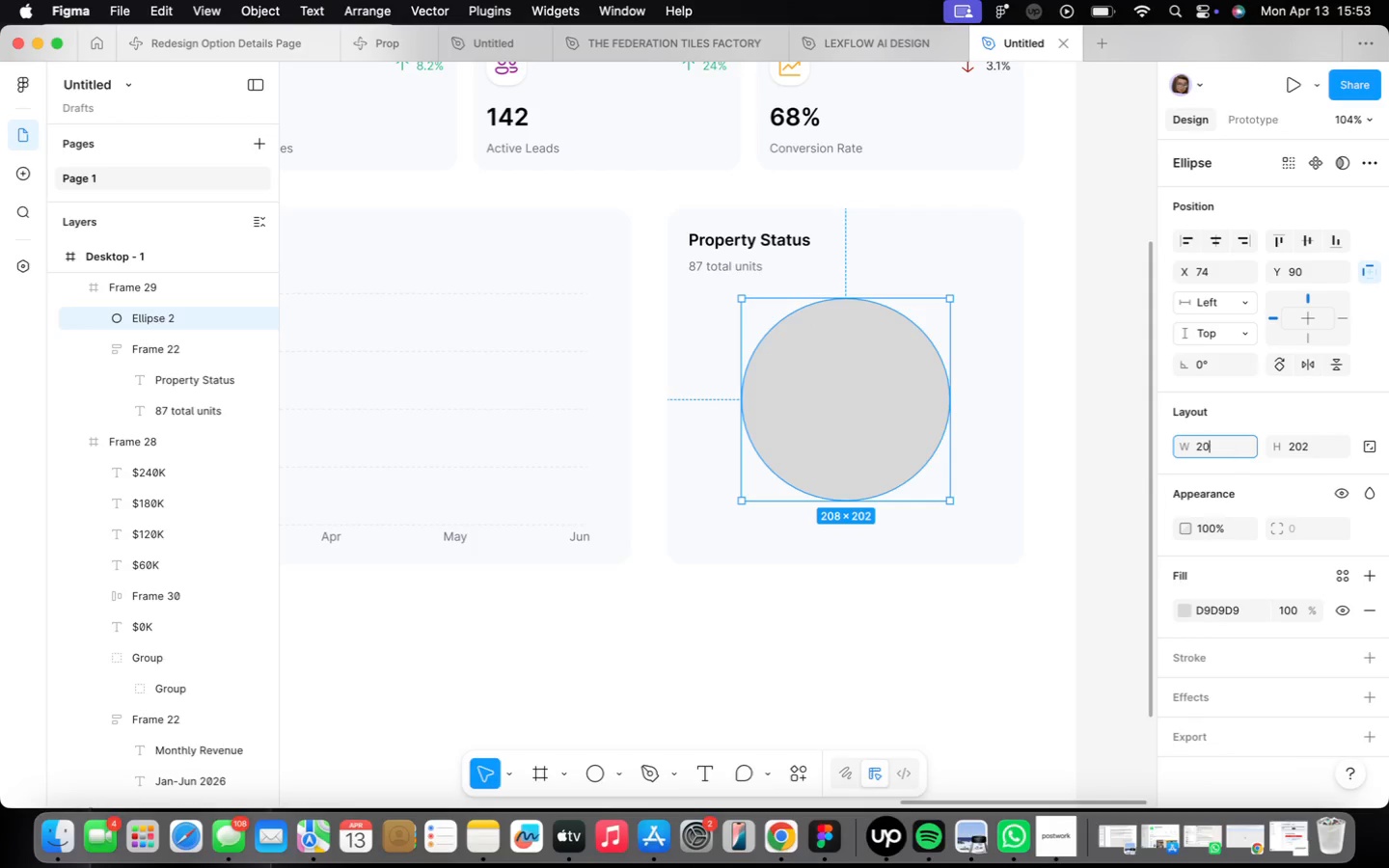 
key(Enter)
 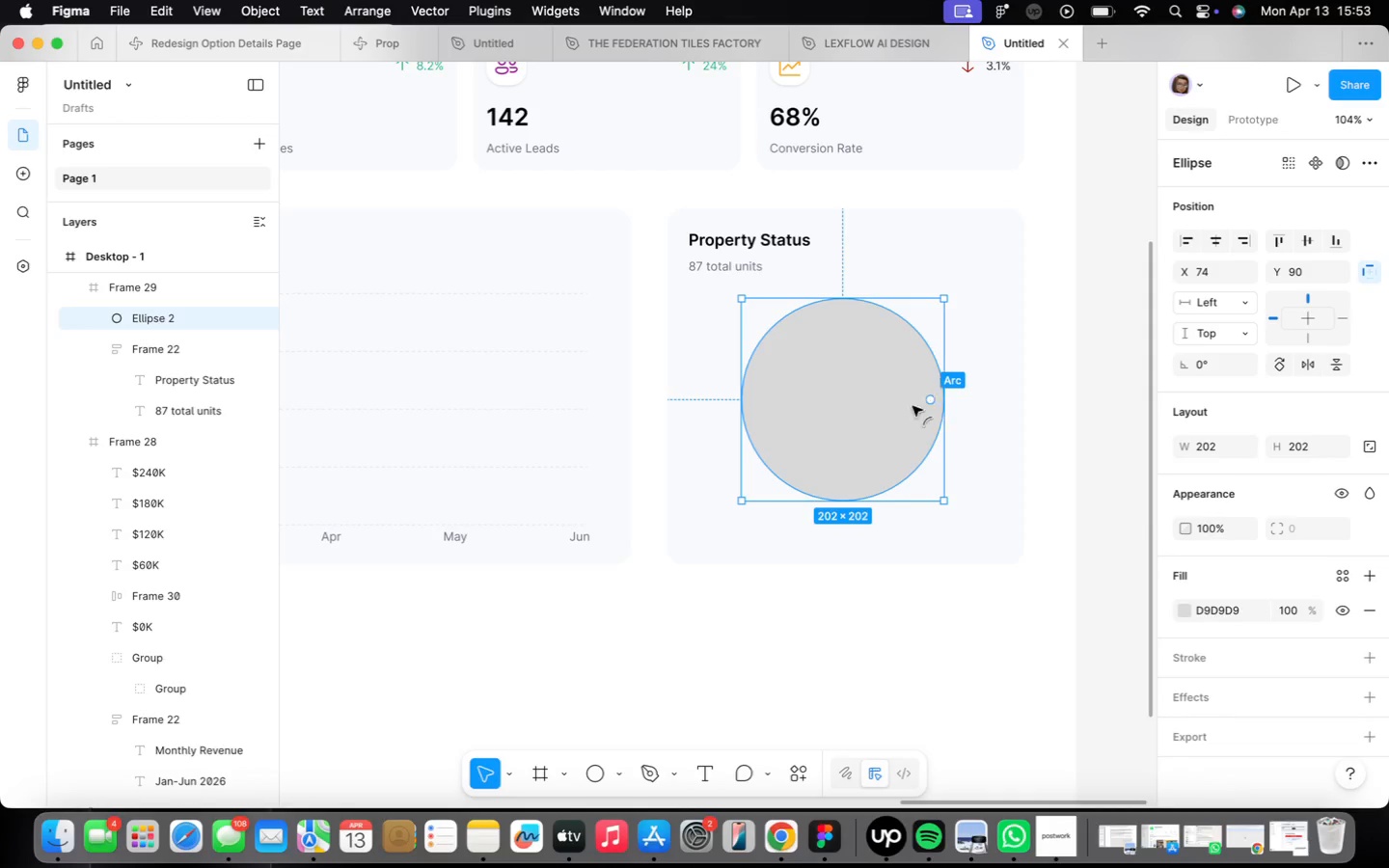 
wait(5.58)
 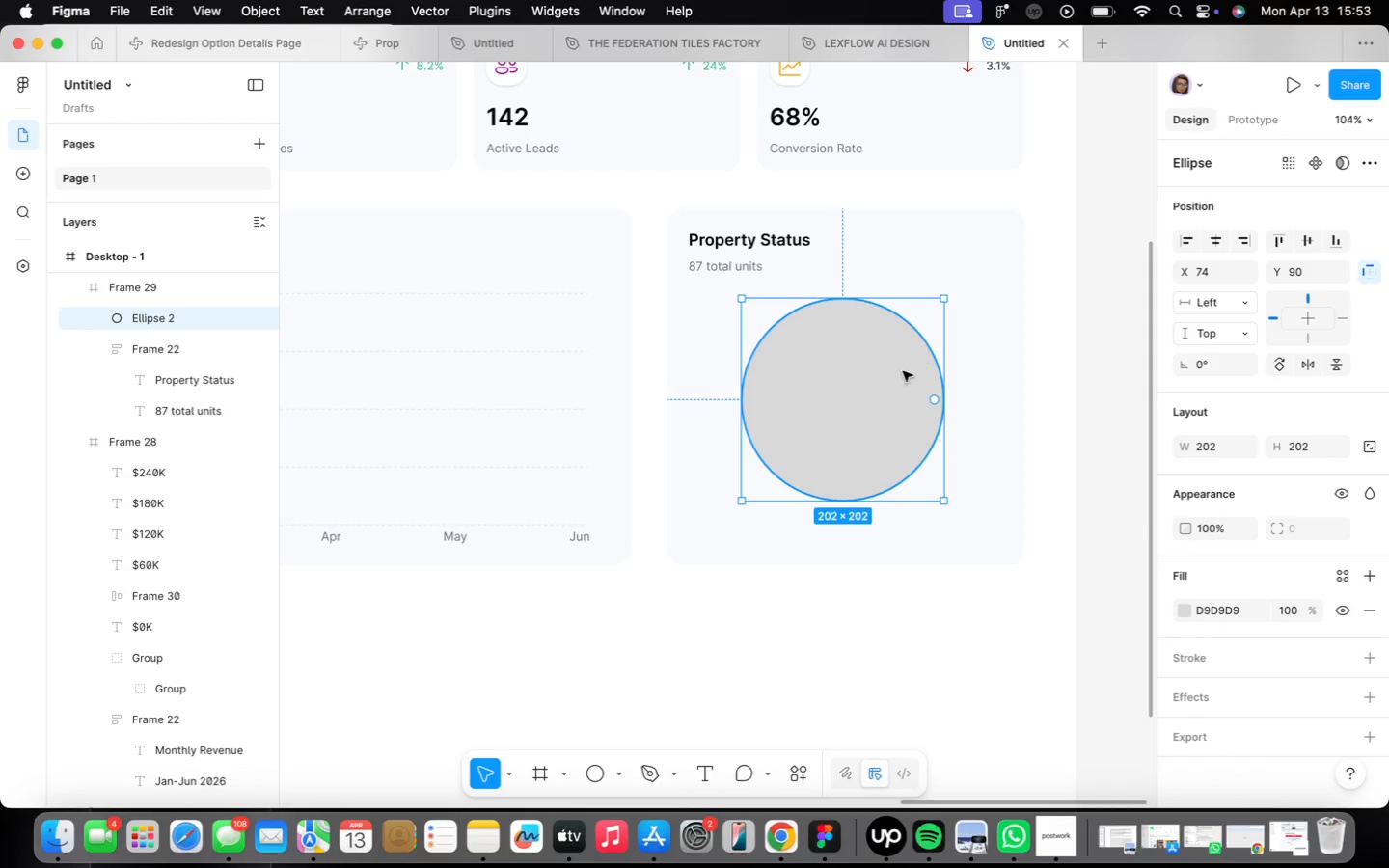 
left_click_drag(start_coordinate=[892, 398], to_coordinate=[824, 393])
 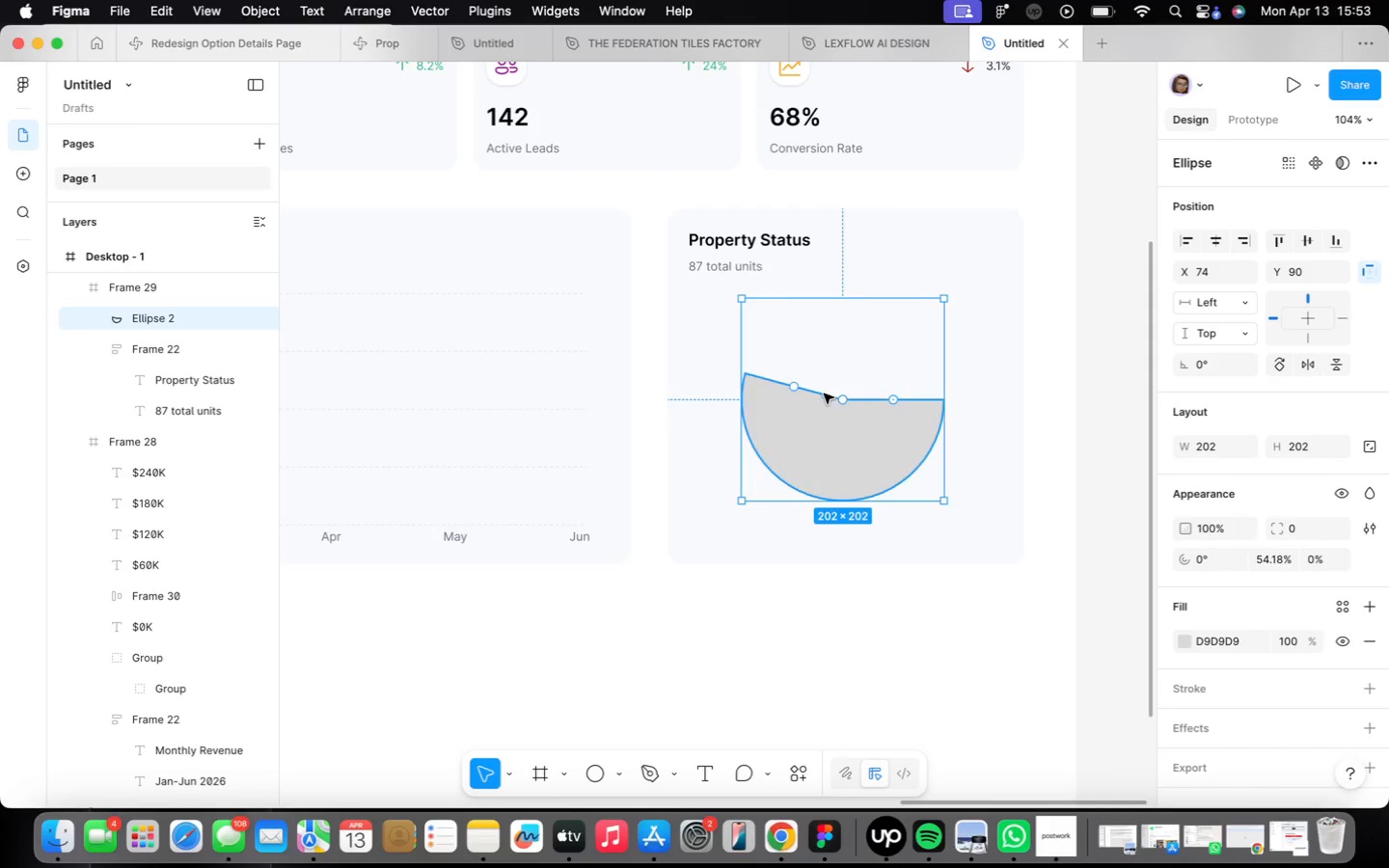 
key(Meta+CommandLeft)
 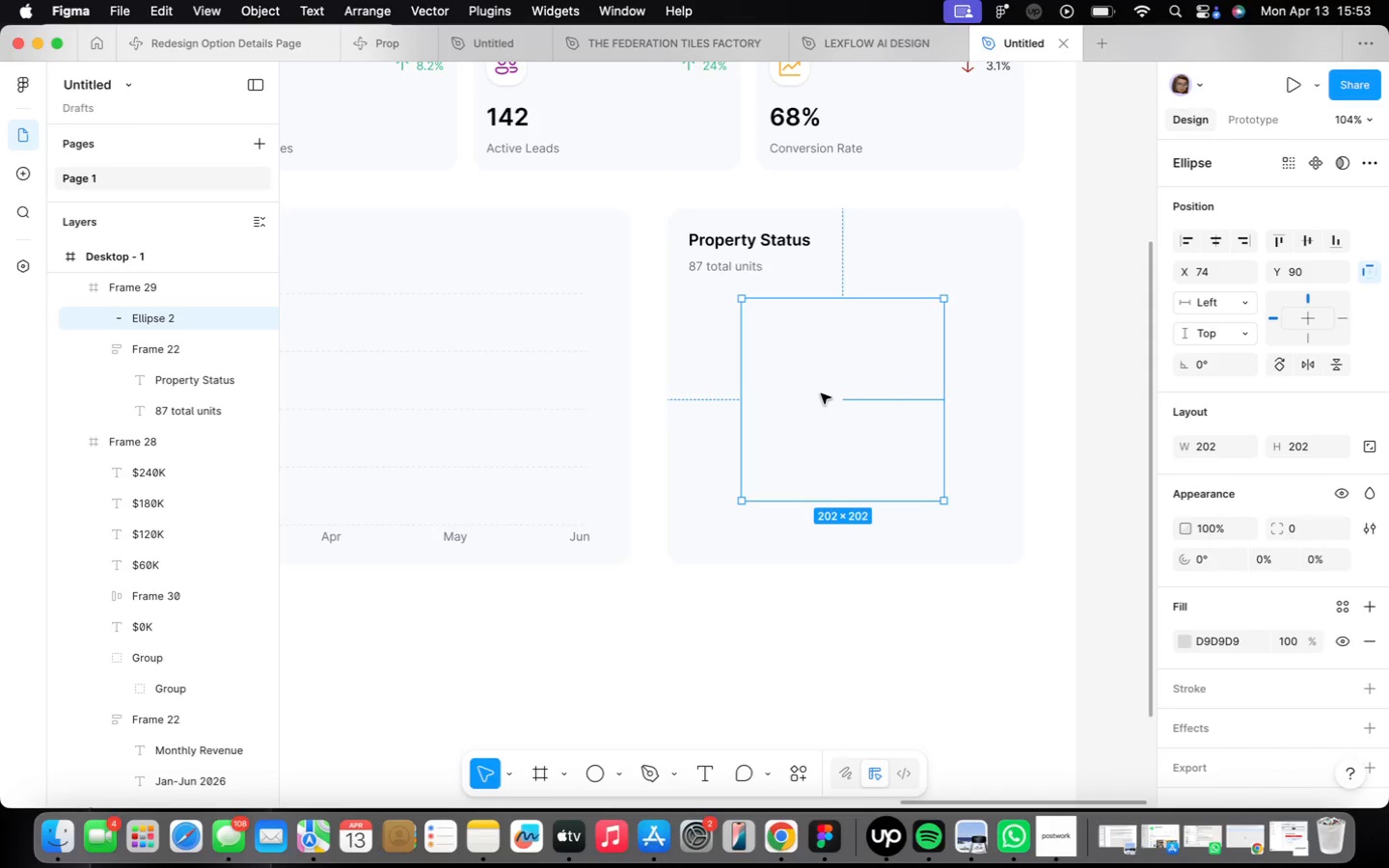 
key(Meta+Z)
 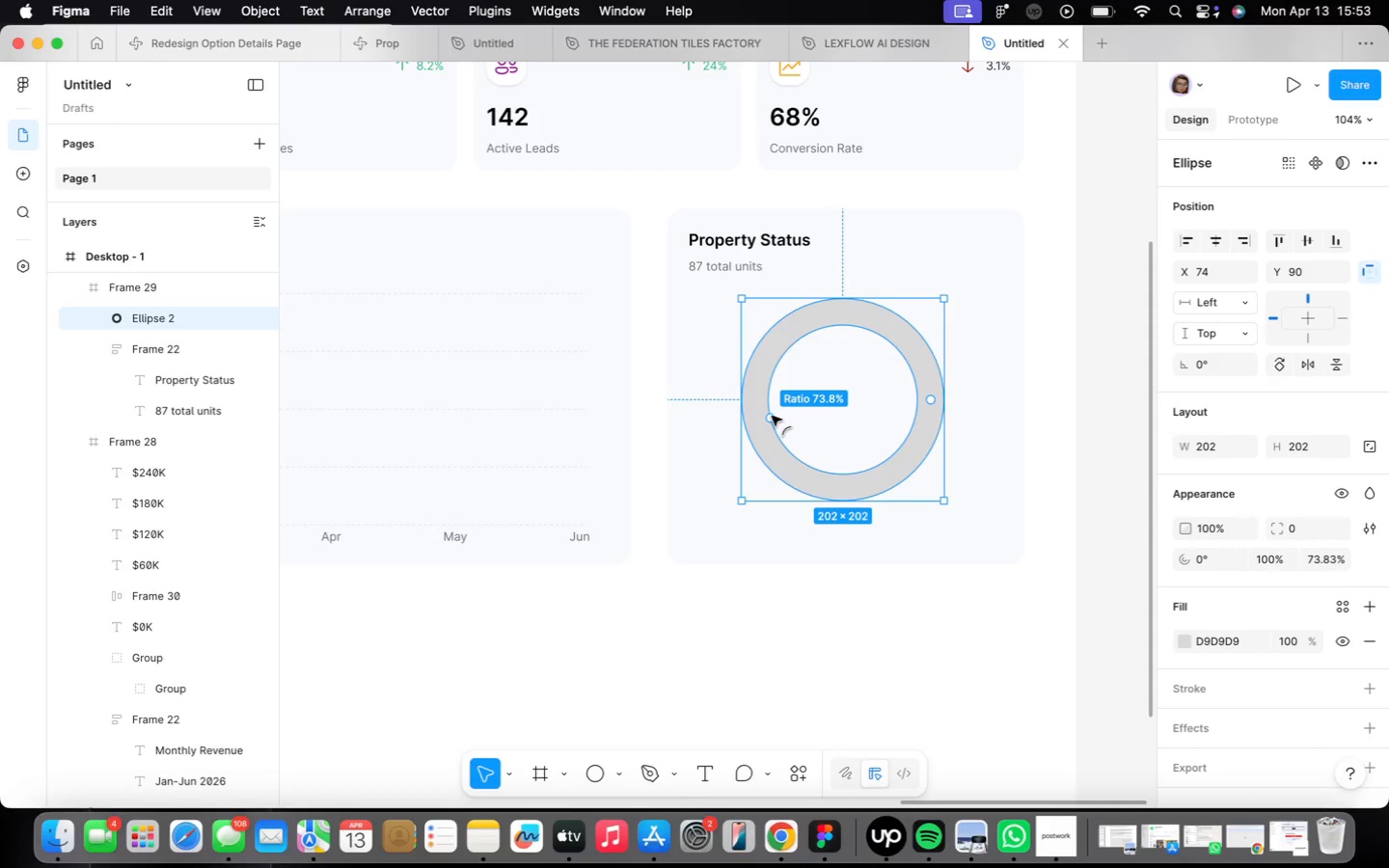 
left_click_drag(start_coordinate=[844, 397], to_coordinate=[776, 416])
 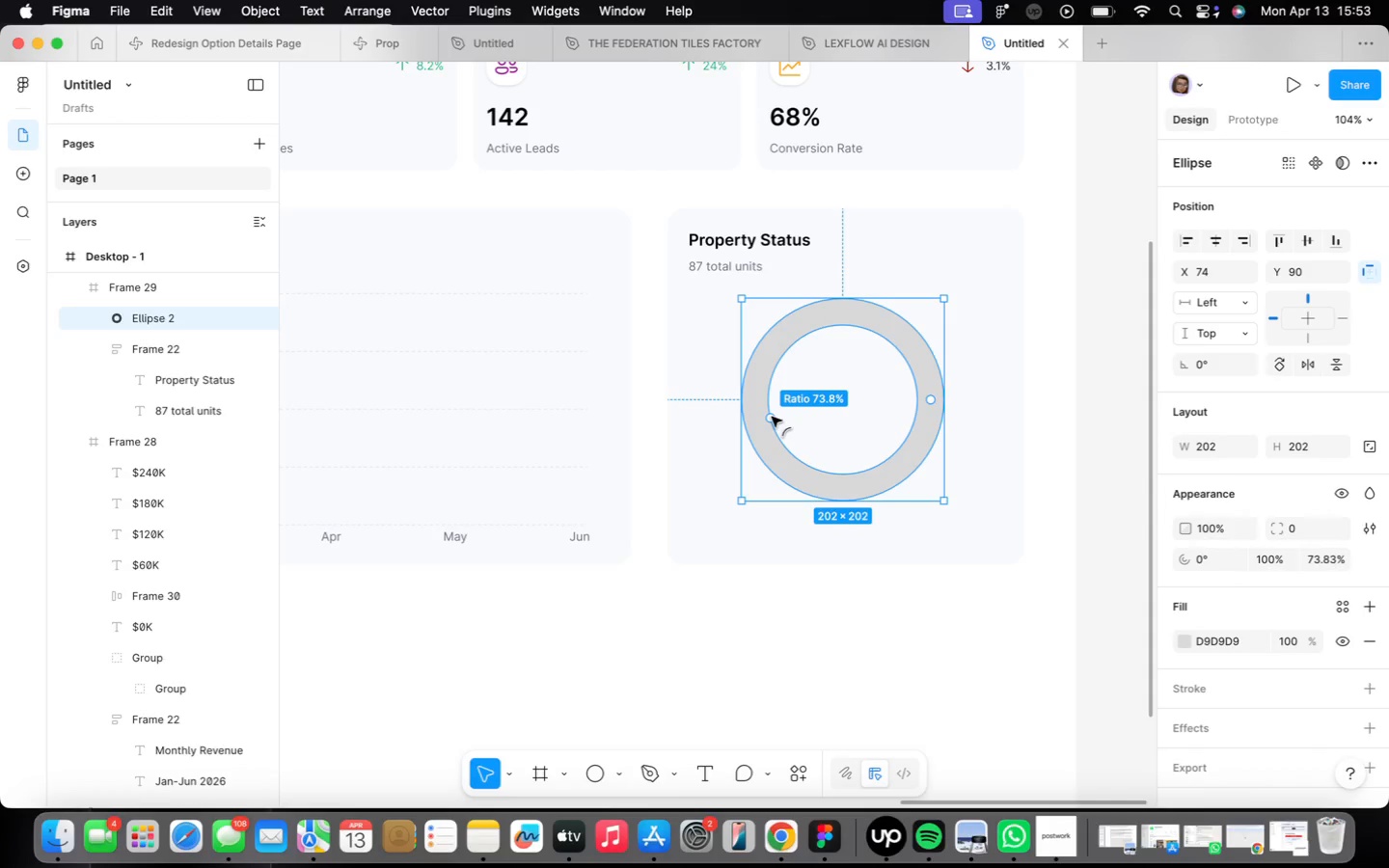 
left_click_drag(start_coordinate=[932, 403], to_coordinate=[932, 412])
 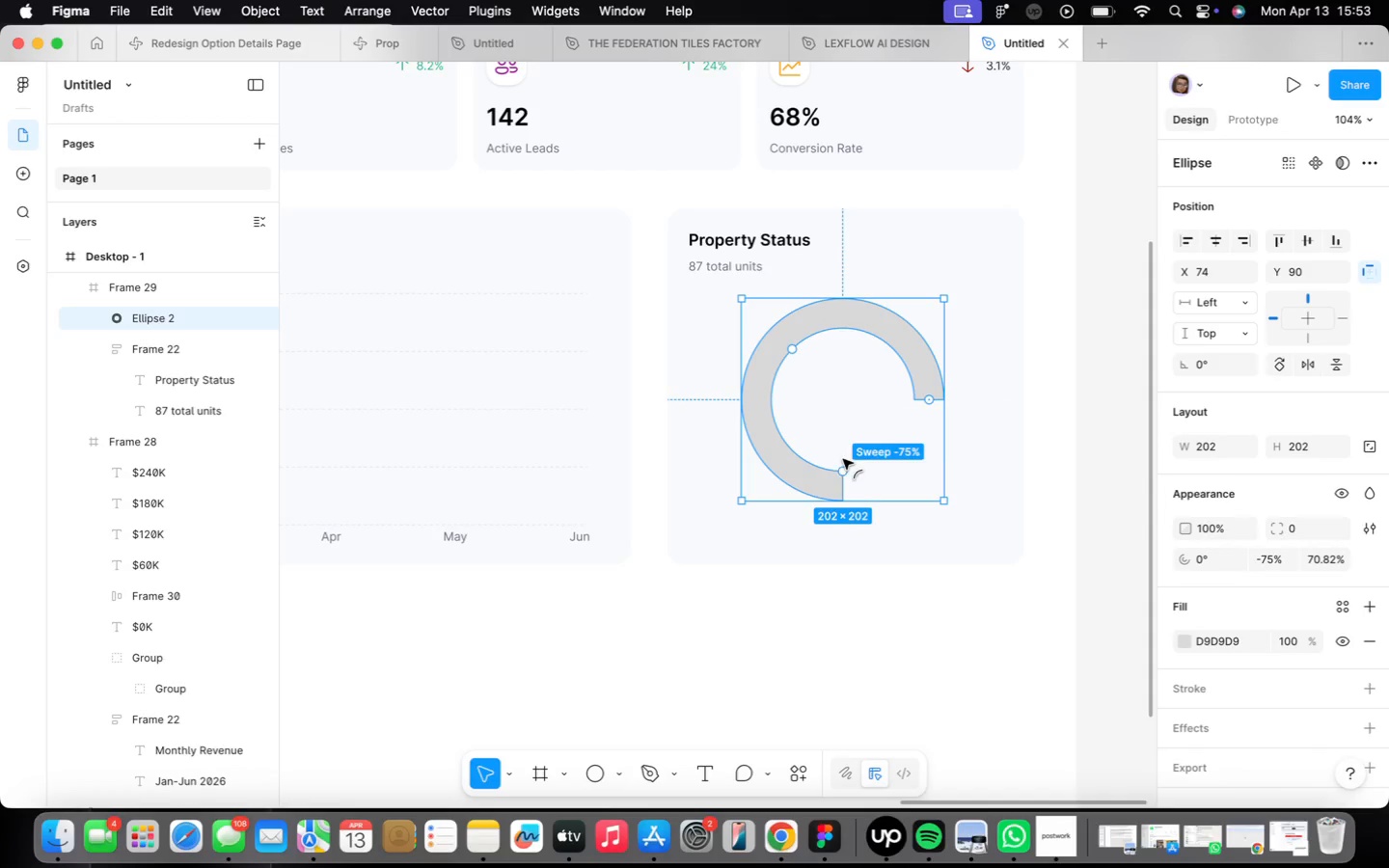 
left_click_drag(start_coordinate=[932, 400], to_coordinate=[844, 316])
 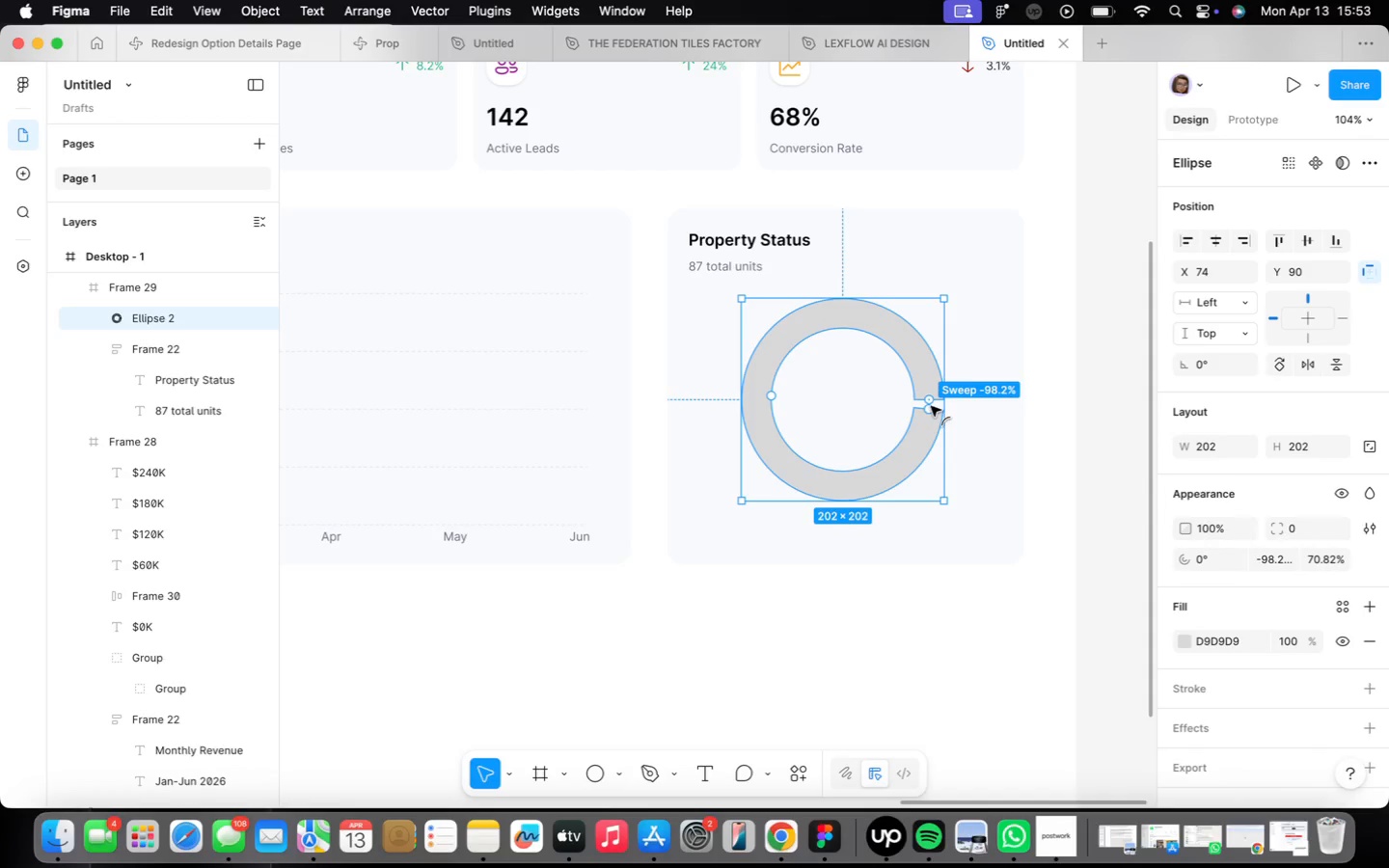 
left_click_drag(start_coordinate=[839, 315], to_coordinate=[920, 441])
 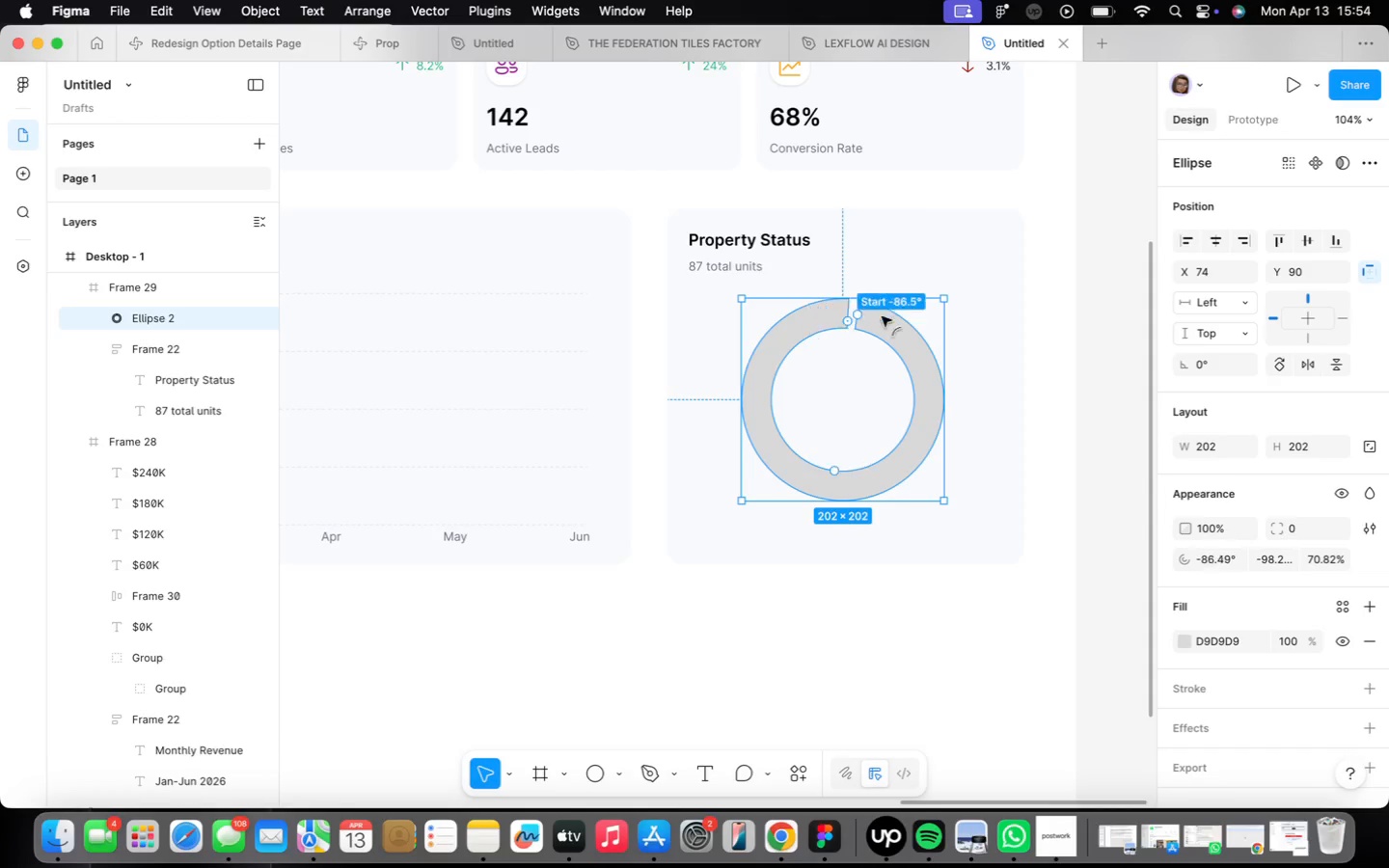 
left_click_drag(start_coordinate=[925, 436], to_coordinate=[929, 428])
 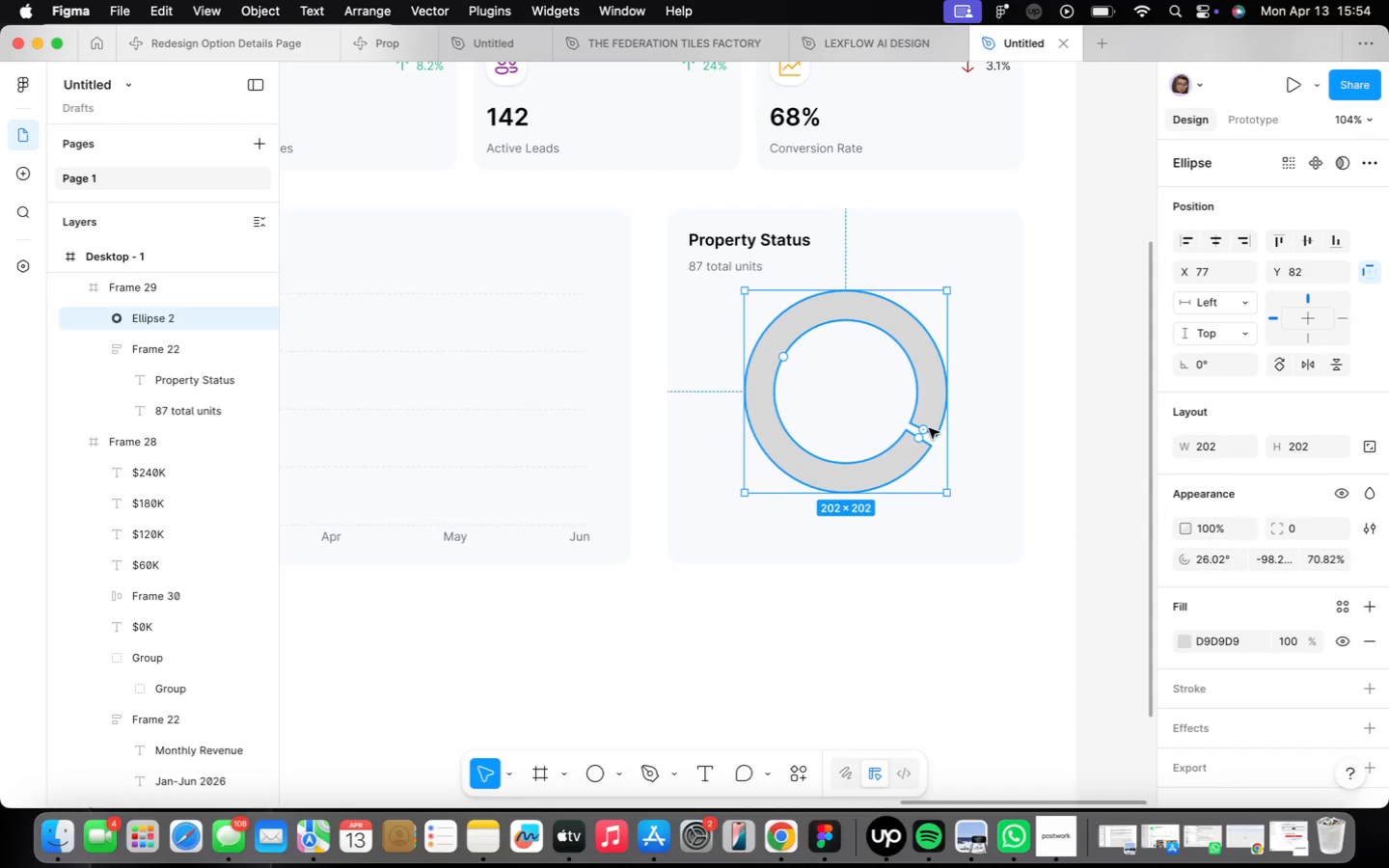 
key(Meta+CommandLeft)
 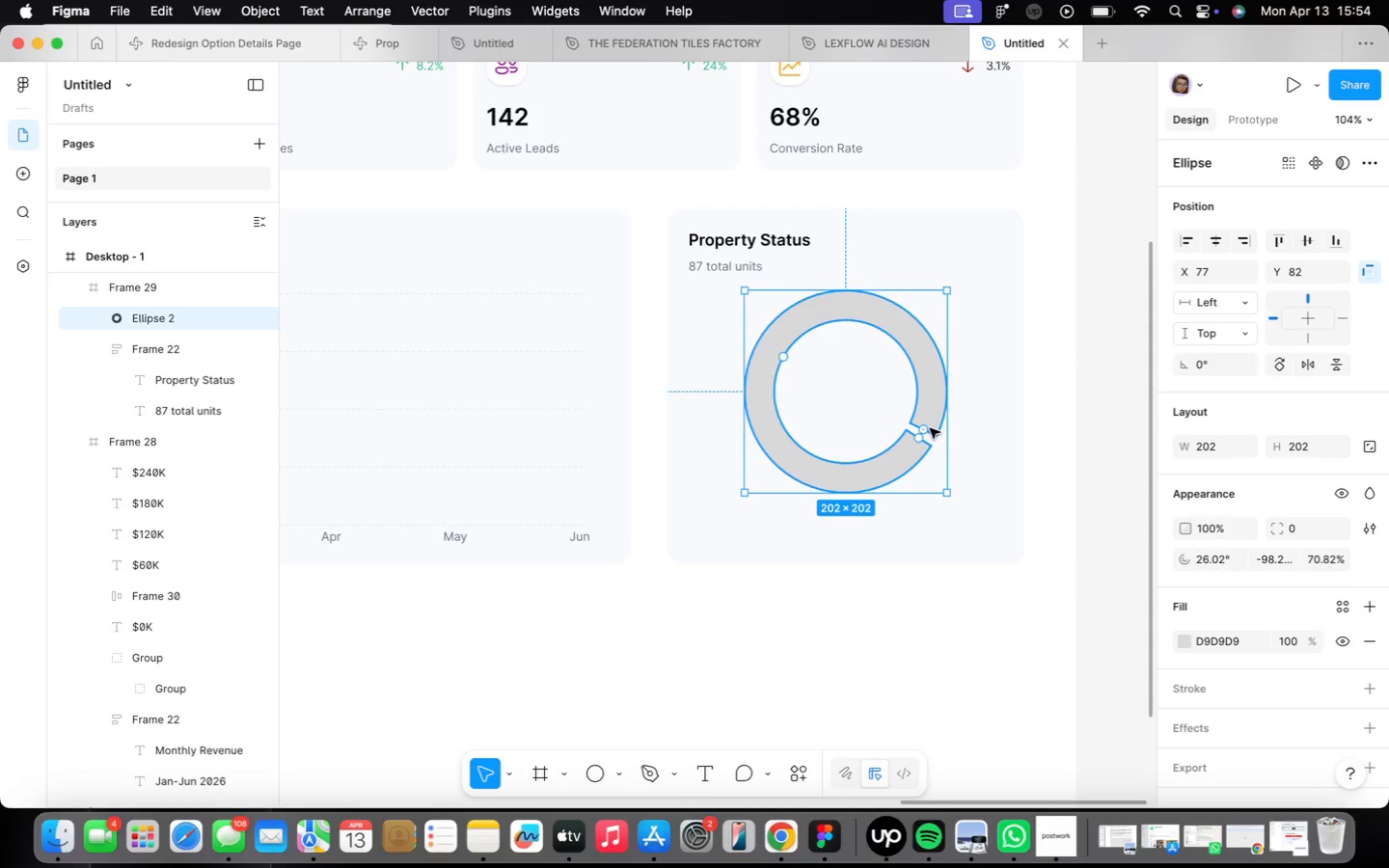 
key(Meta+Z)
 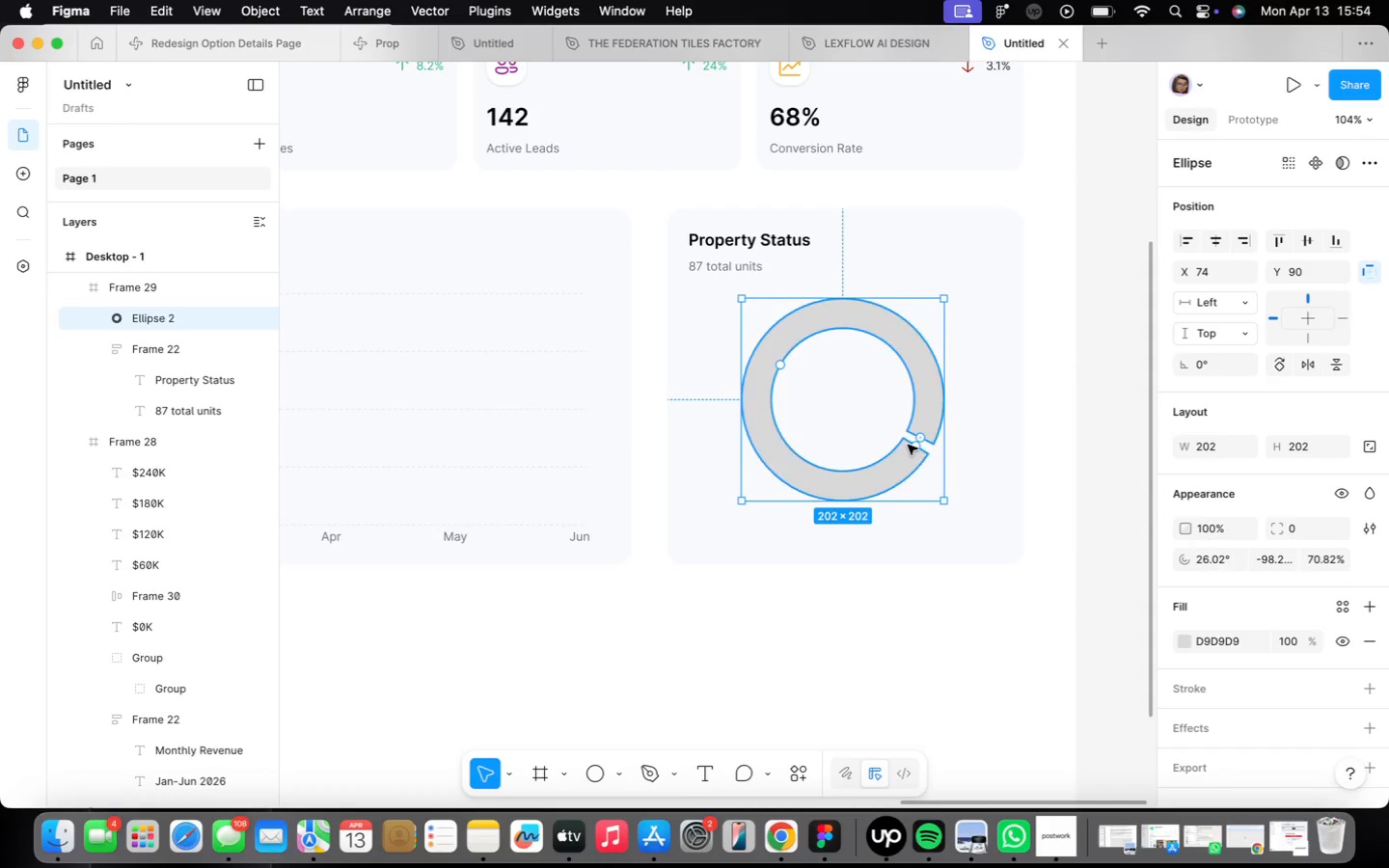 
left_click_drag(start_coordinate=[914, 448], to_coordinate=[830, 354])
 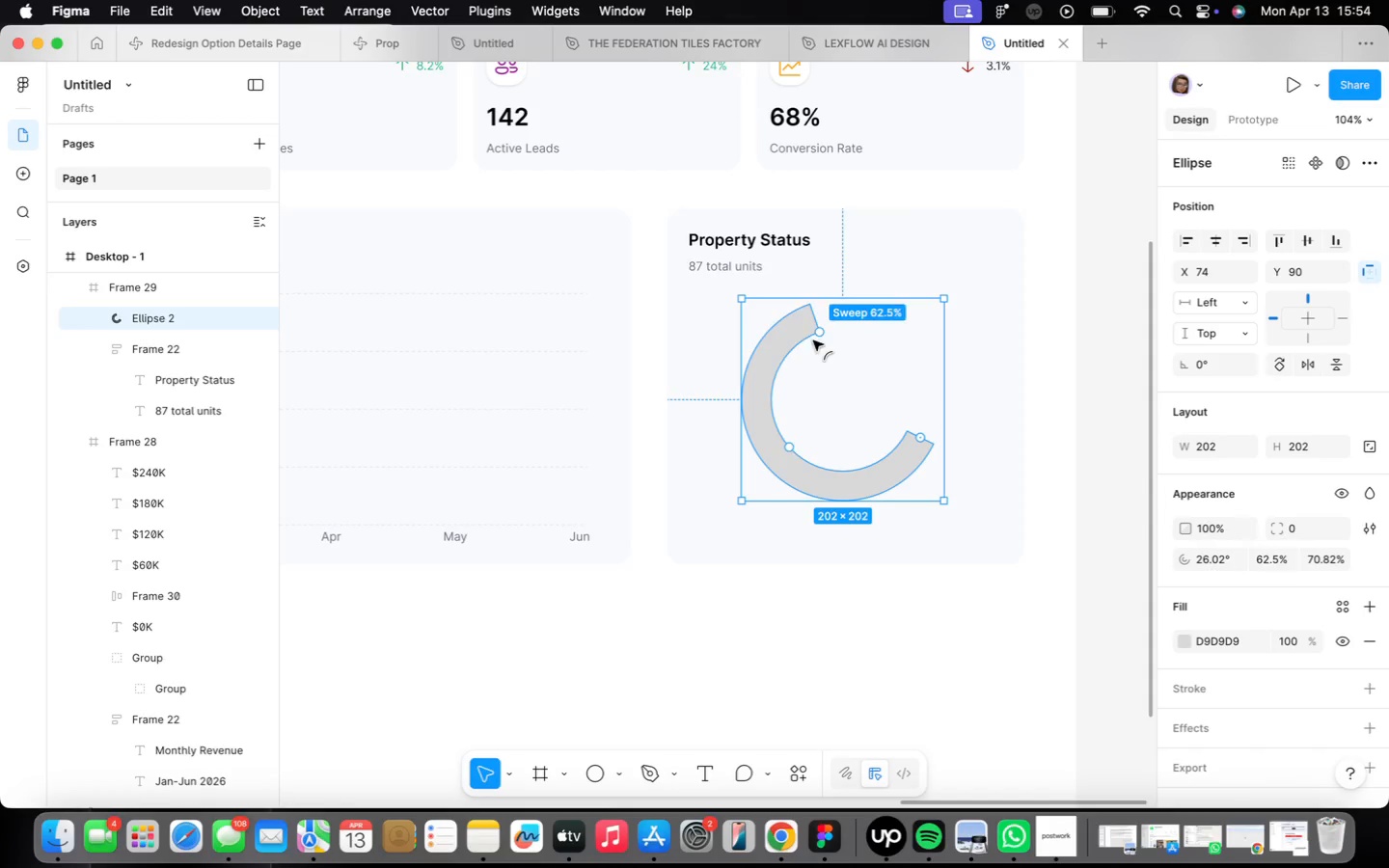 
left_click_drag(start_coordinate=[920, 435], to_coordinate=[896, 448])
 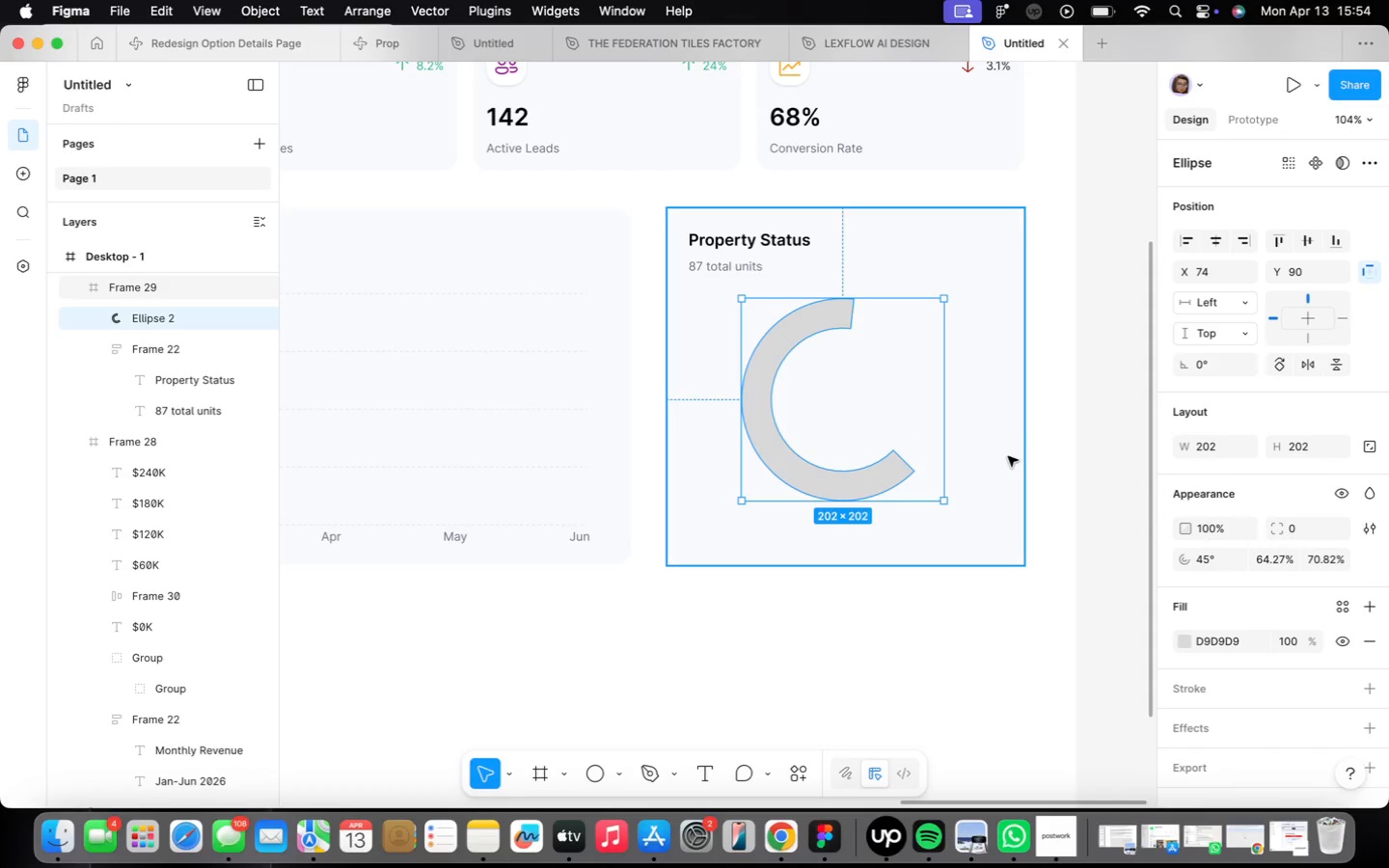 
left_click([944, 600])
 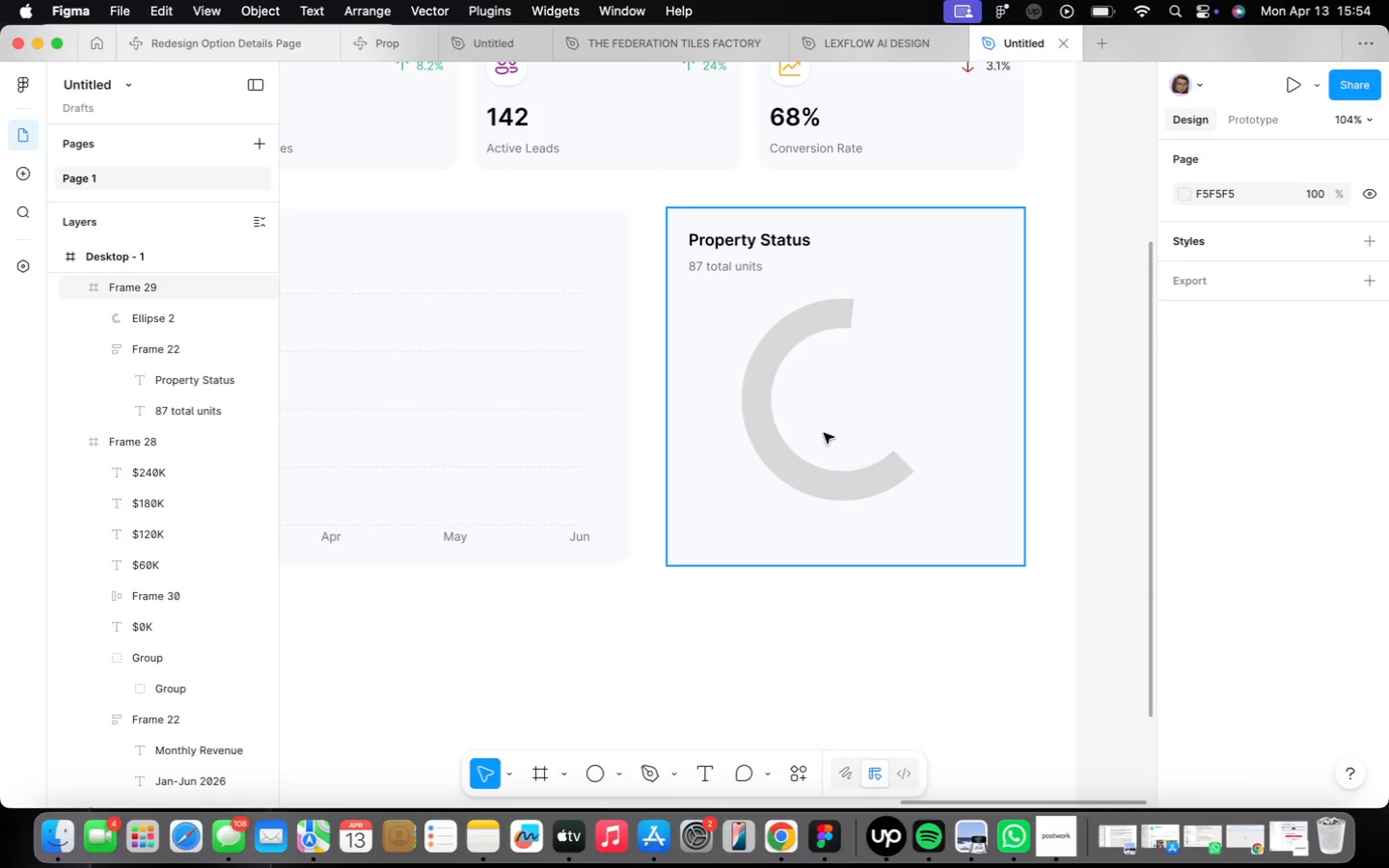 
double_click([776, 470])
 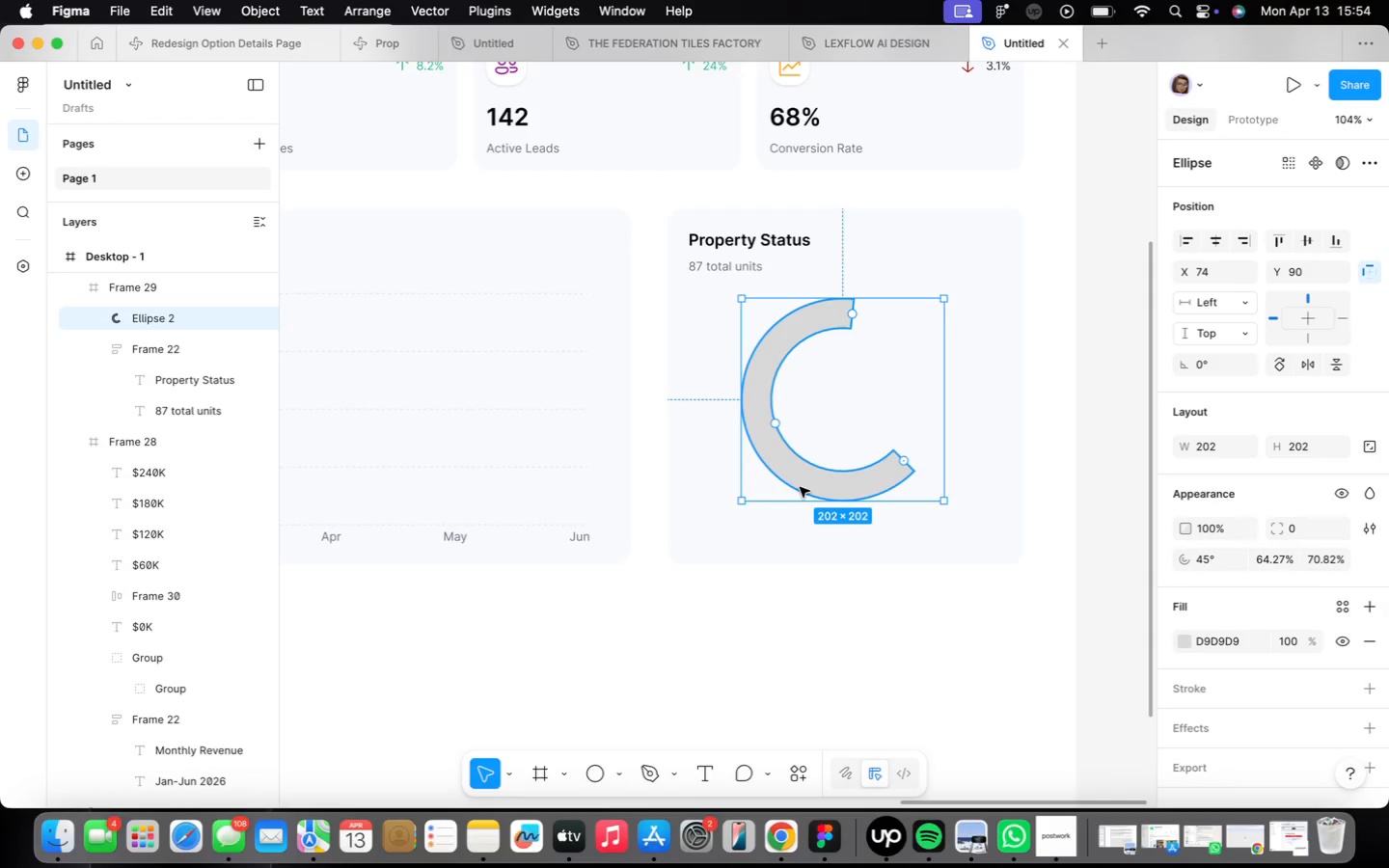 
left_click_drag(start_coordinate=[851, 414], to_coordinate=[853, 421])
 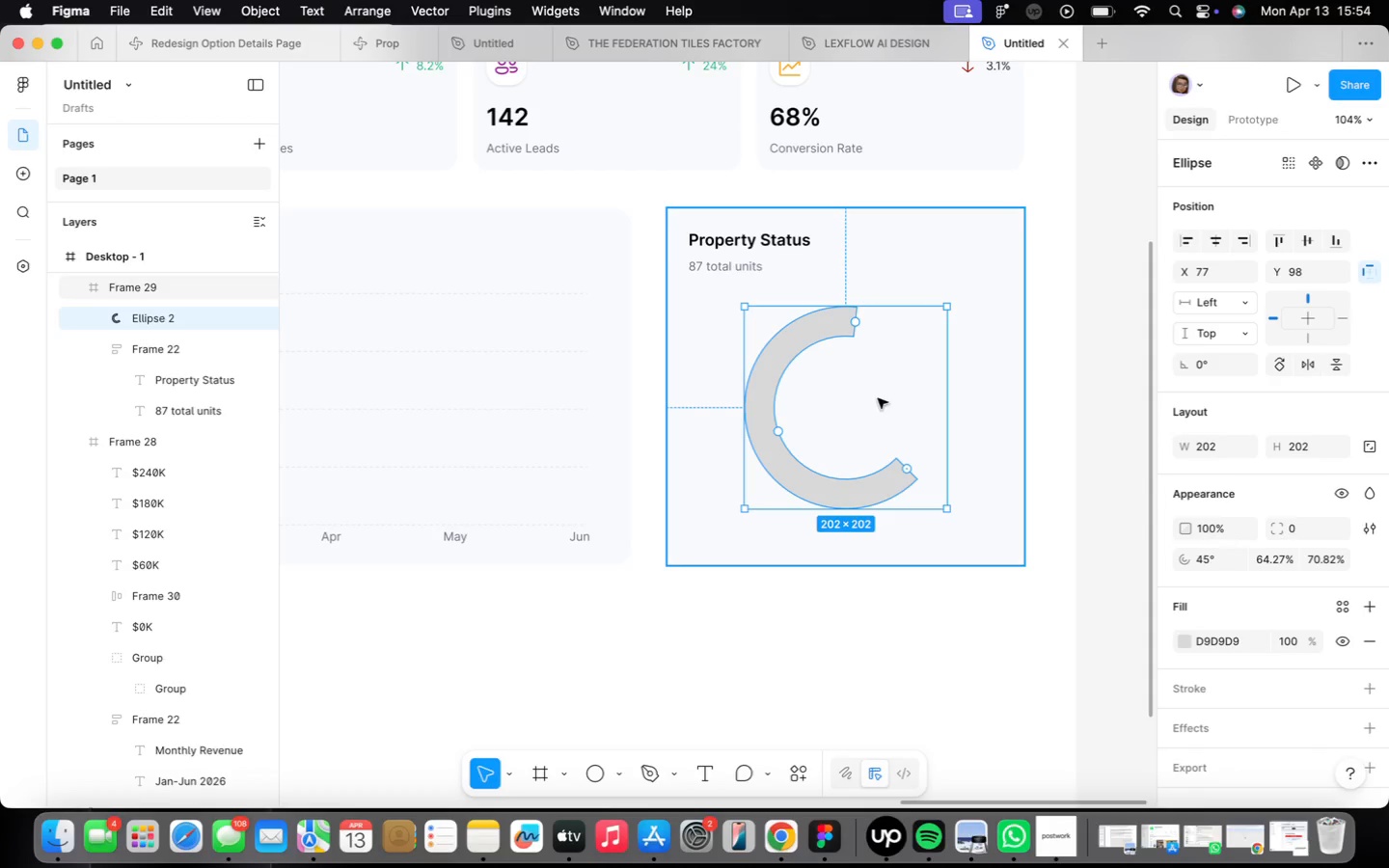 
hold_key(key=OptionLeft, duration=1.05)
left_click_drag(start_coordinate=[817, 322], to_coordinate=[919, 293])
 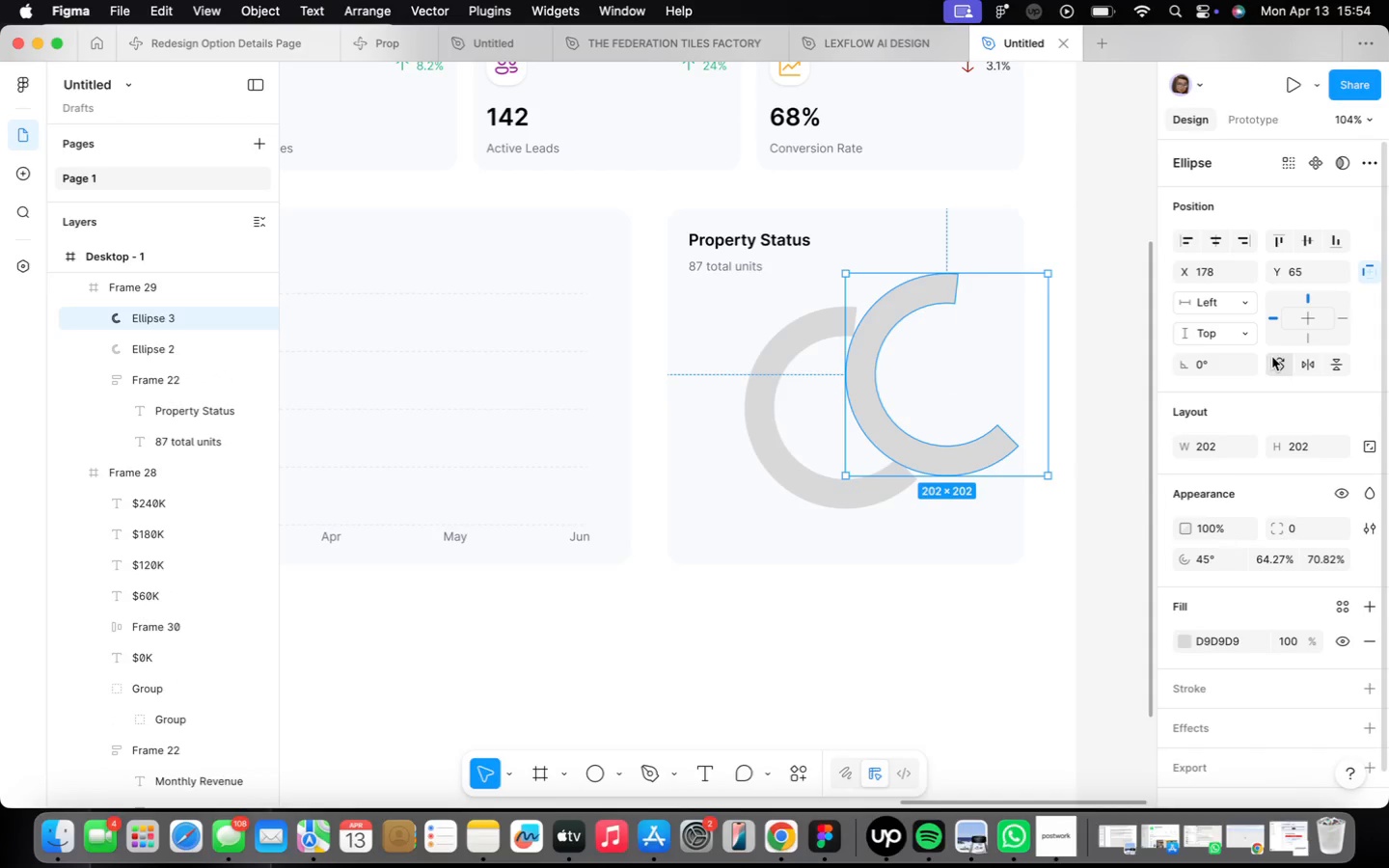 
left_click([1277, 356])
 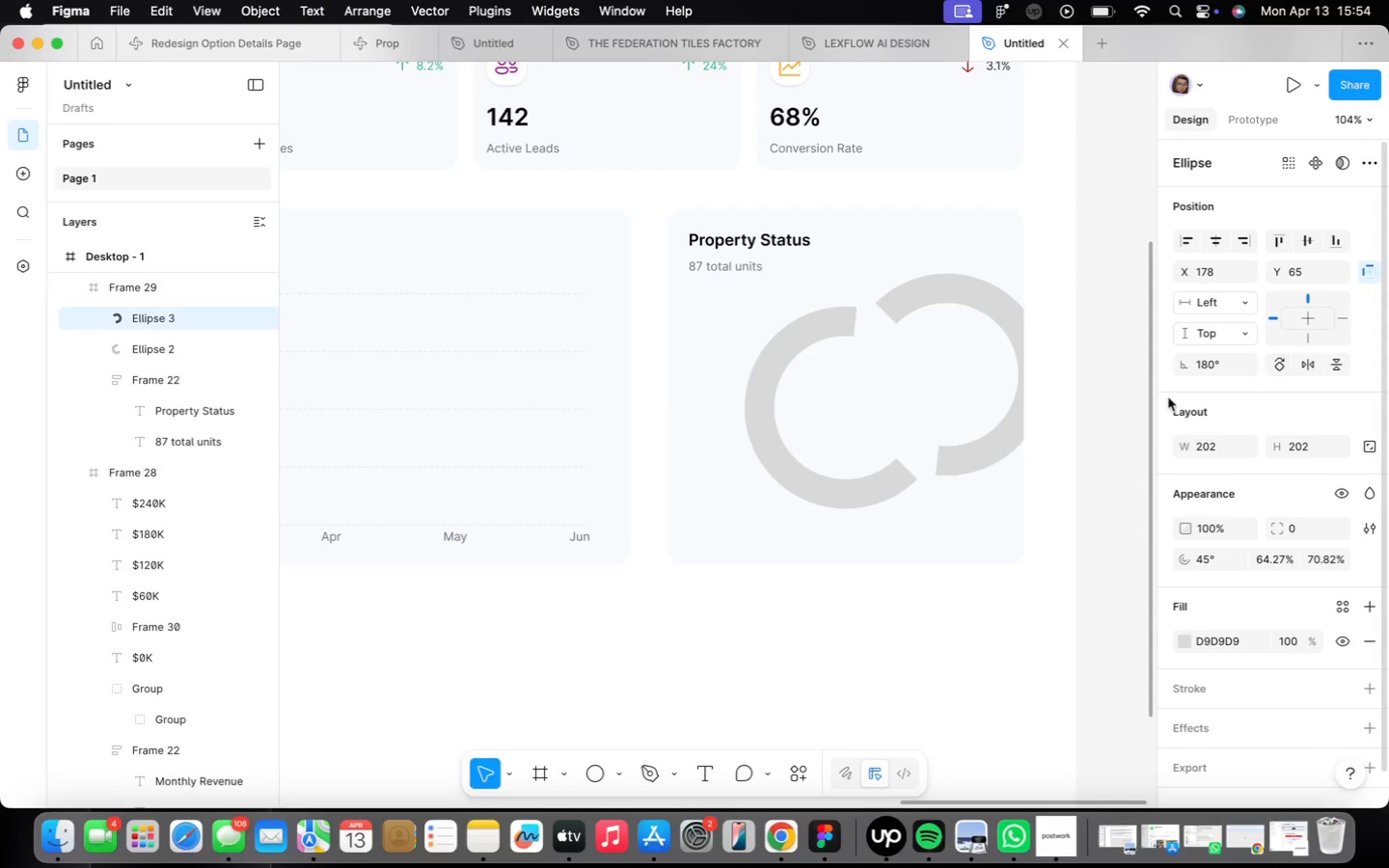 
left_click_drag(start_coordinate=[940, 459], to_coordinate=[1041, 374])
 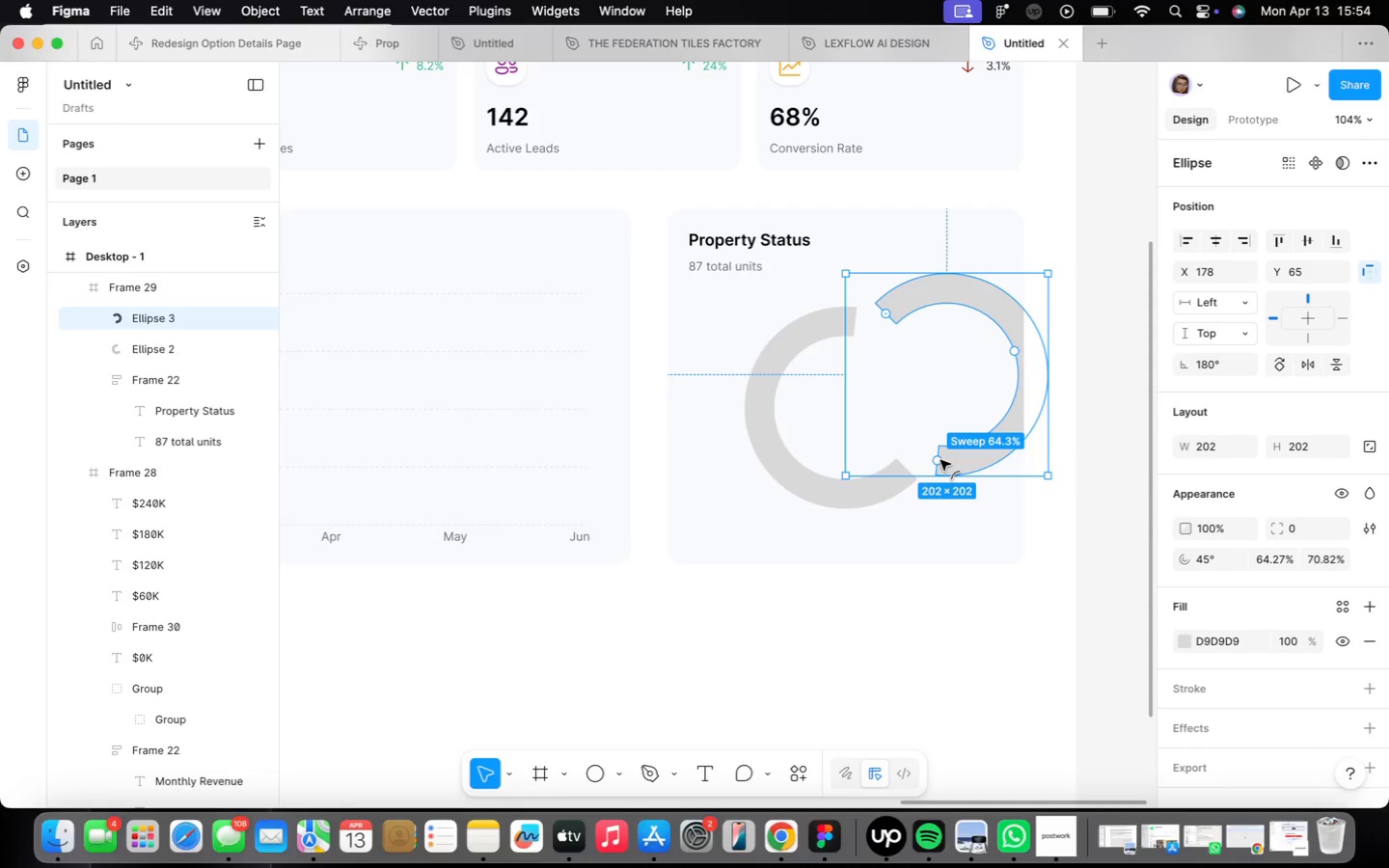 
left_click_drag(start_coordinate=[1000, 306], to_coordinate=[966, 326])
 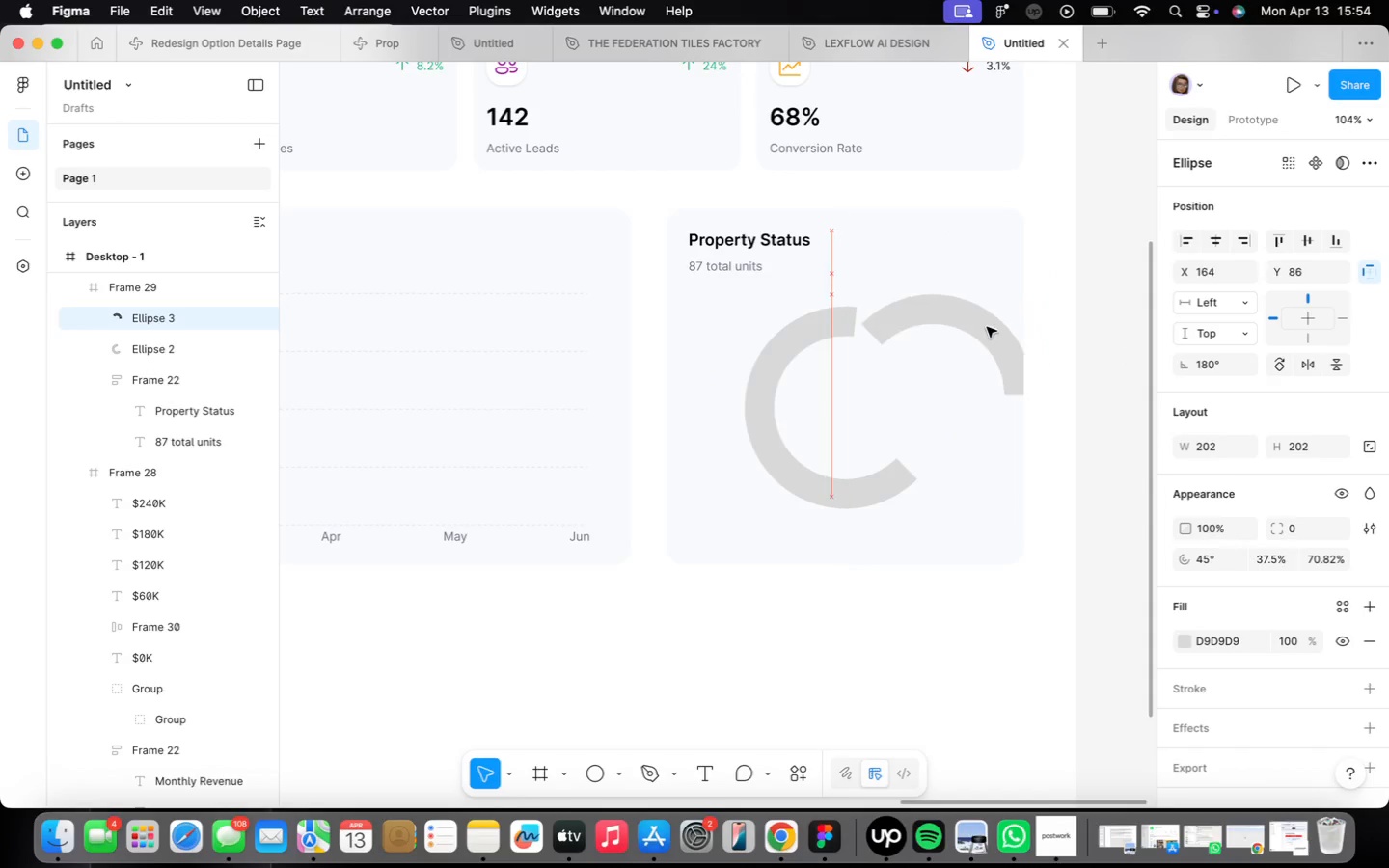 
left_click_drag(start_coordinate=[996, 340], to_coordinate=[1001, 369])
 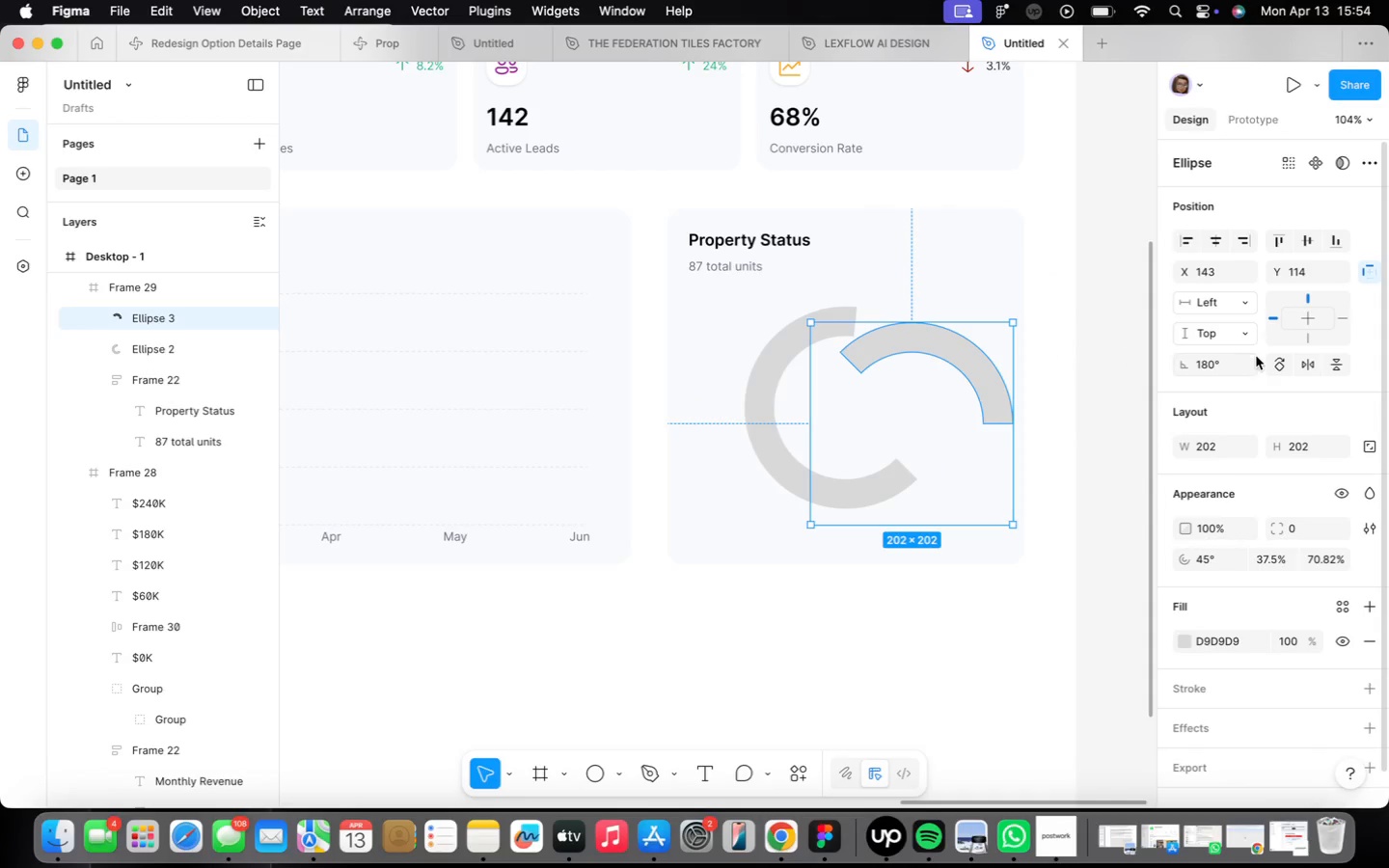 
left_click([1274, 357])
 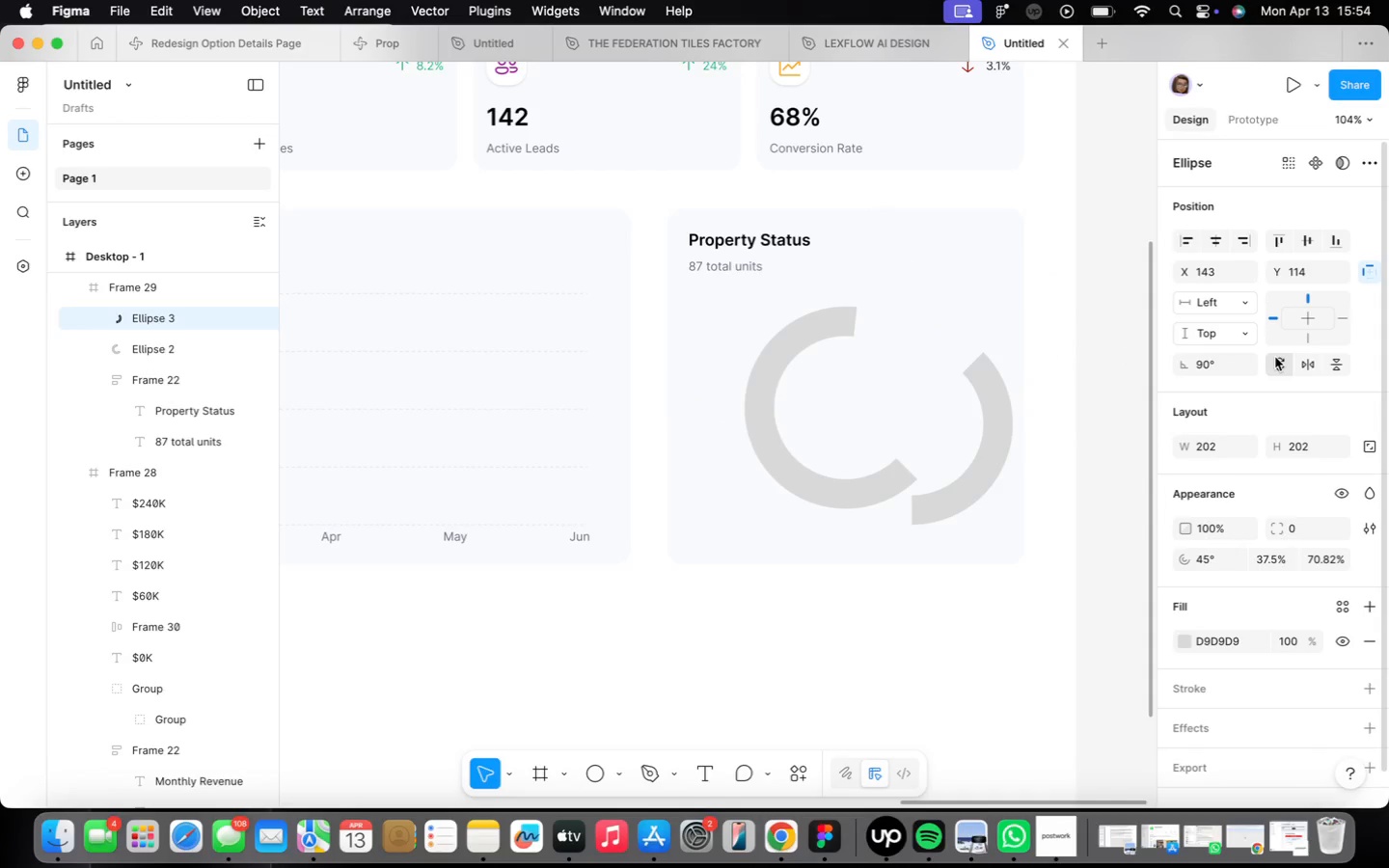 
left_click([1275, 357])
 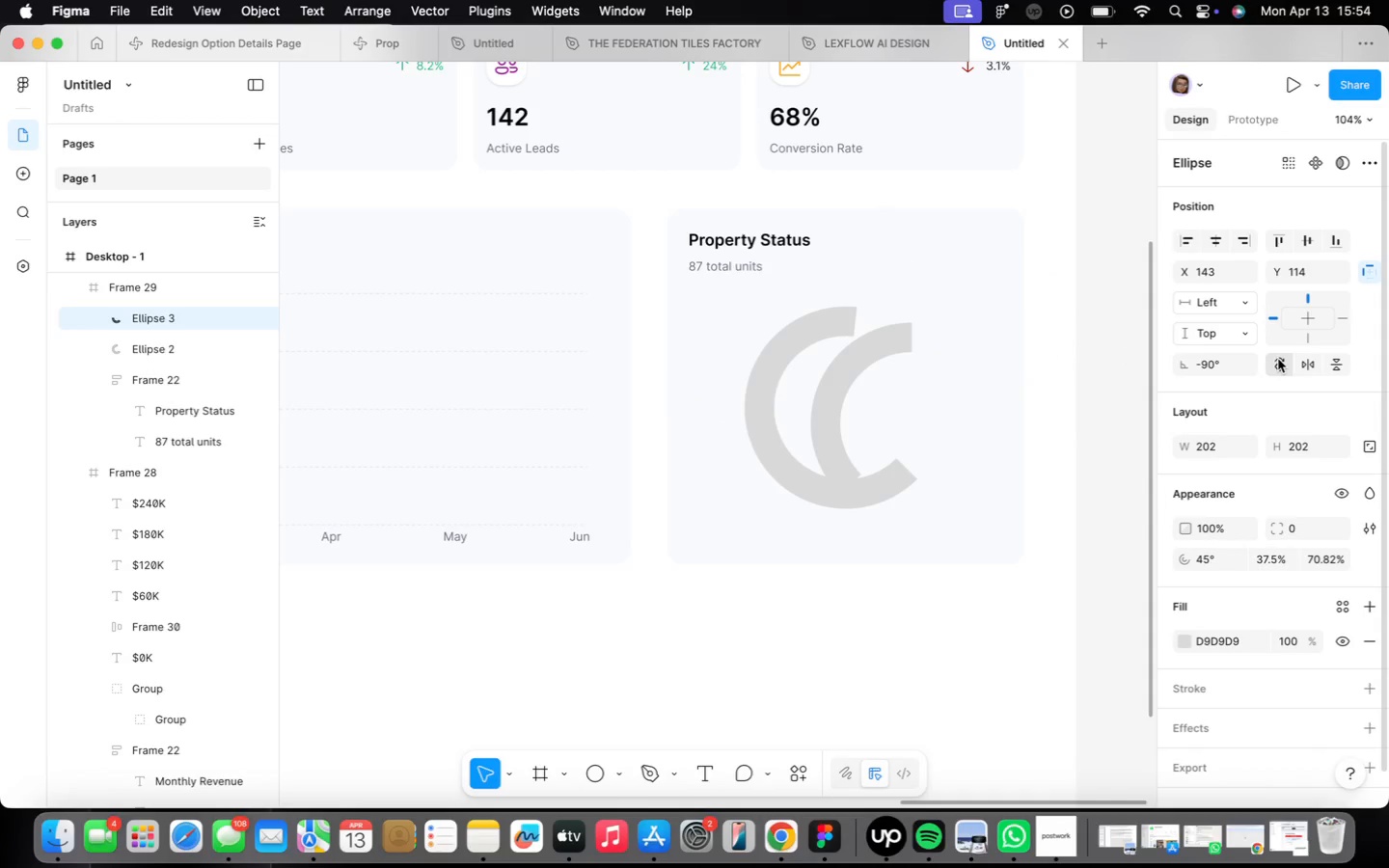 
double_click([1278, 359])
 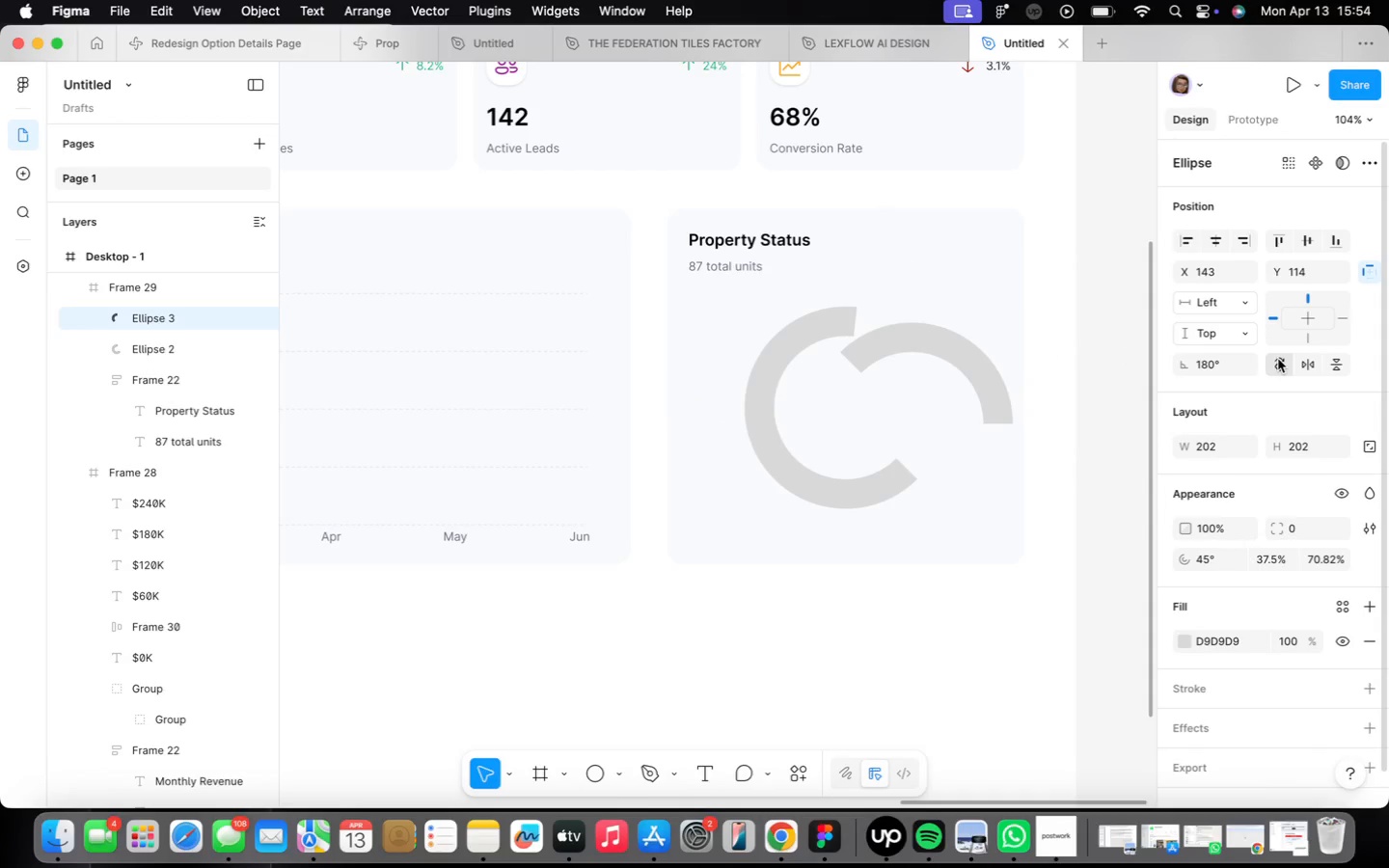 
left_click_drag(start_coordinate=[958, 363], to_coordinate=[970, 347])
 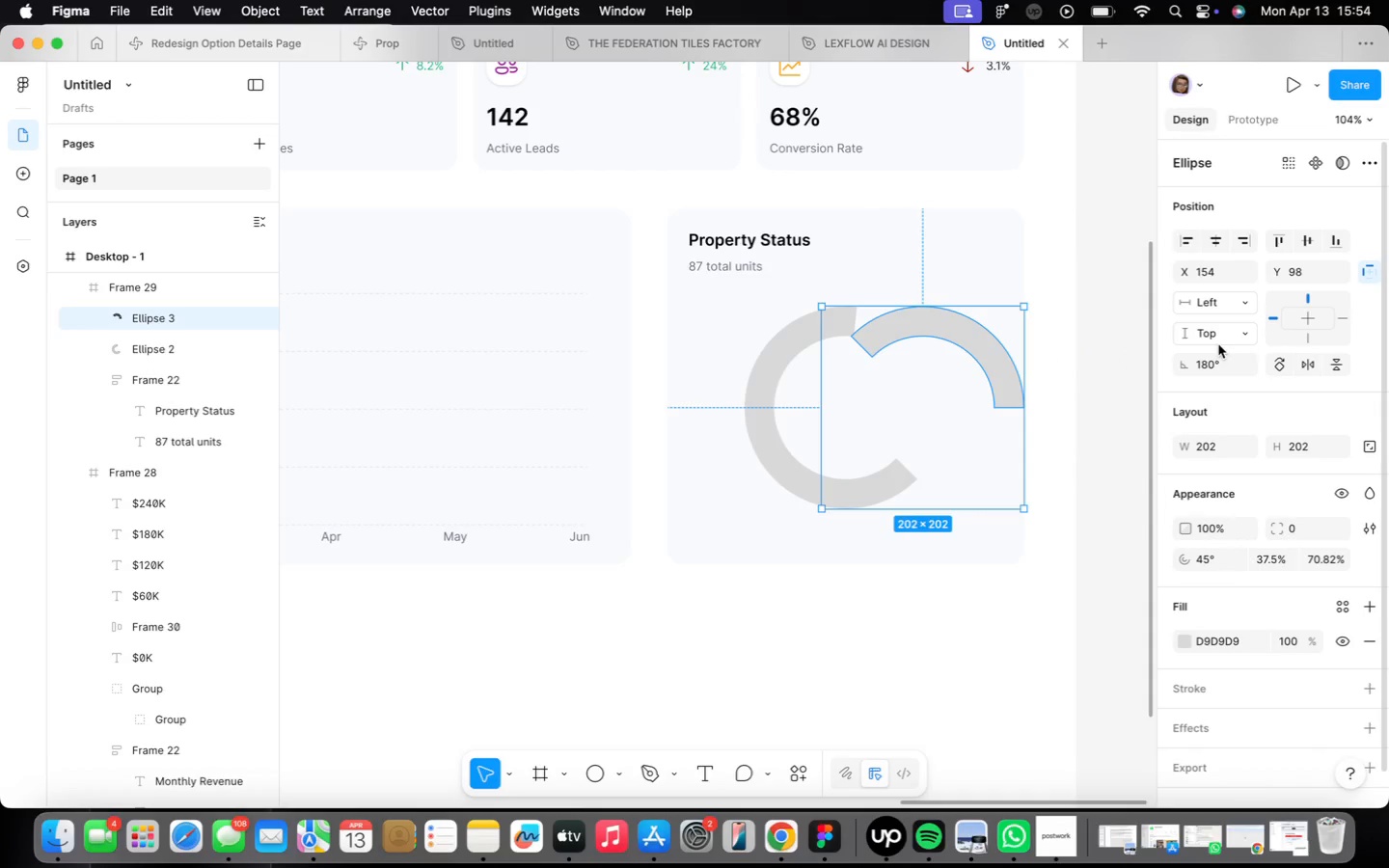 
left_click_drag(start_coordinate=[1004, 391], to_coordinate=[998, 359])
 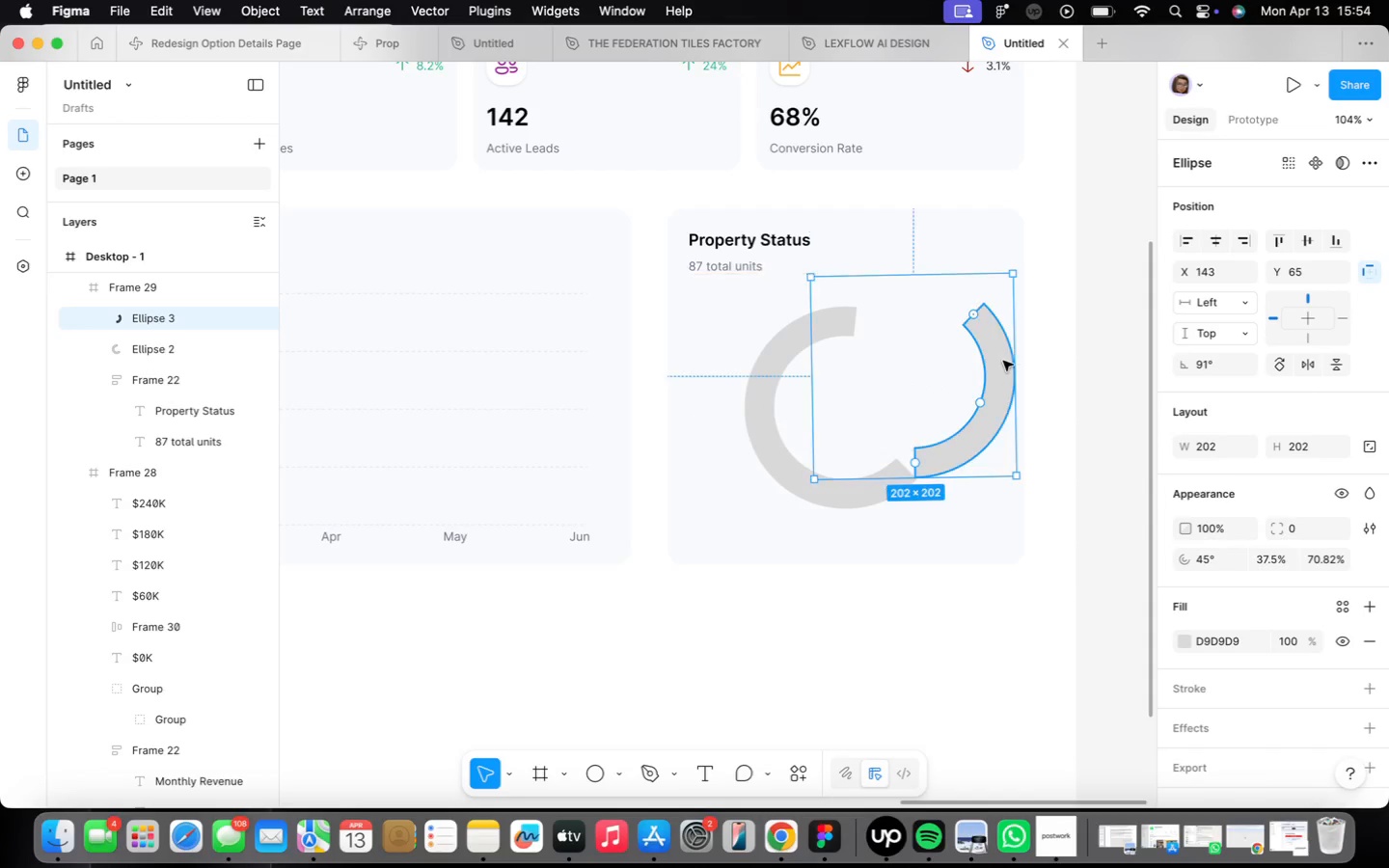 
key(Backspace)
 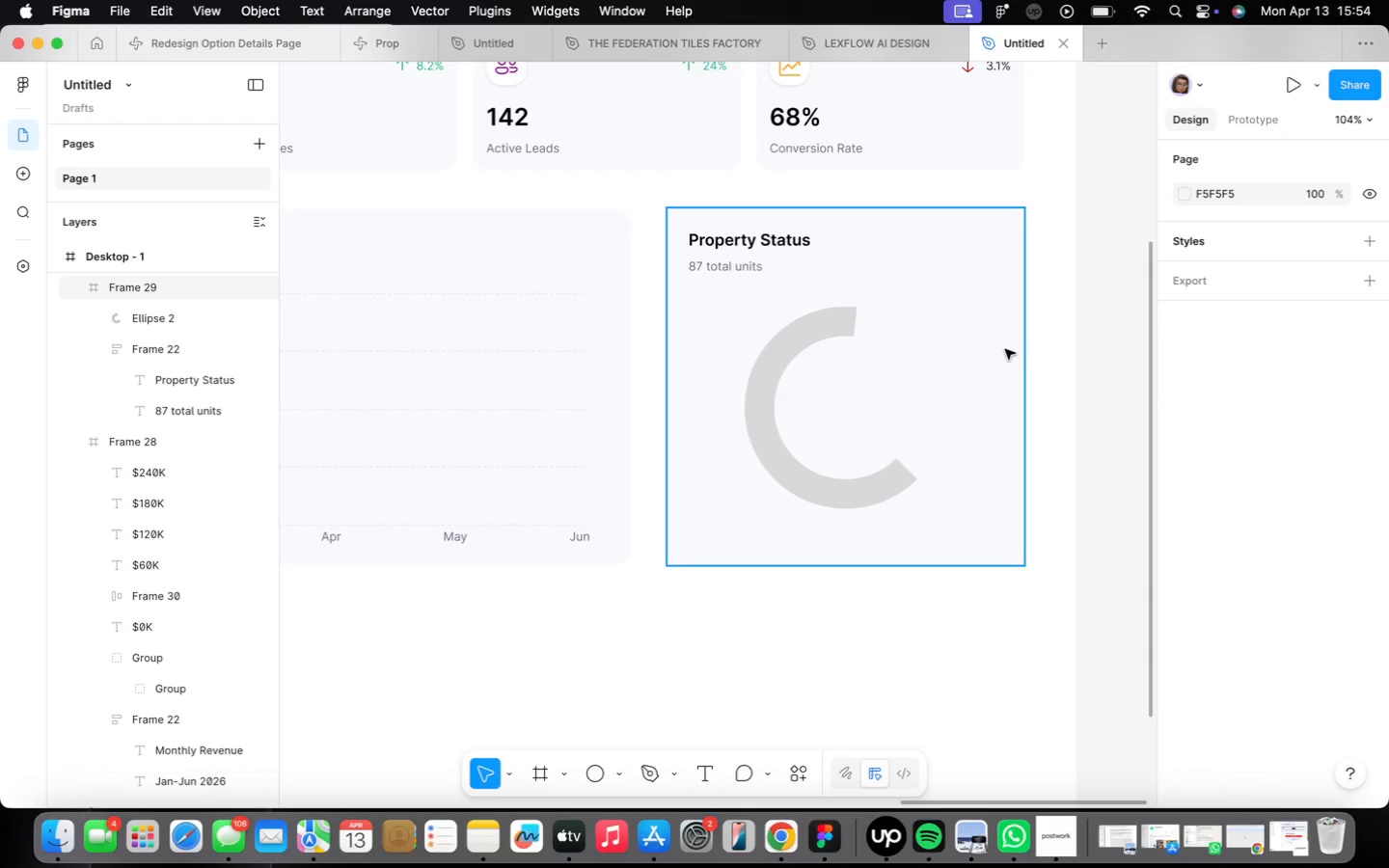 
wait(5.65)
 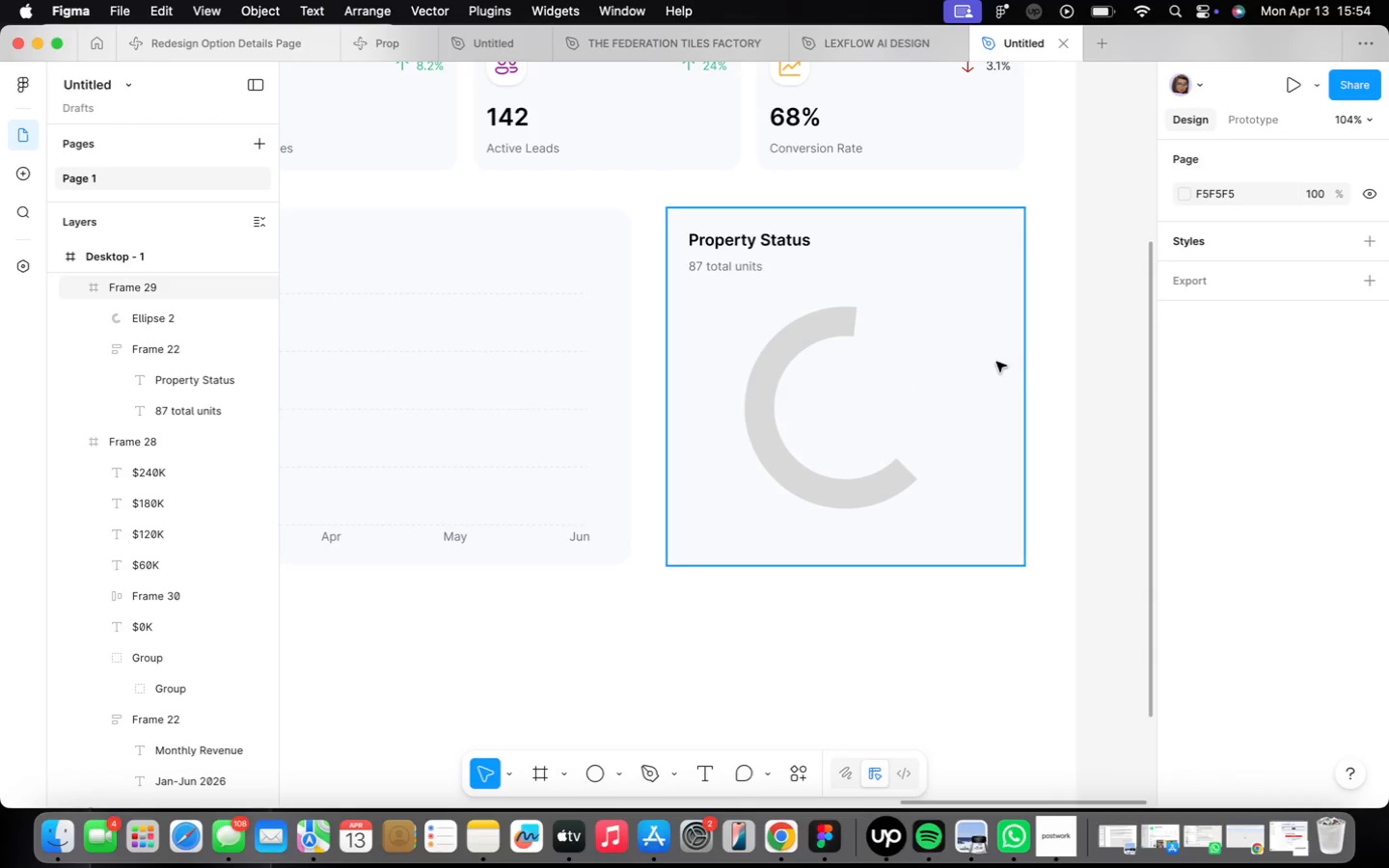 
type(loo)
 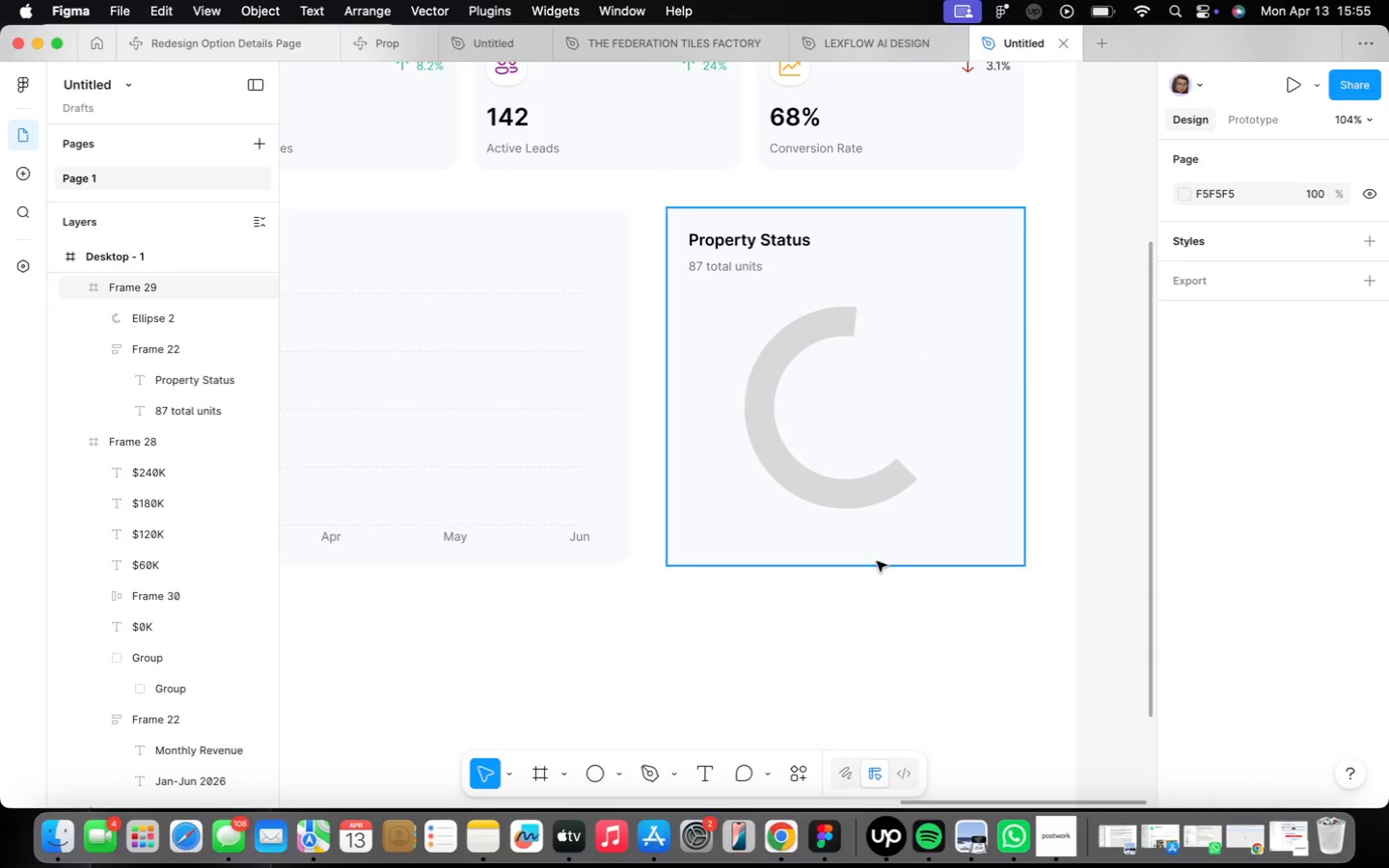 
left_click_drag(start_coordinate=[734, 464], to_coordinate=[900, 629])
 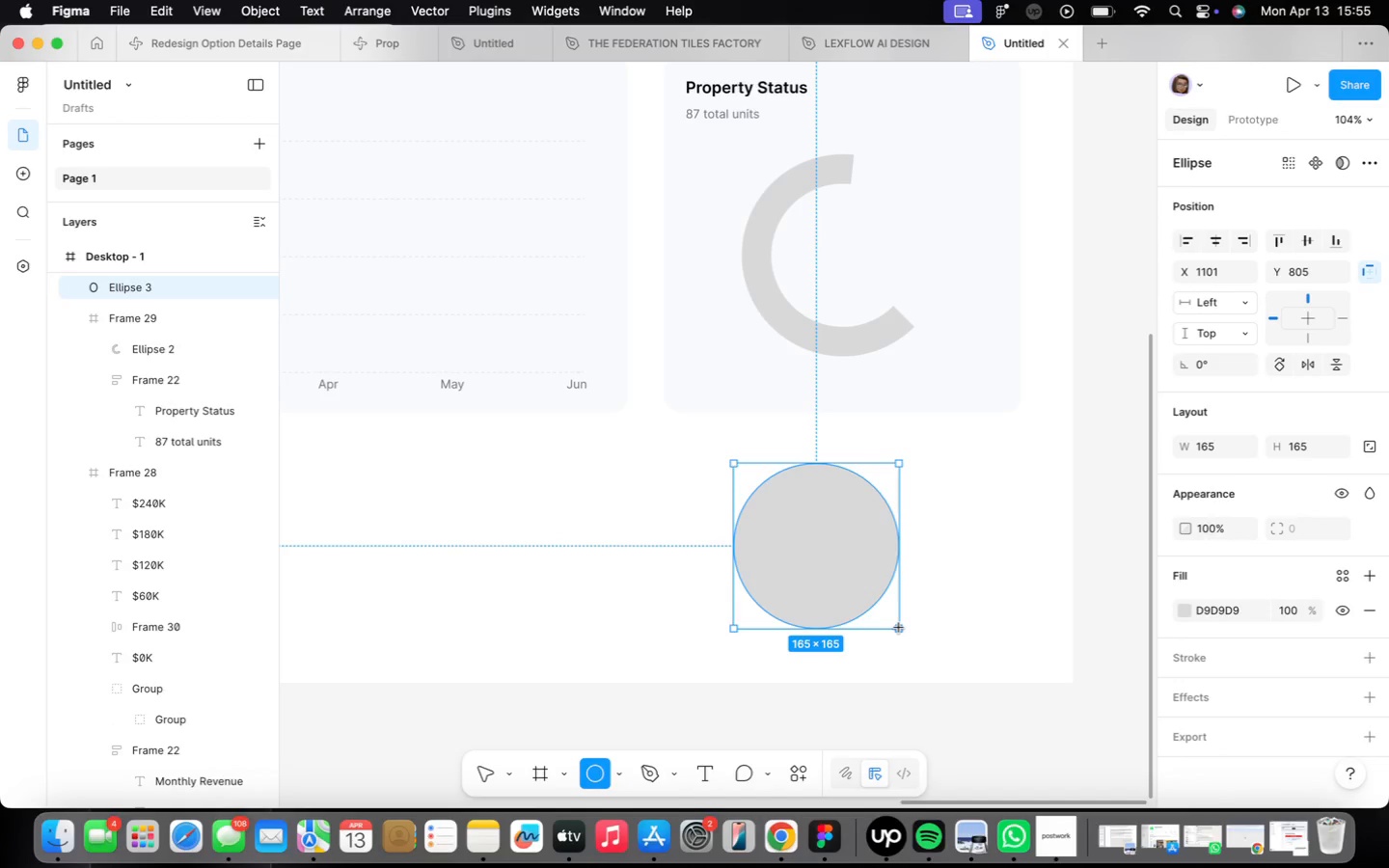 
left_click([1210, 446])
 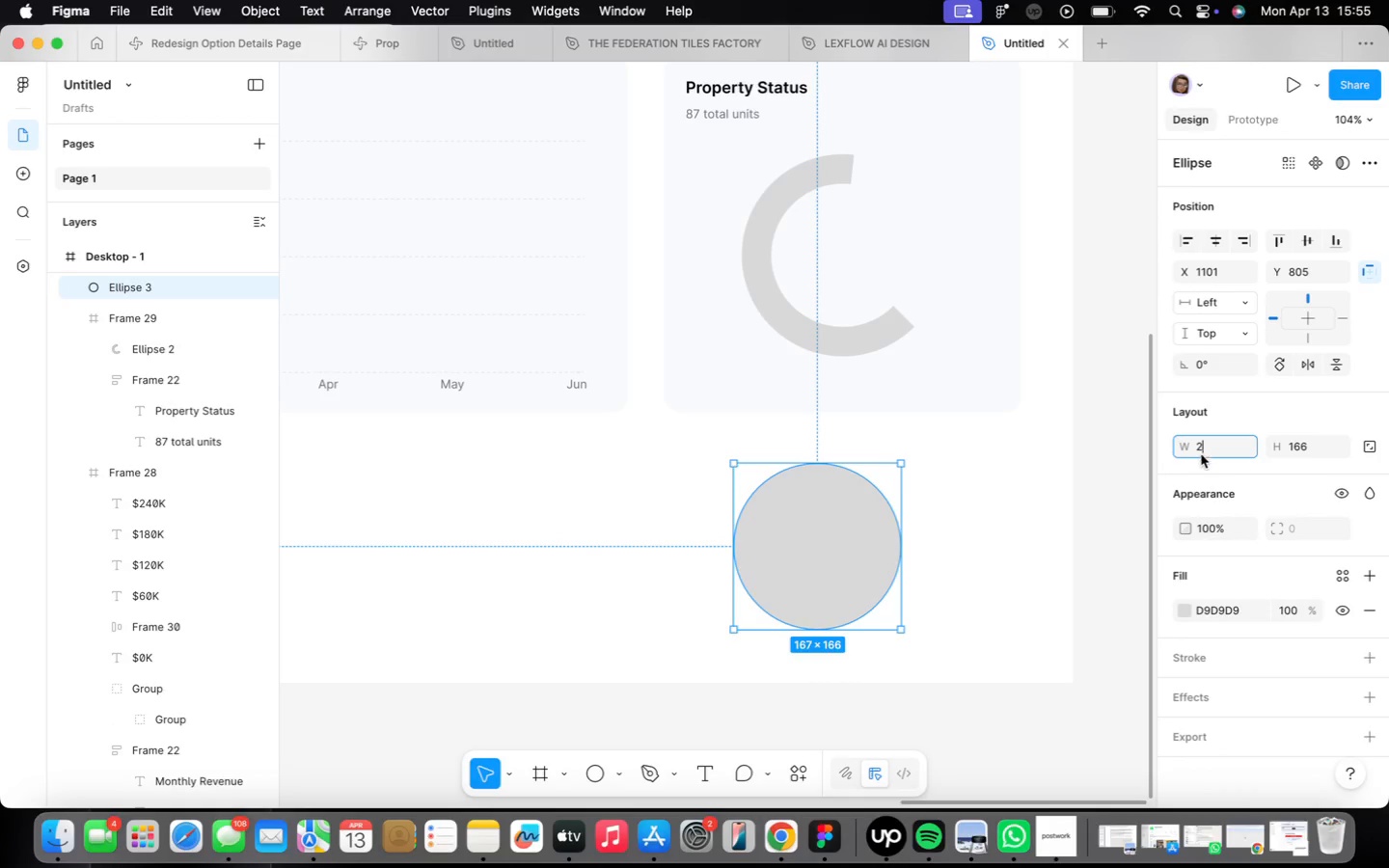 
type(202)
 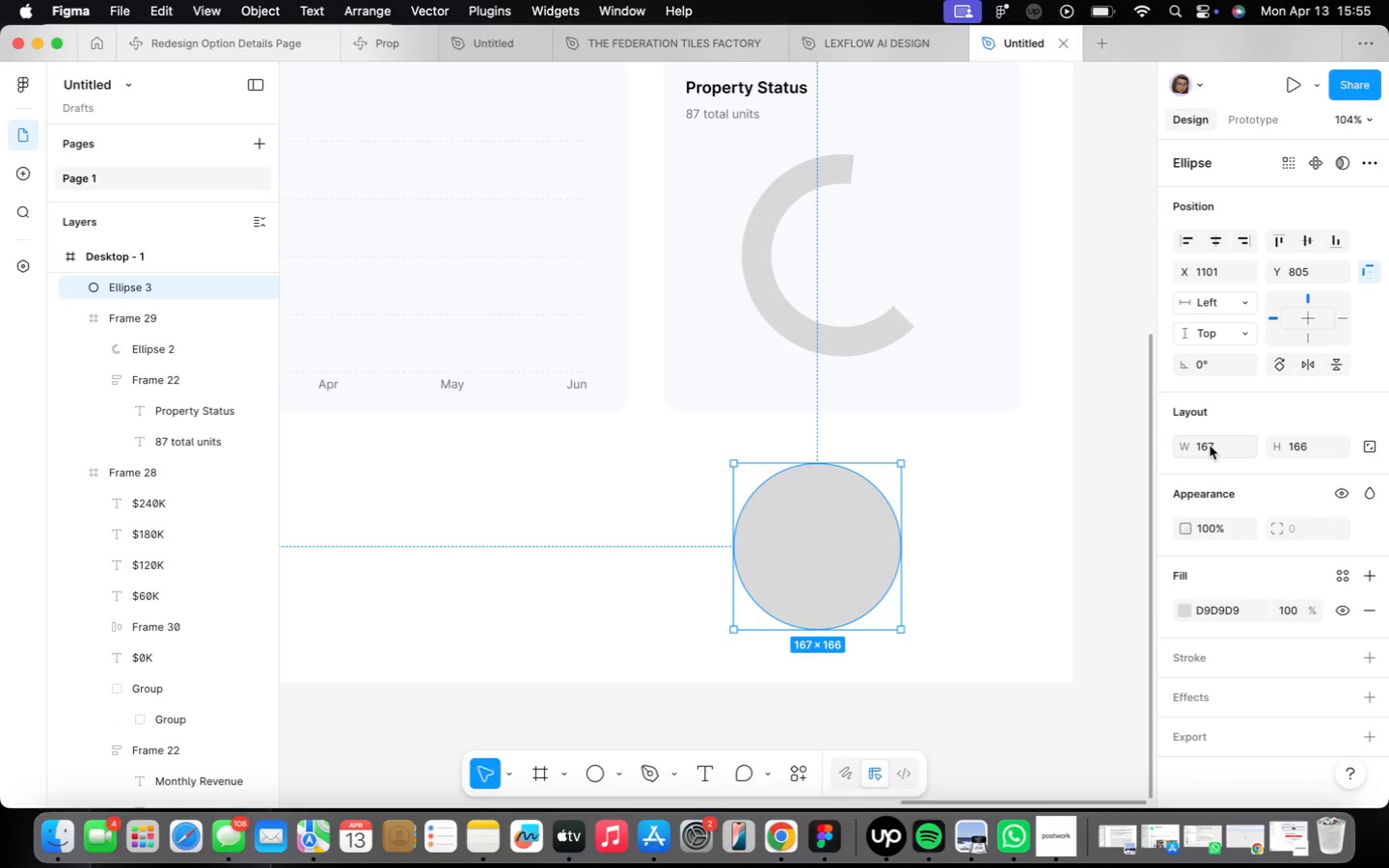 
type(202)
 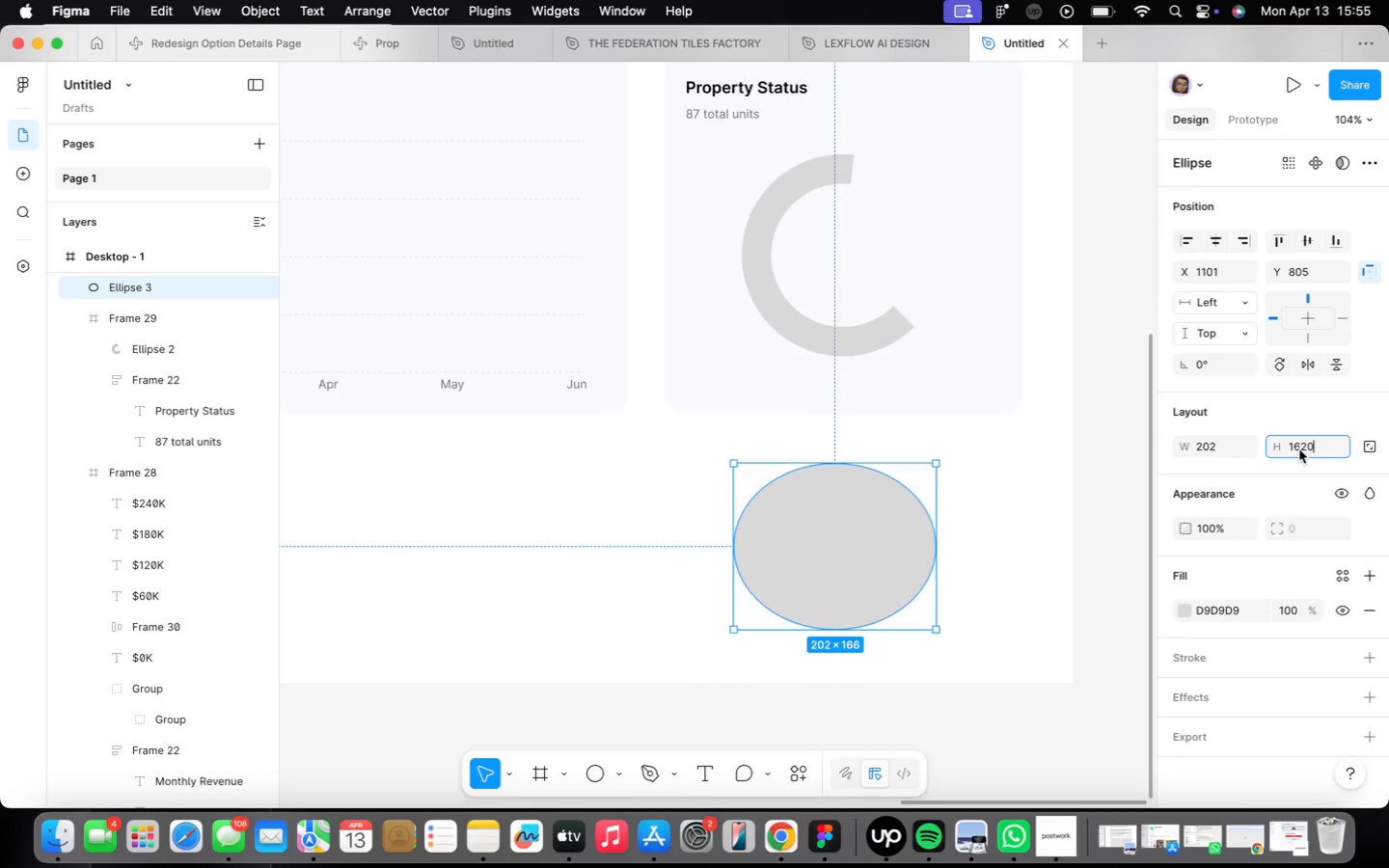 
key(Enter)
 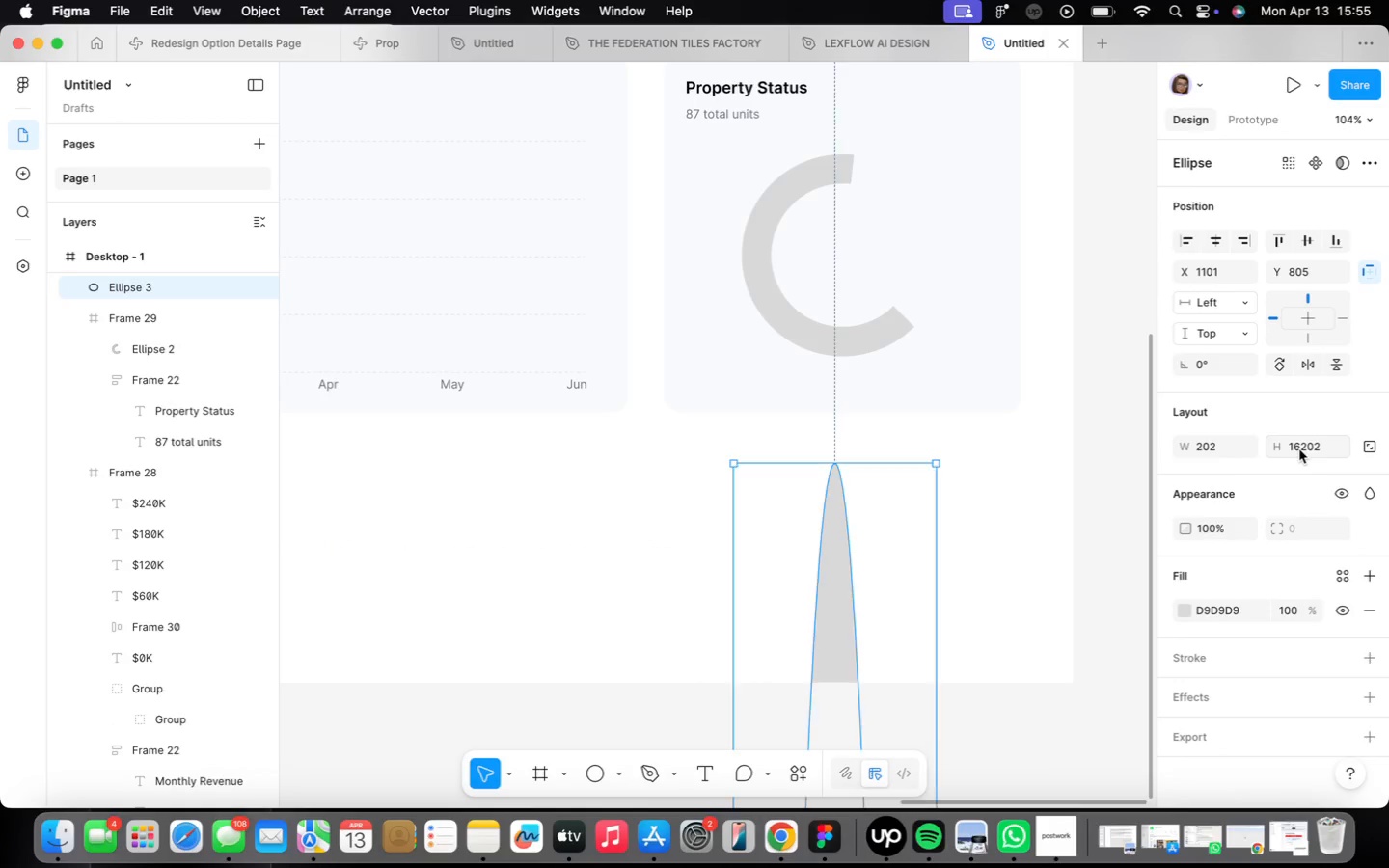 
left_click([1307, 452])
 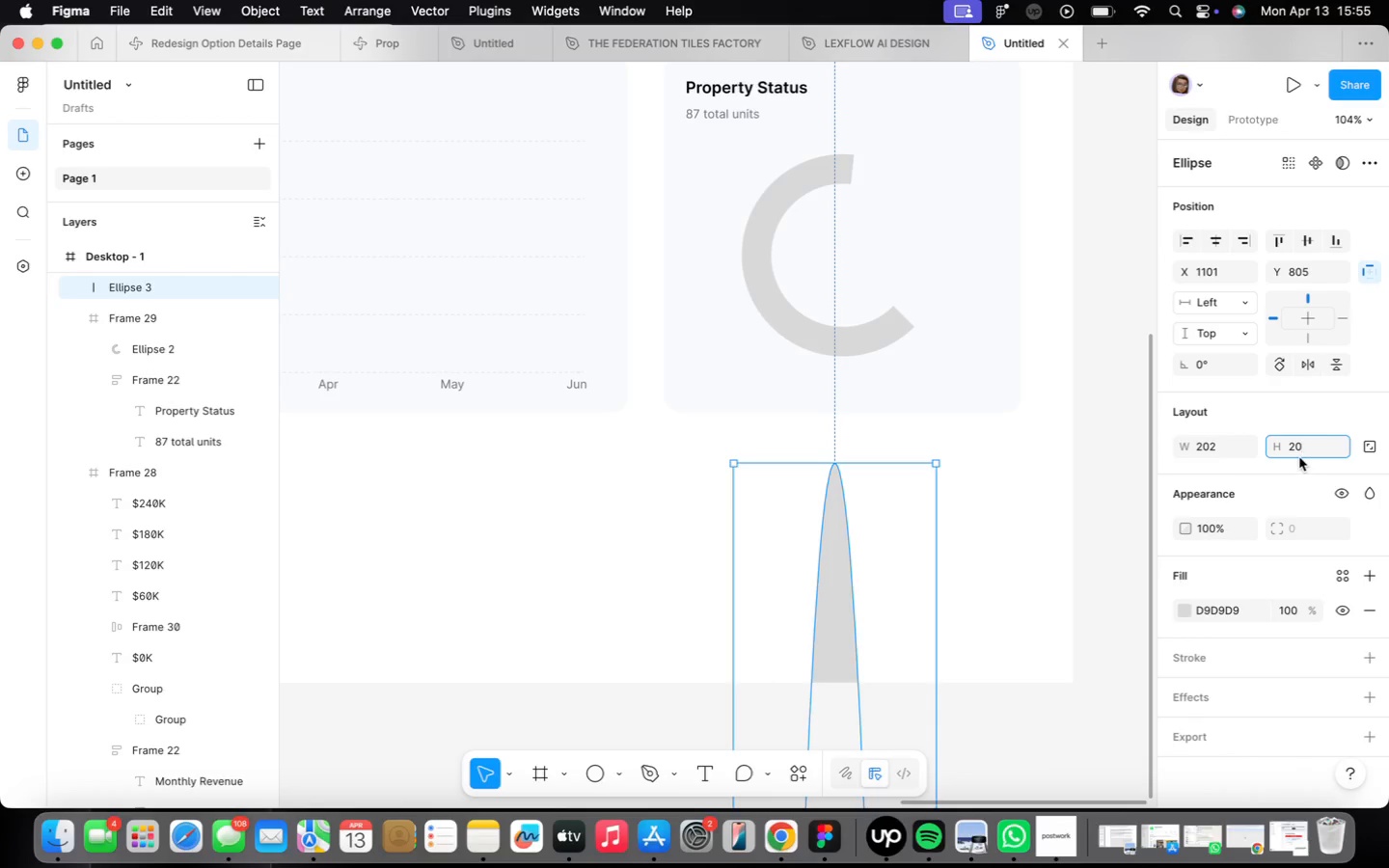 
type(202)
 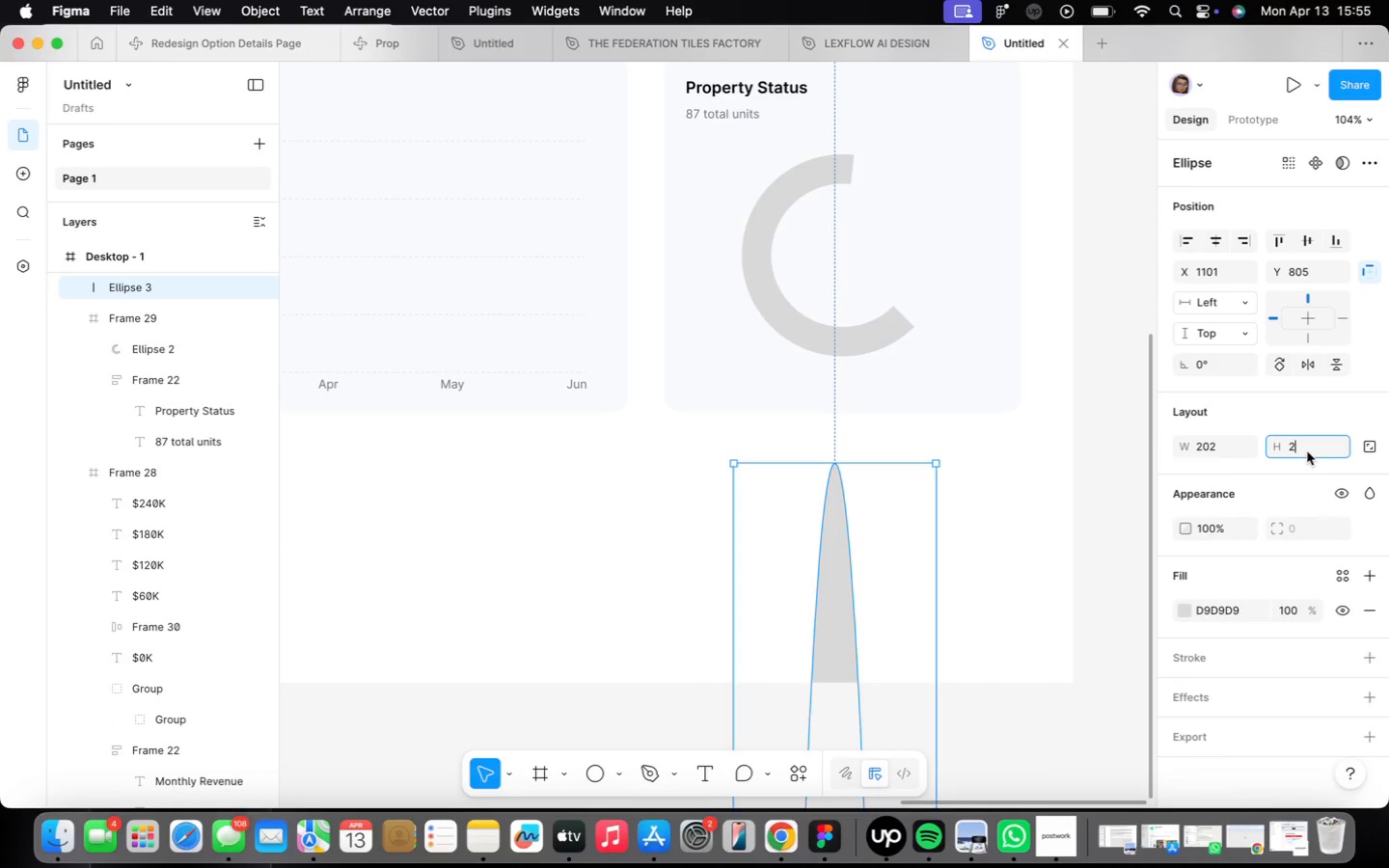 
key(Enter)
 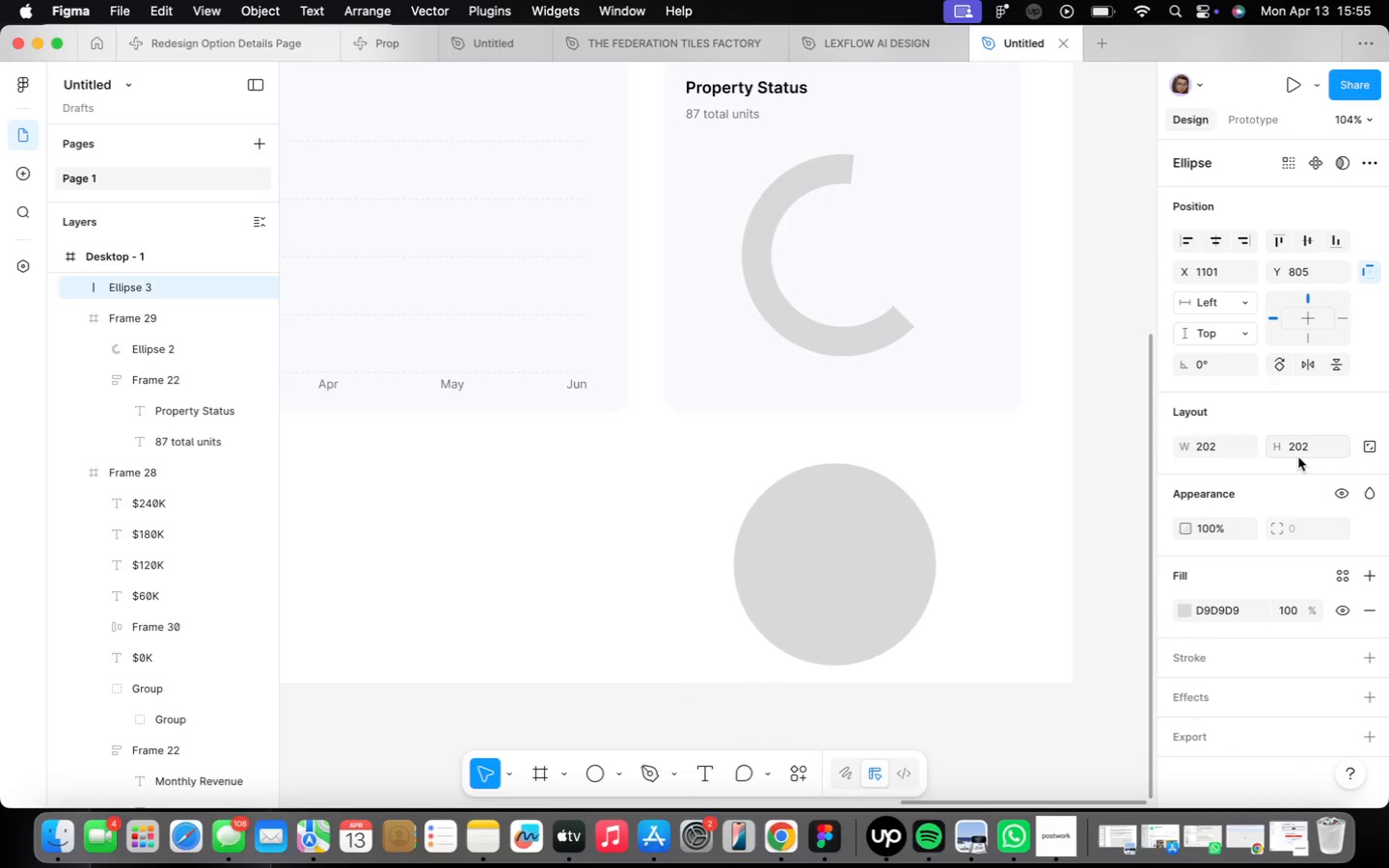 
left_click_drag(start_coordinate=[923, 561], to_coordinate=[931, 557])
 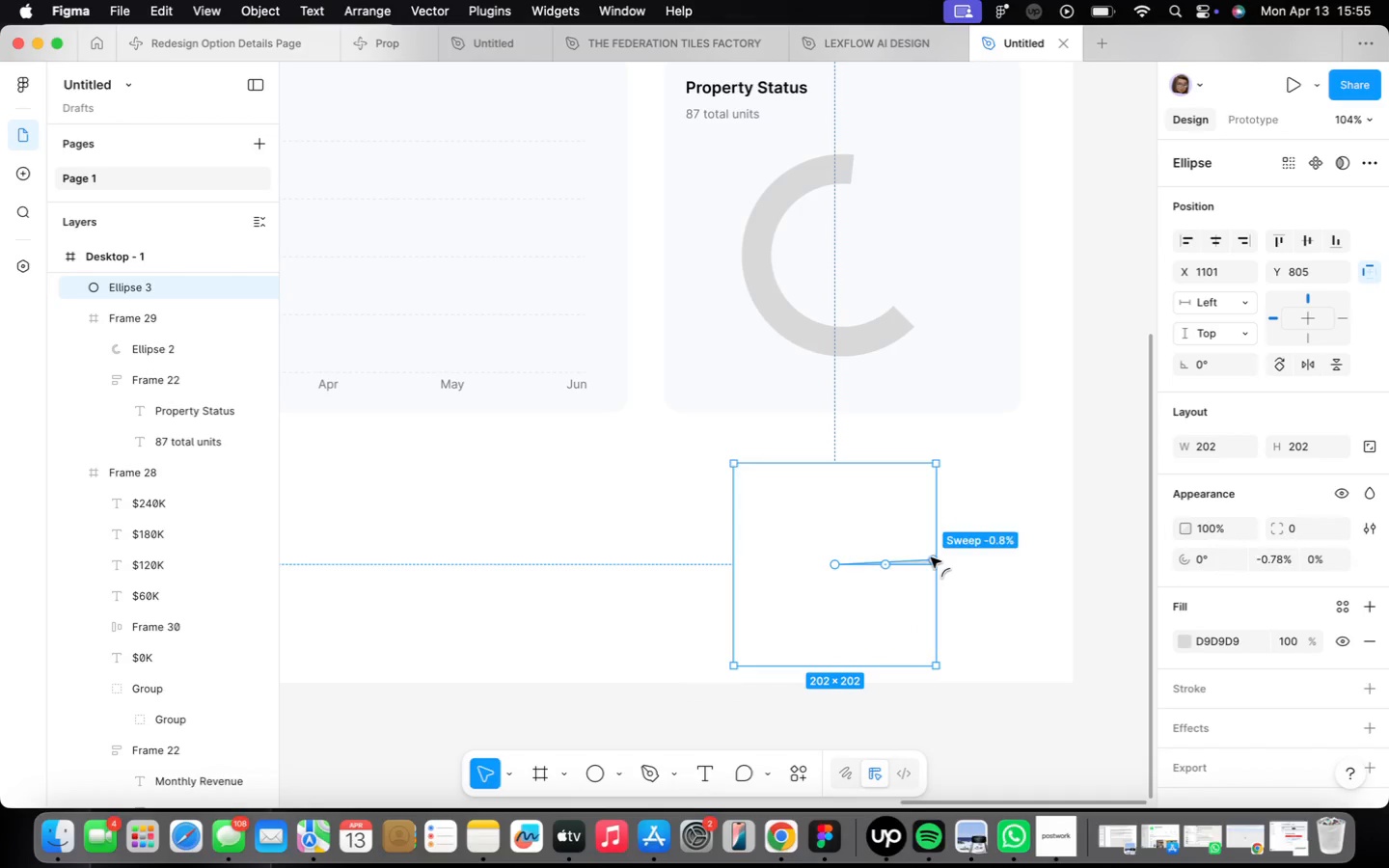 
left_click_drag(start_coordinate=[837, 564], to_coordinate=[765, 575])
 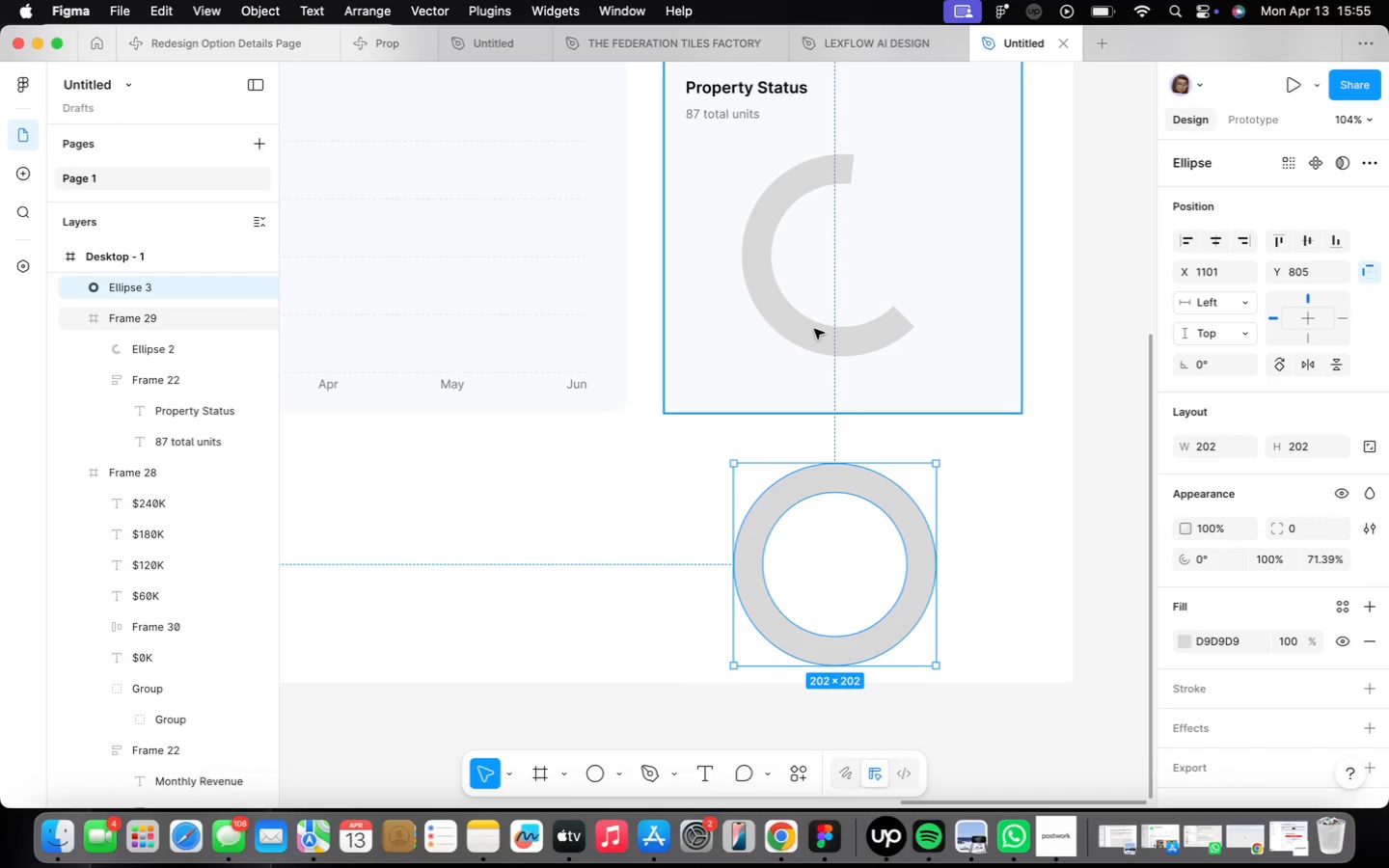 
mouse_move([772, 312])
 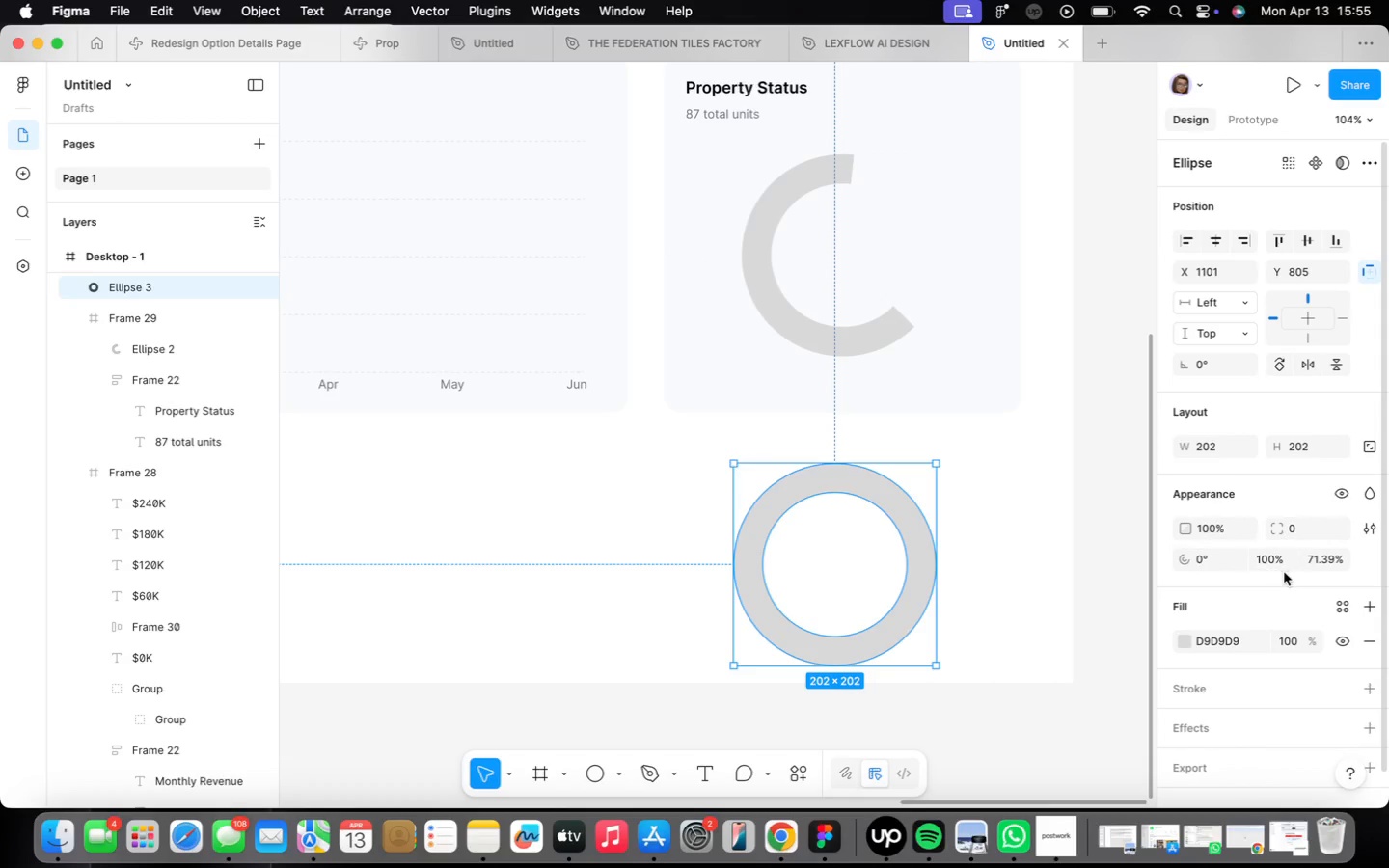 
double_click([1330, 559])
 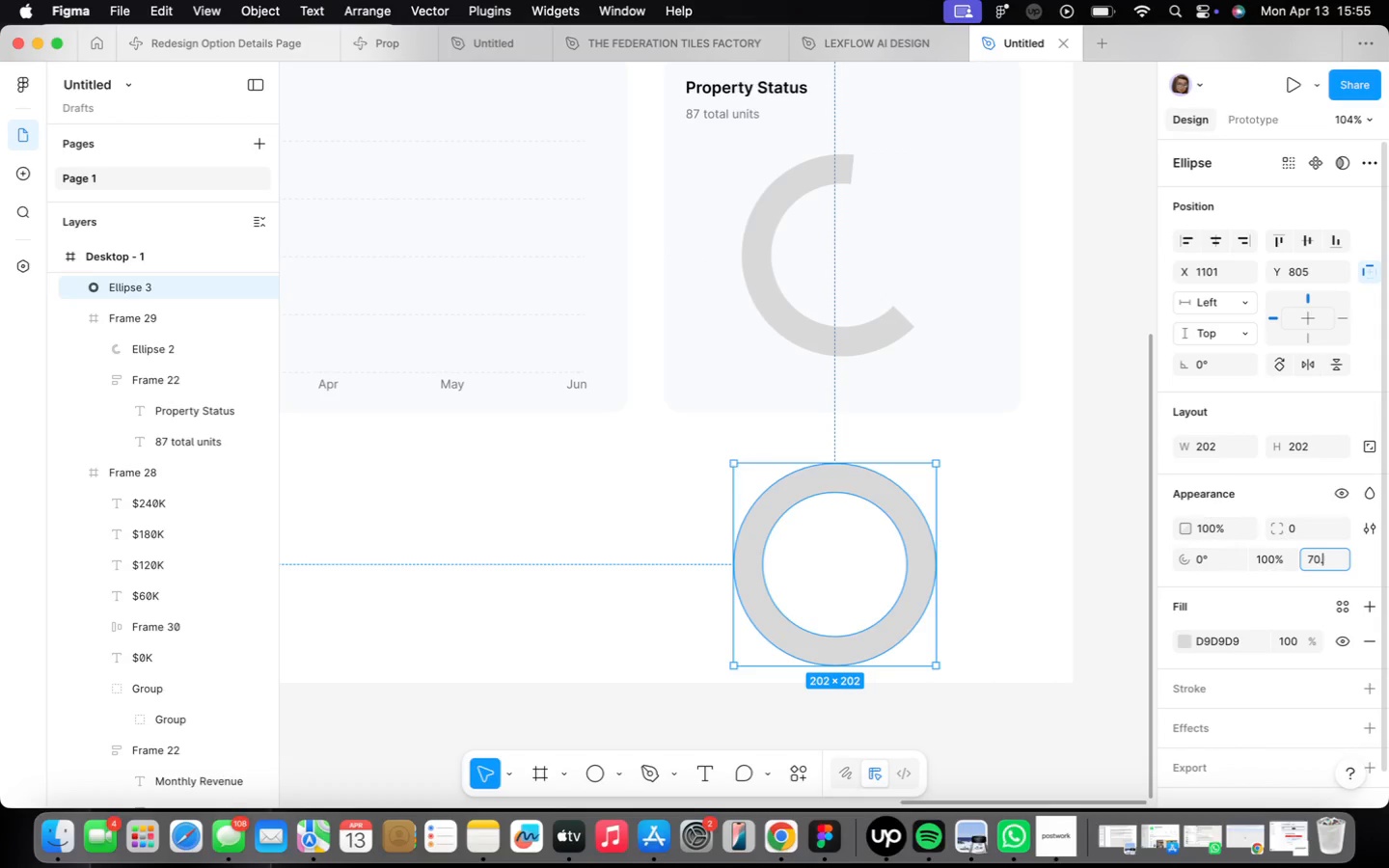 
type(70.8)
 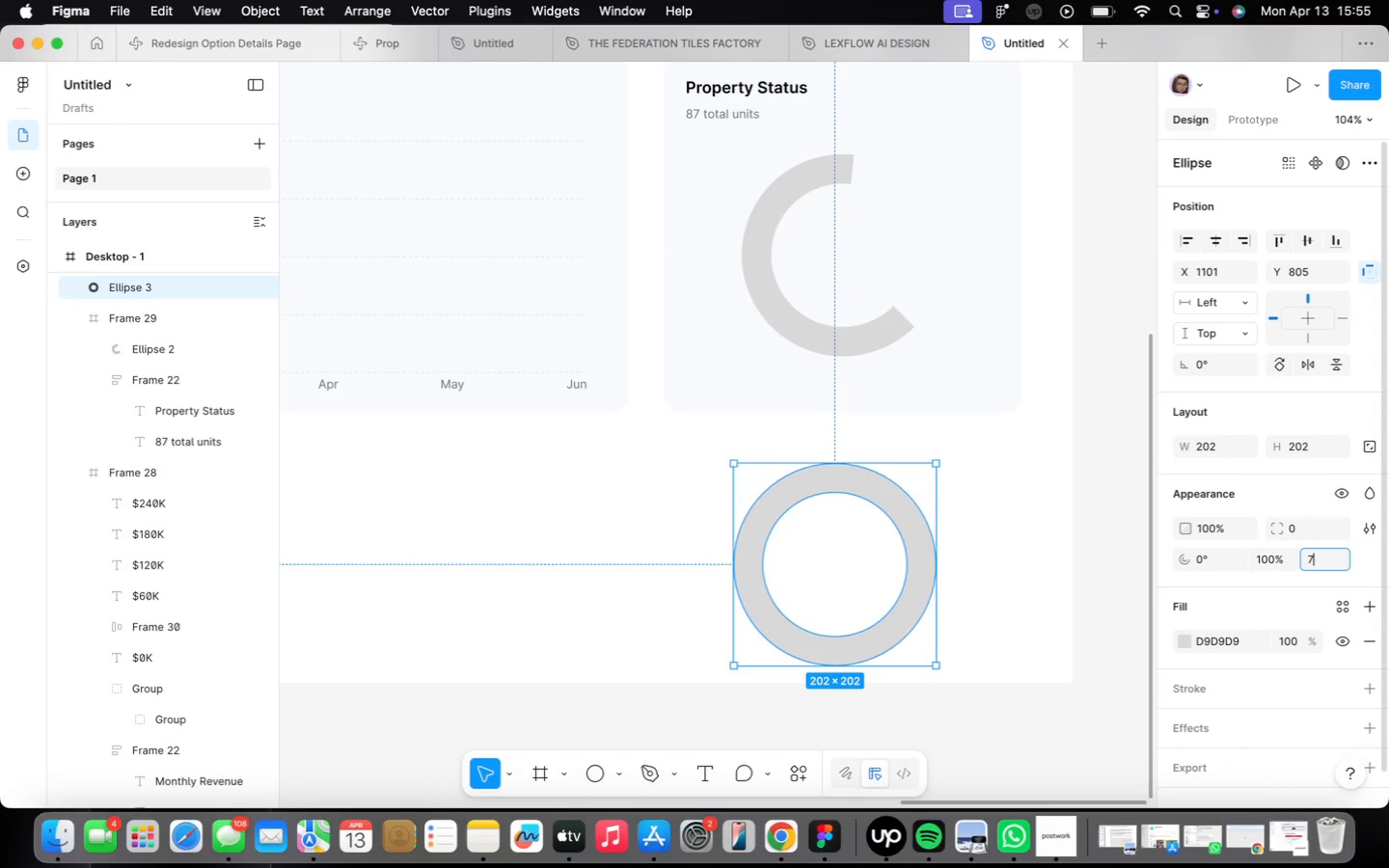 
key(Enter)
 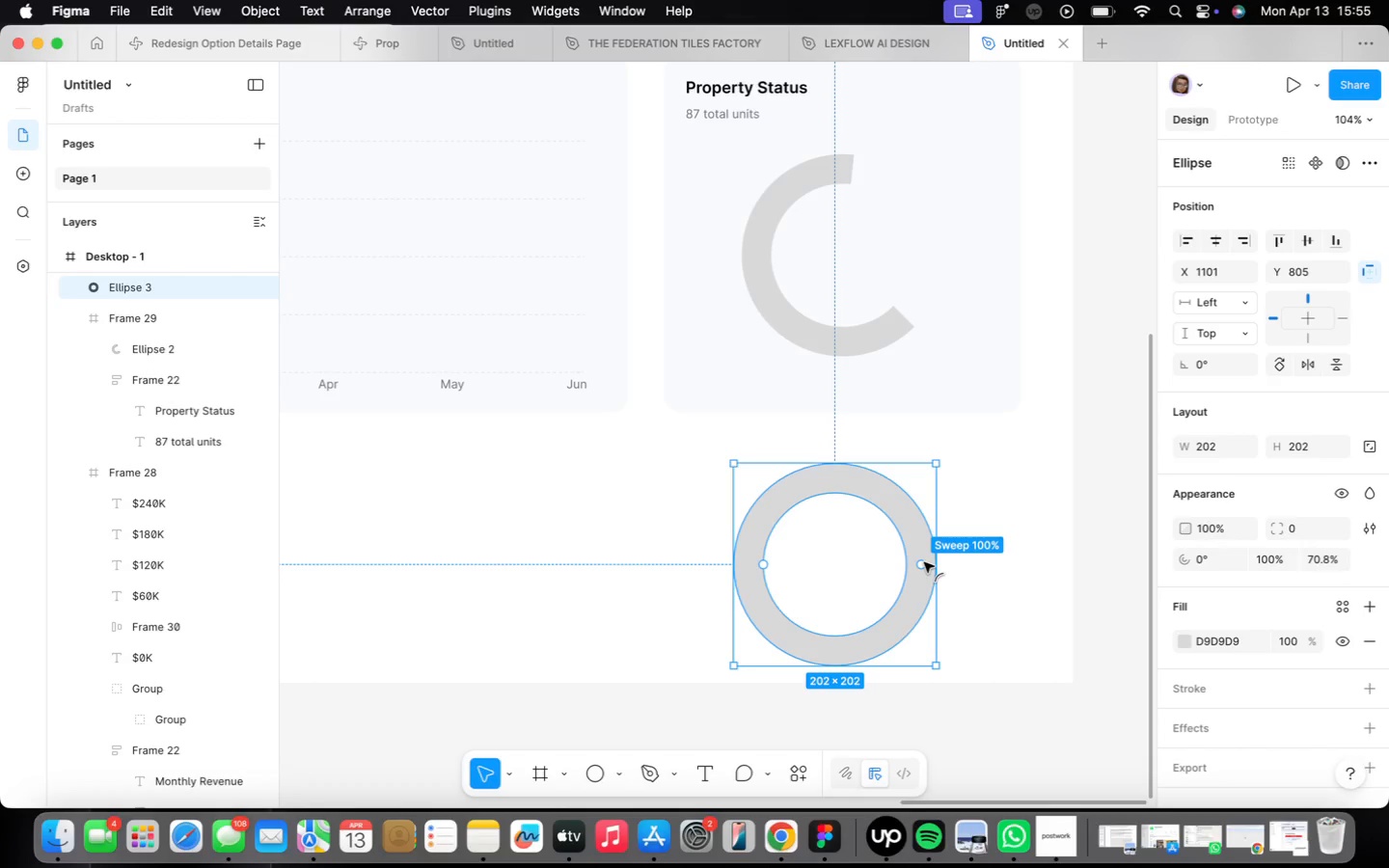 
left_click_drag(start_coordinate=[921, 563], to_coordinate=[931, 569])
 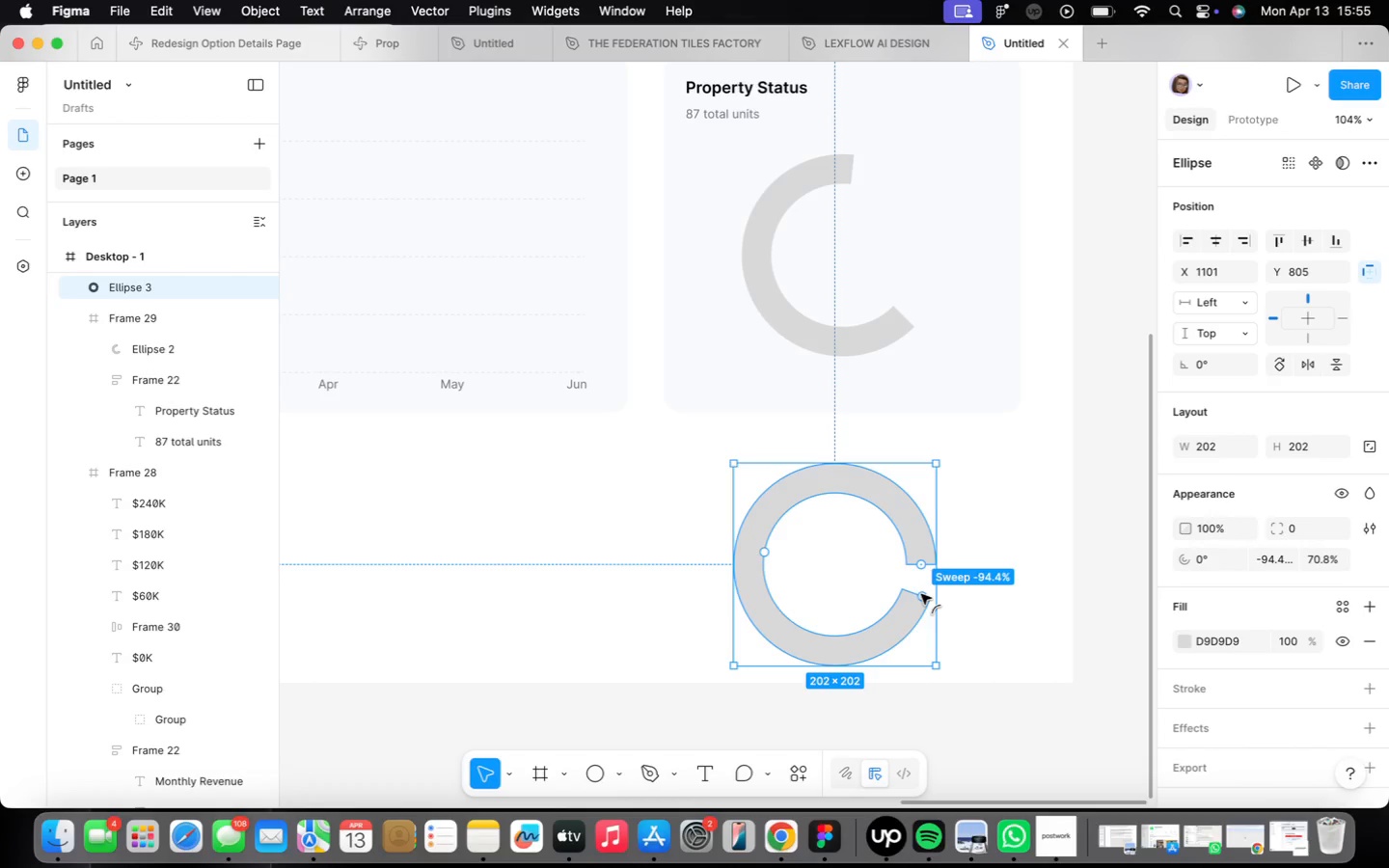 
left_click_drag(start_coordinate=[924, 560], to_coordinate=[758, 578])
 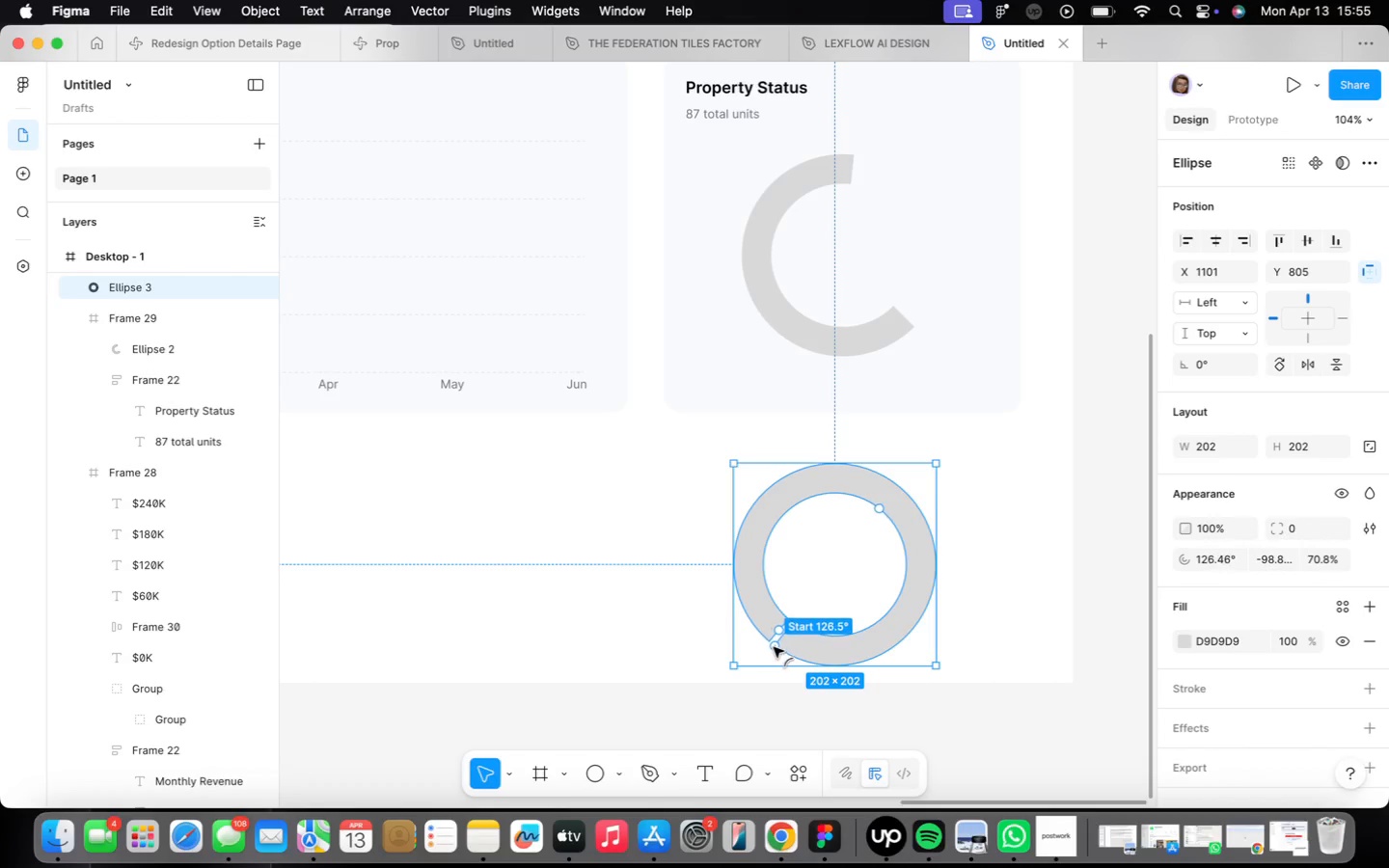 
left_click_drag(start_coordinate=[750, 572], to_coordinate=[815, 522])
 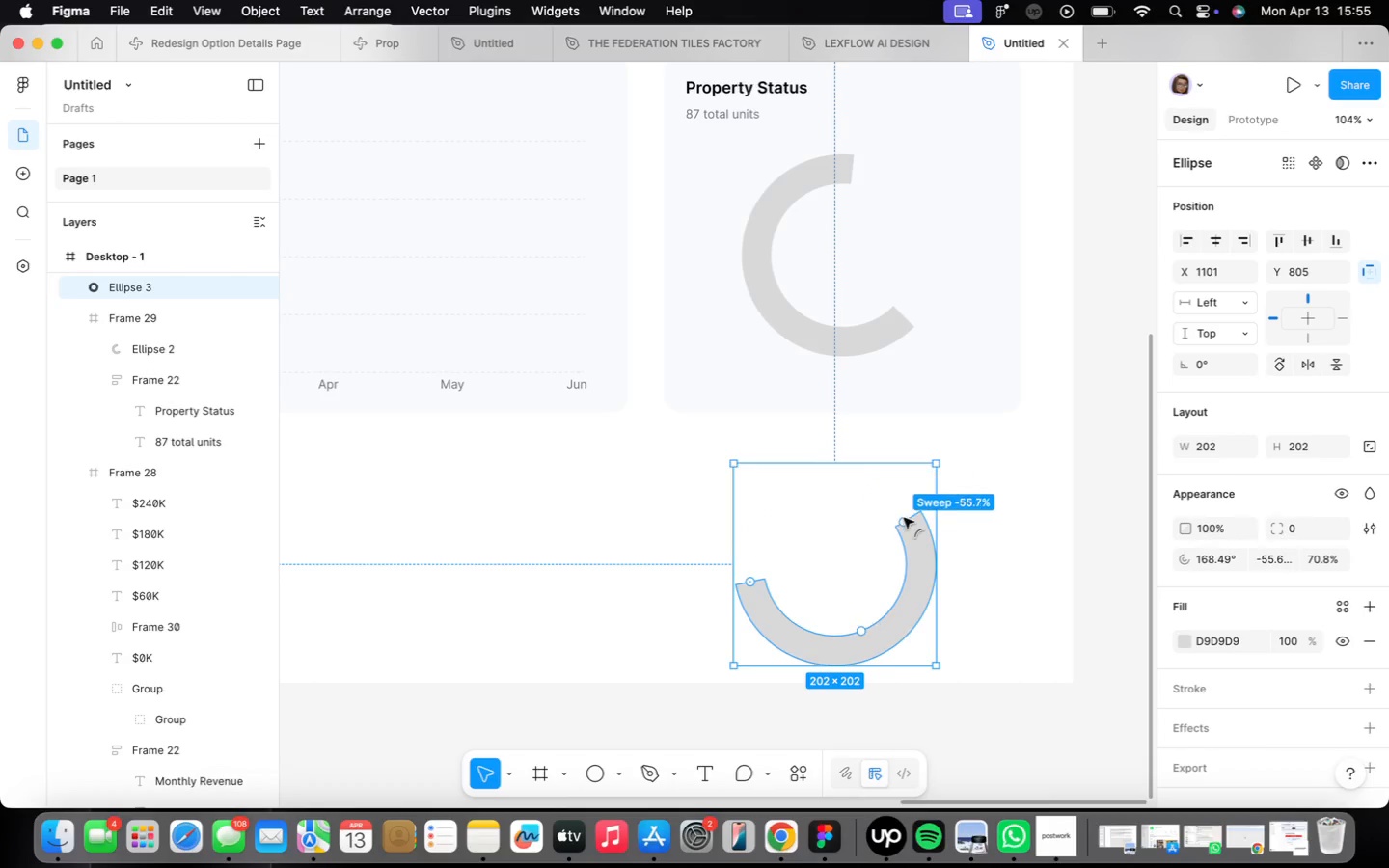 
left_click_drag(start_coordinate=[753, 580], to_coordinate=[762, 621])
 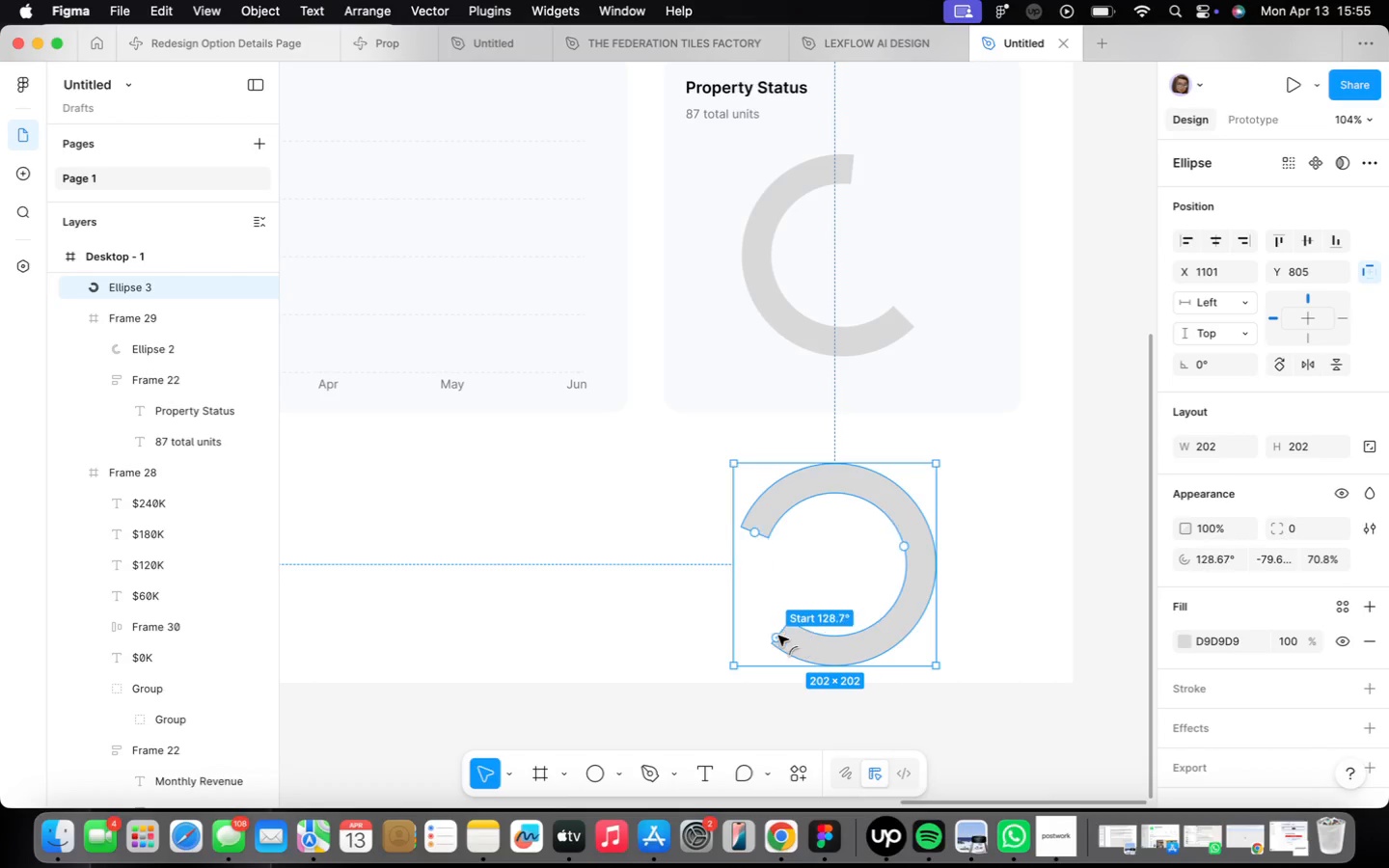 
left_click_drag(start_coordinate=[764, 510], to_coordinate=[833, 512])
 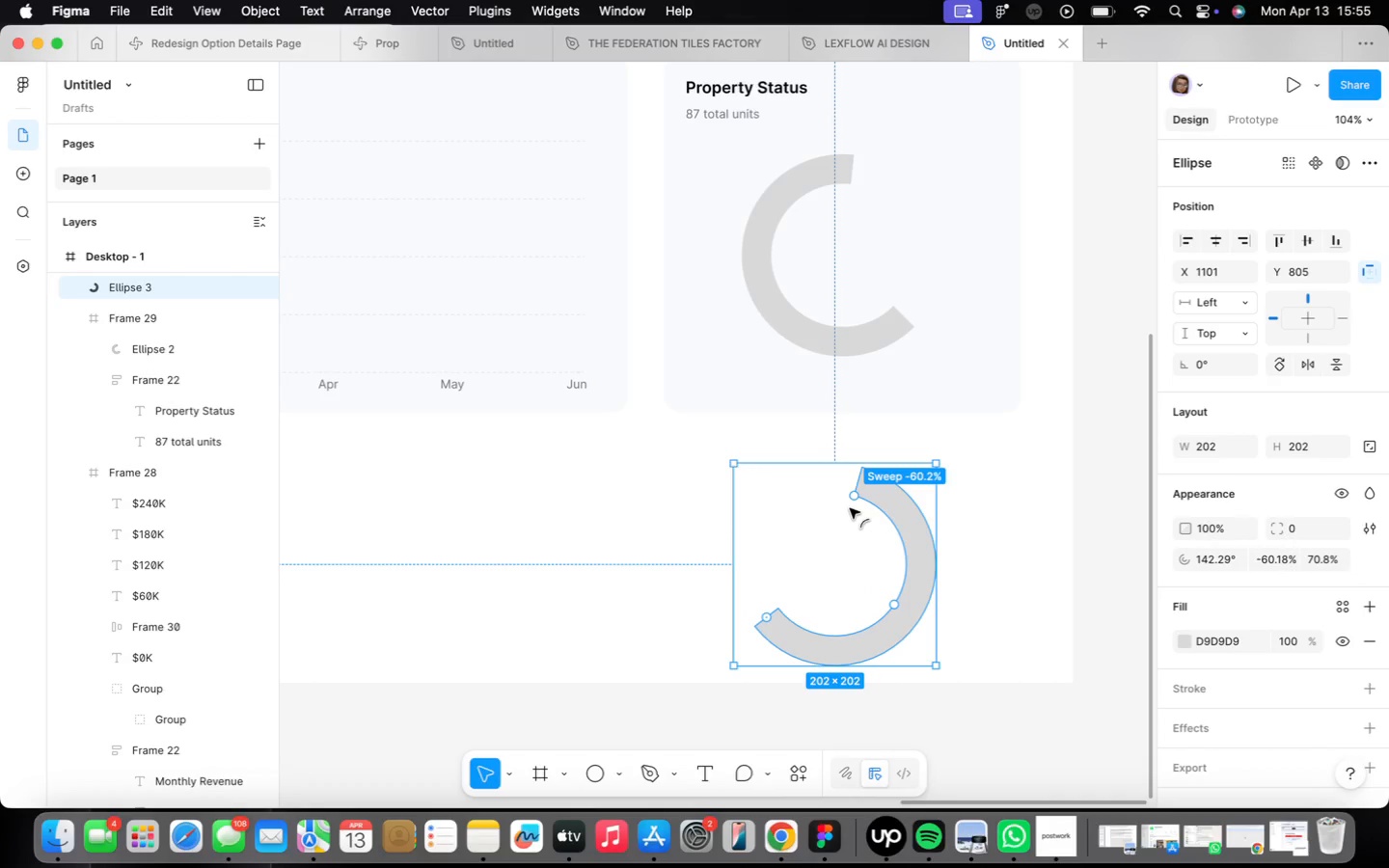 
left_click_drag(start_coordinate=[770, 622], to_coordinate=[826, 640])
 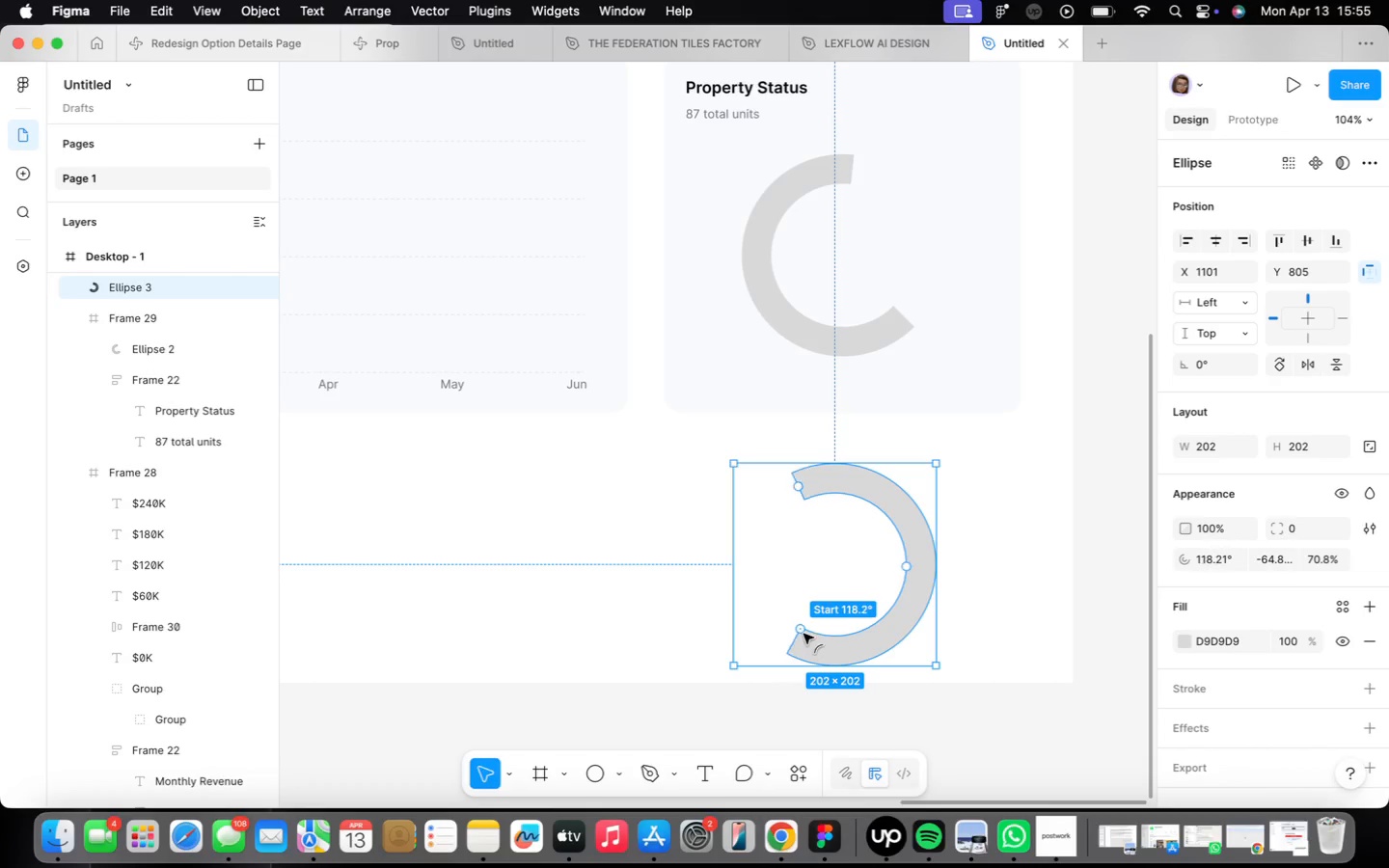 
left_click_drag(start_coordinate=[778, 503], to_coordinate=[875, 505])
 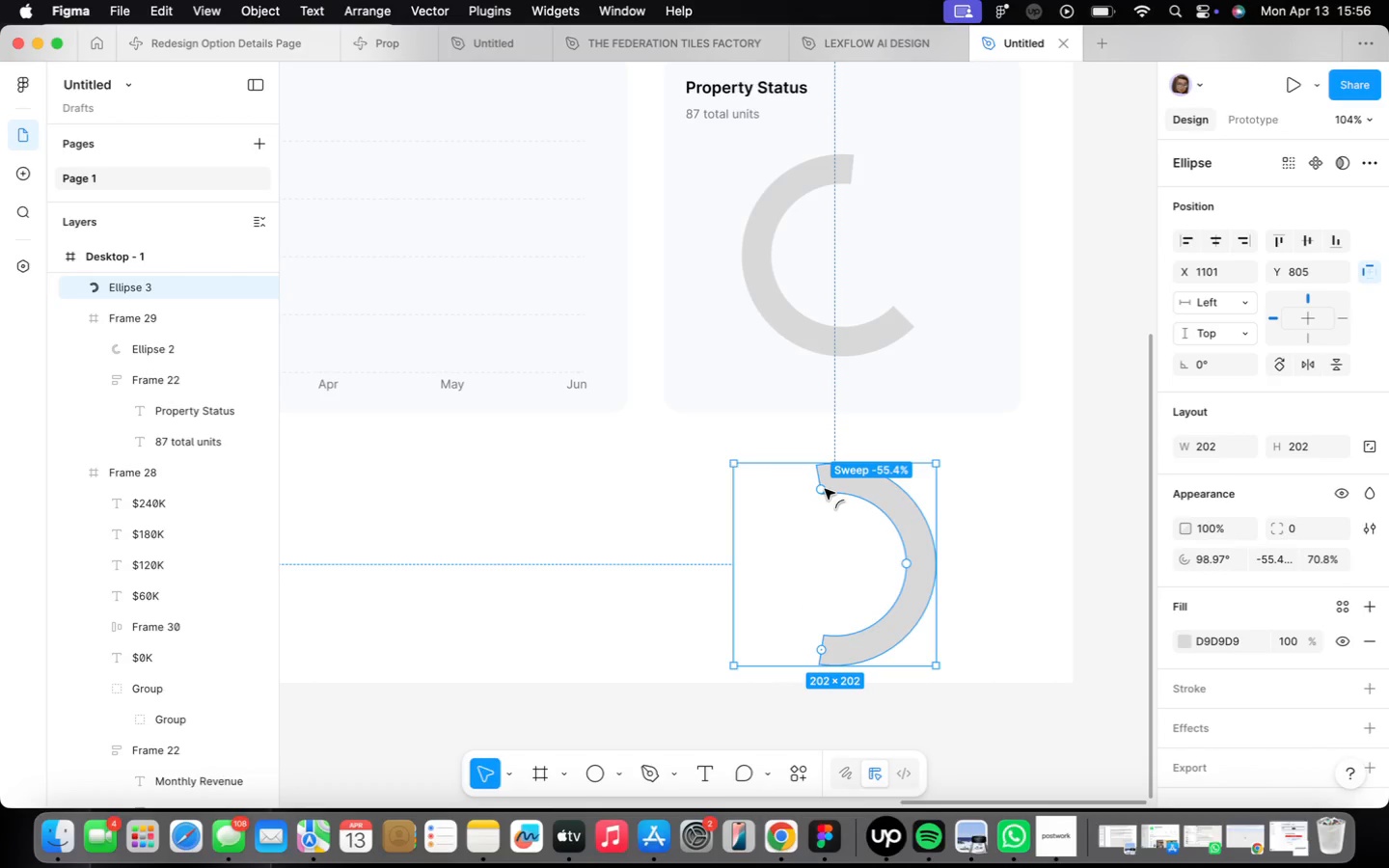 
left_click_drag(start_coordinate=[877, 495], to_coordinate=[846, 493])
 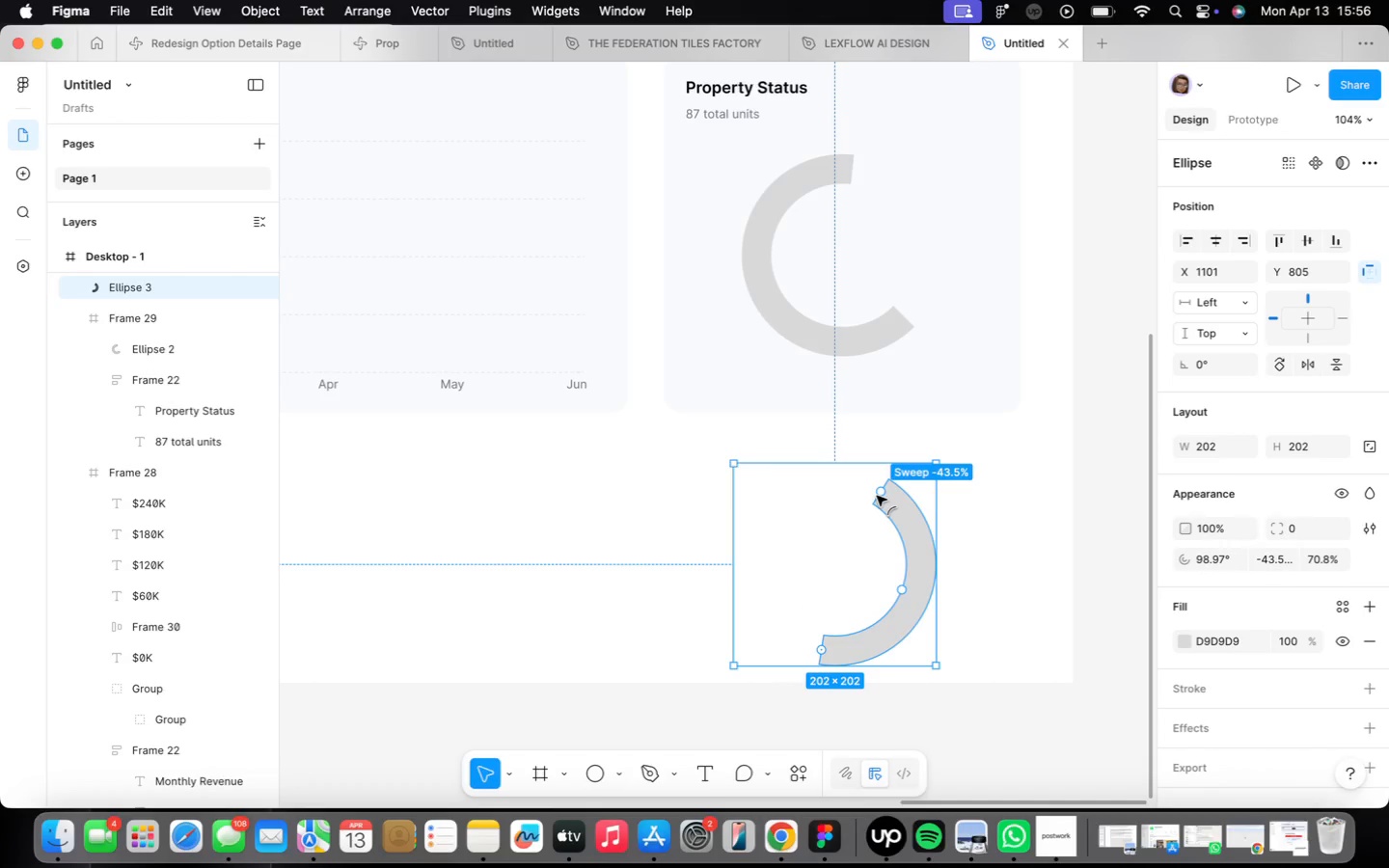 
left_click_drag(start_coordinate=[824, 648], to_coordinate=[894, 622])
 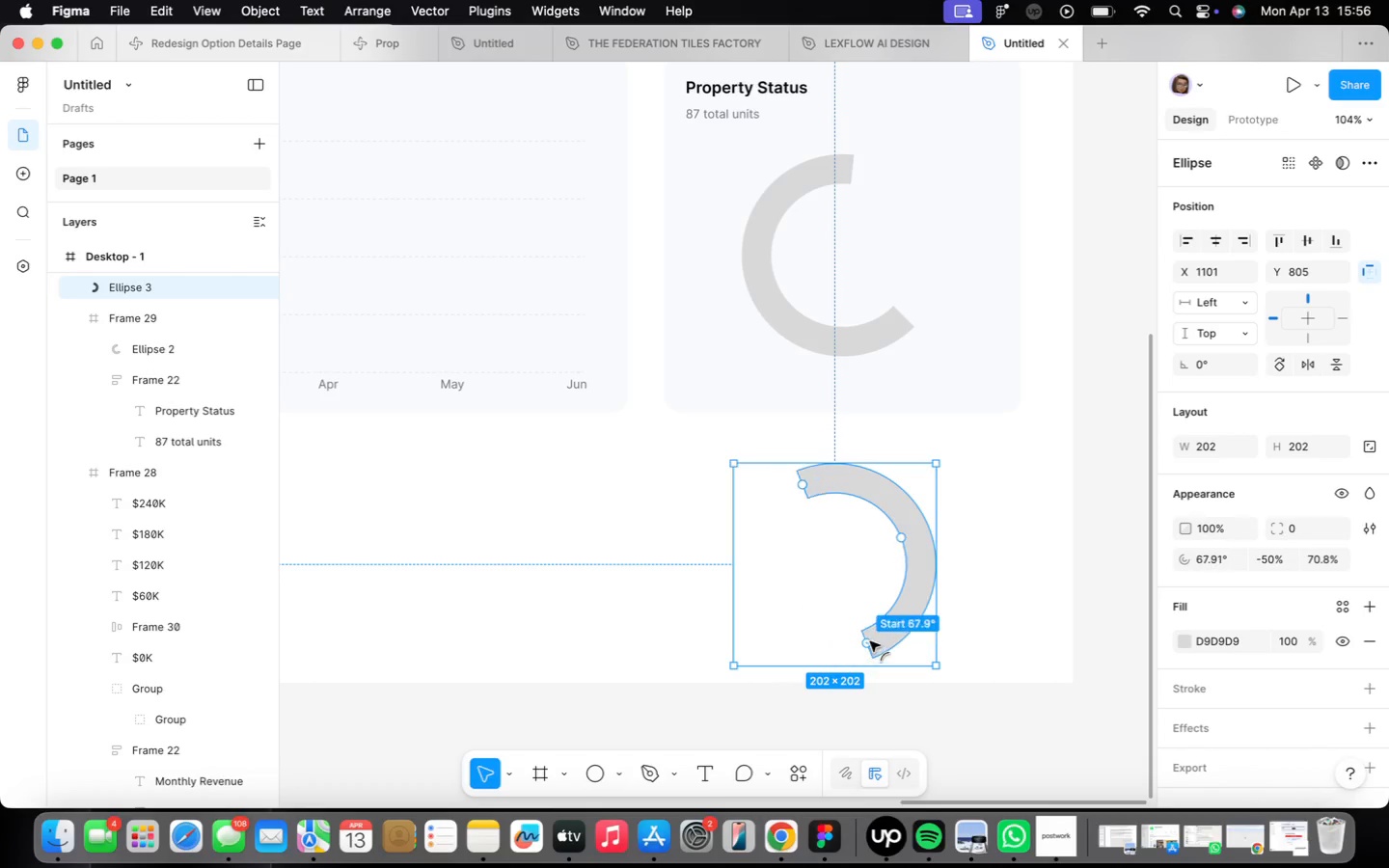 
left_click_drag(start_coordinate=[774, 500], to_coordinate=[859, 504])
 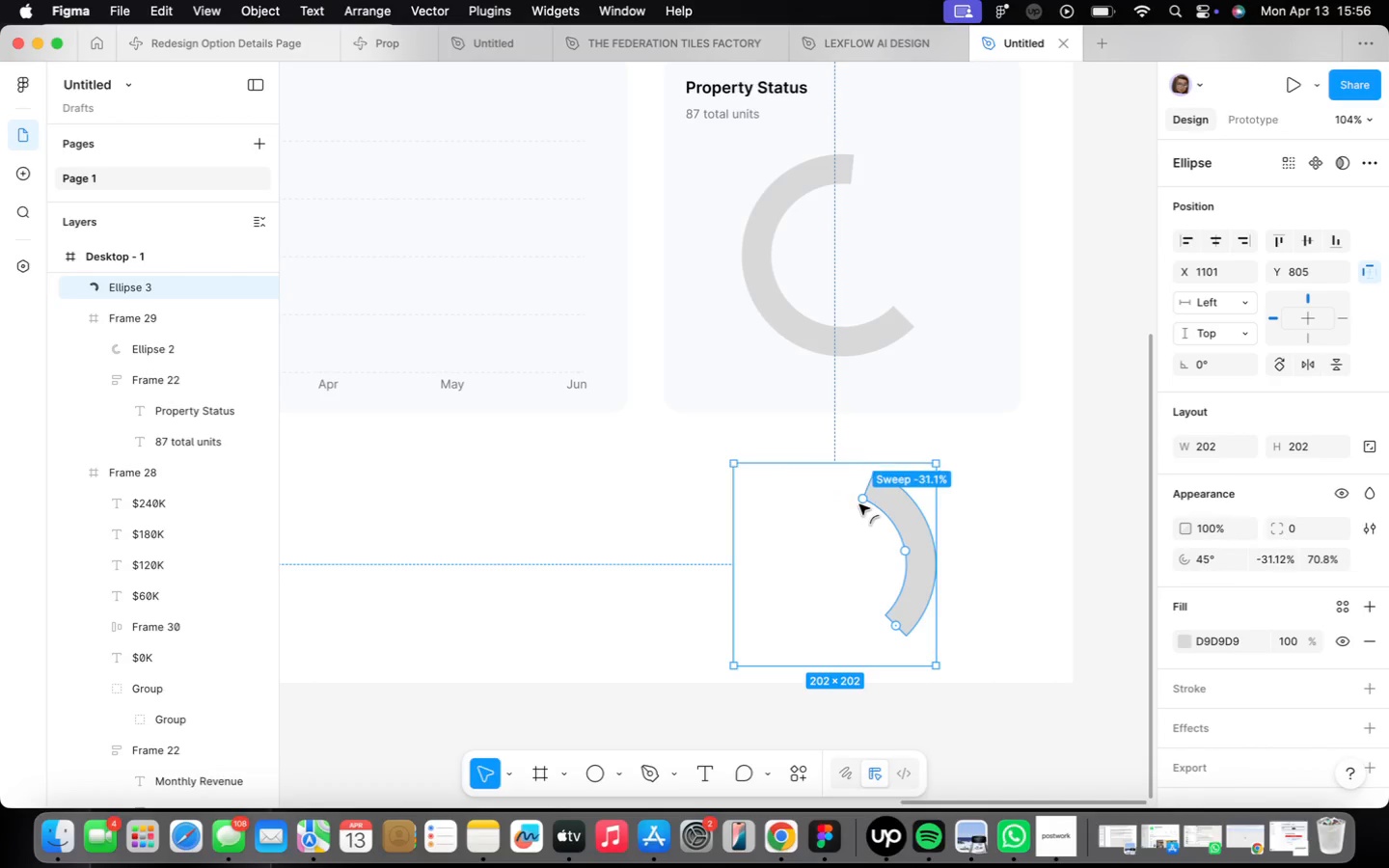 
left_click_drag(start_coordinate=[913, 537], to_coordinate=[938, 205])
 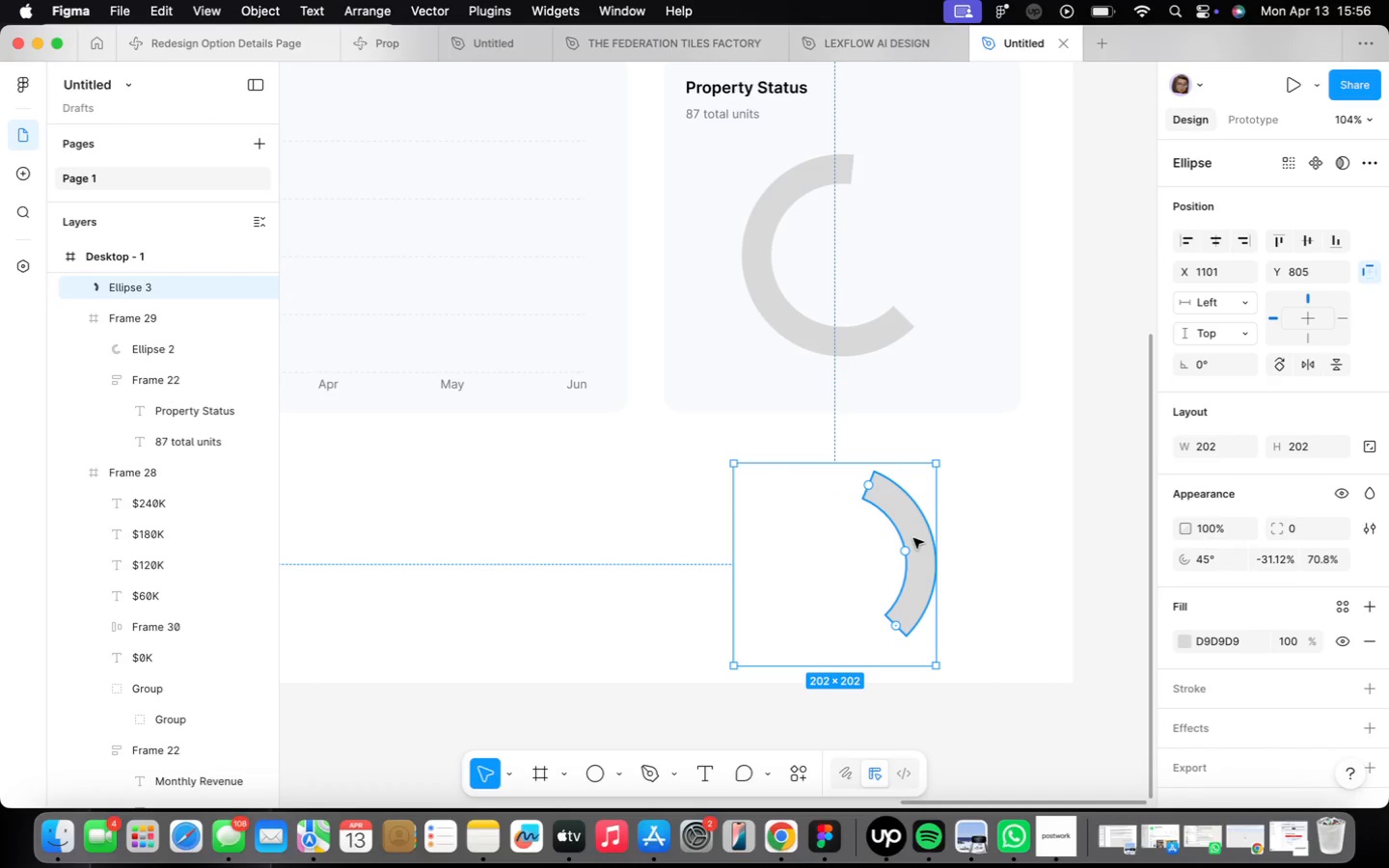 
left_click_drag(start_coordinate=[938, 205], to_coordinate=[912, 217])
 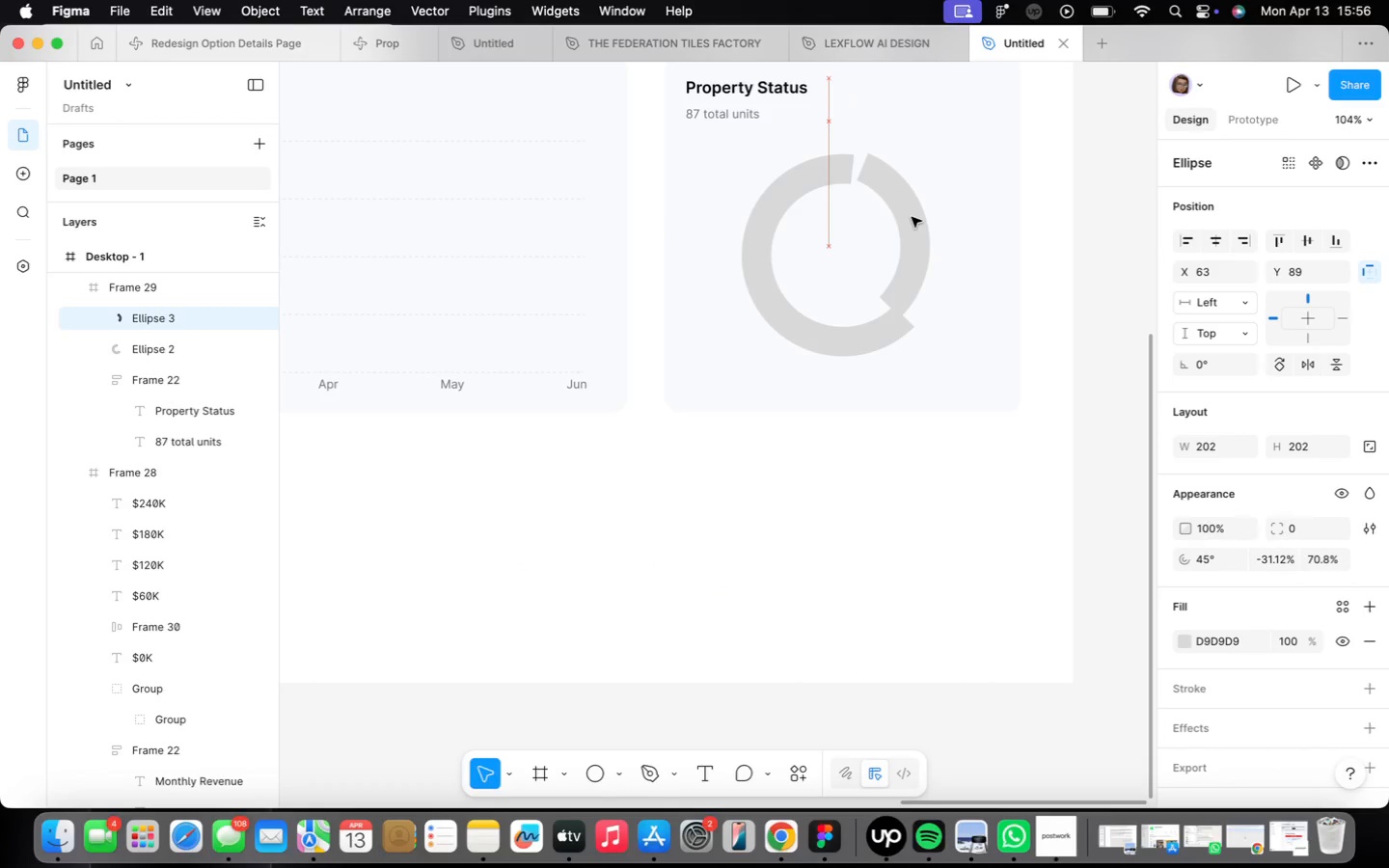 
left_click_drag(start_coordinate=[892, 310], to_coordinate=[949, 236])
 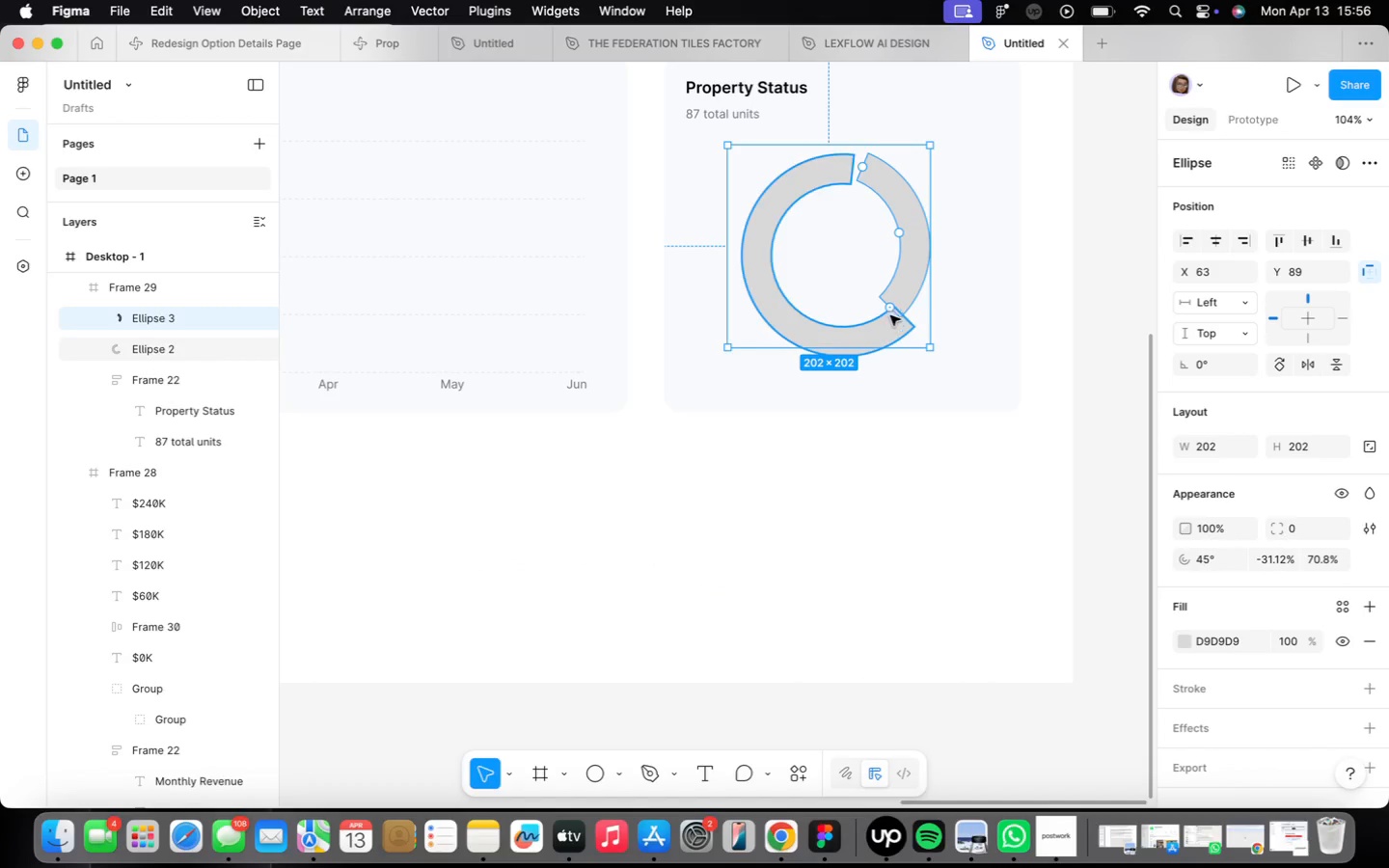 
left_click_drag(start_coordinate=[899, 203], to_coordinate=[968, 215])
 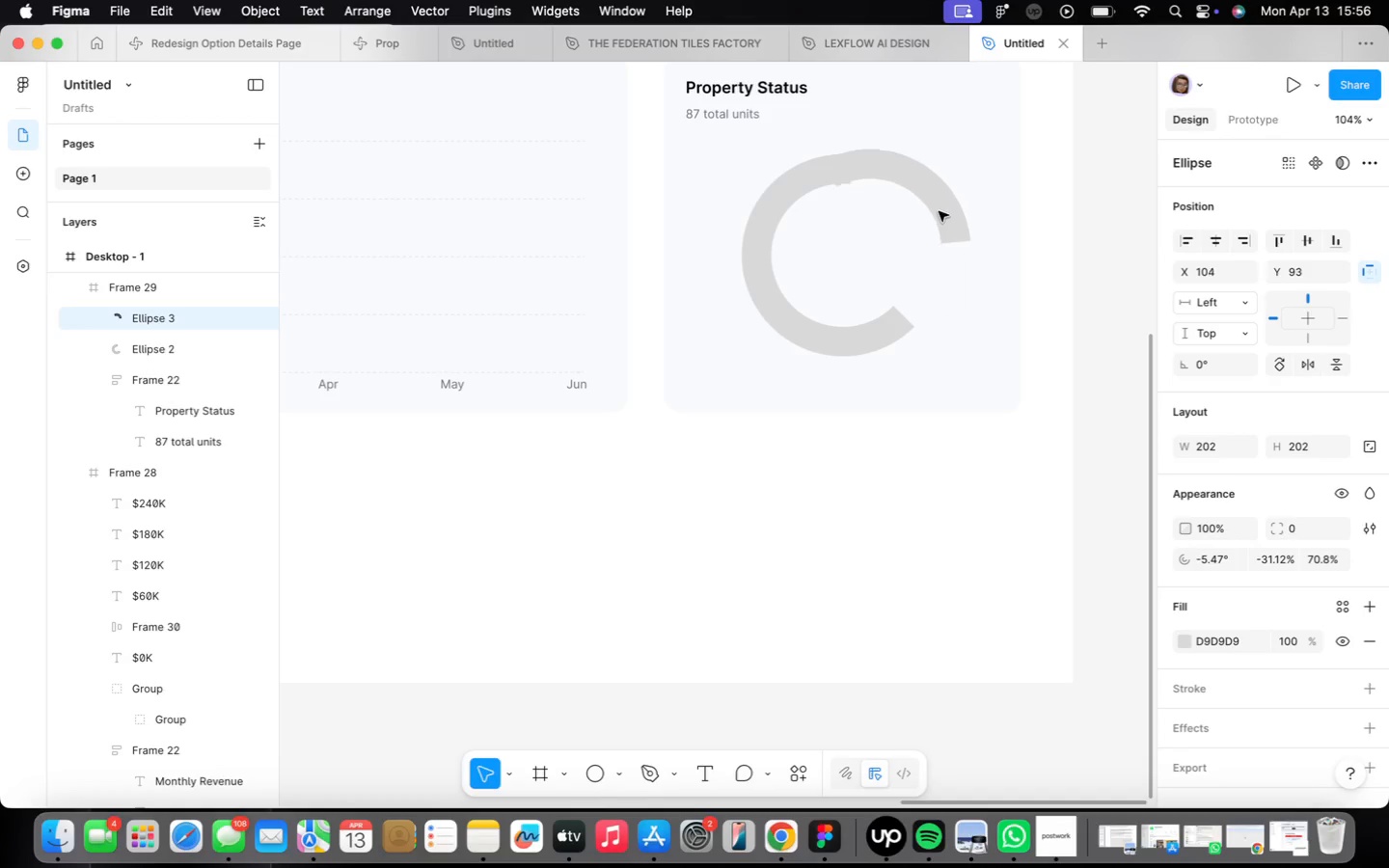 
scroll: coordinate [885, 205], scroll_direction: up, amount: 6.0
 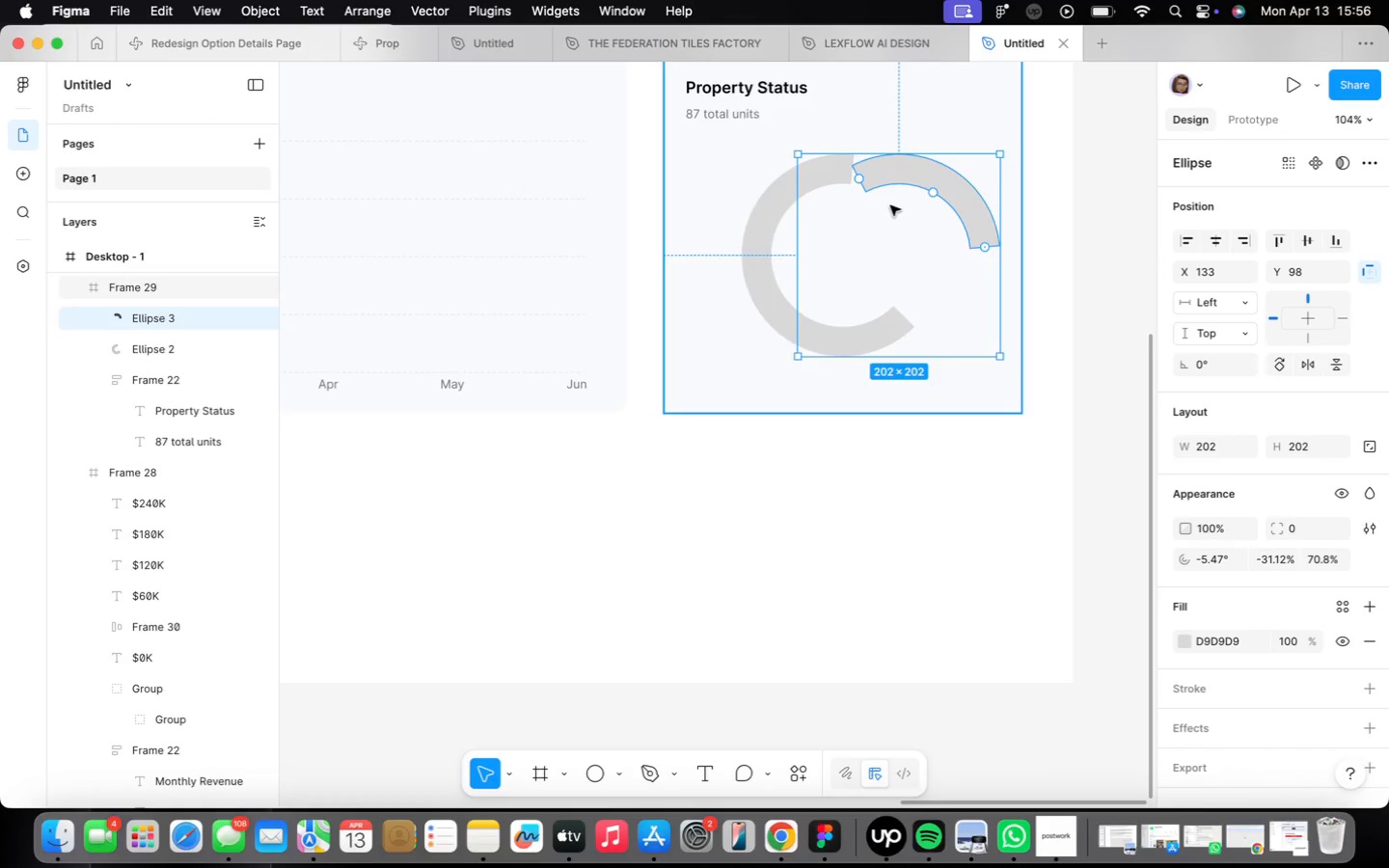 
left_click_drag(start_coordinate=[1013, 388], to_coordinate=[867, 428])
 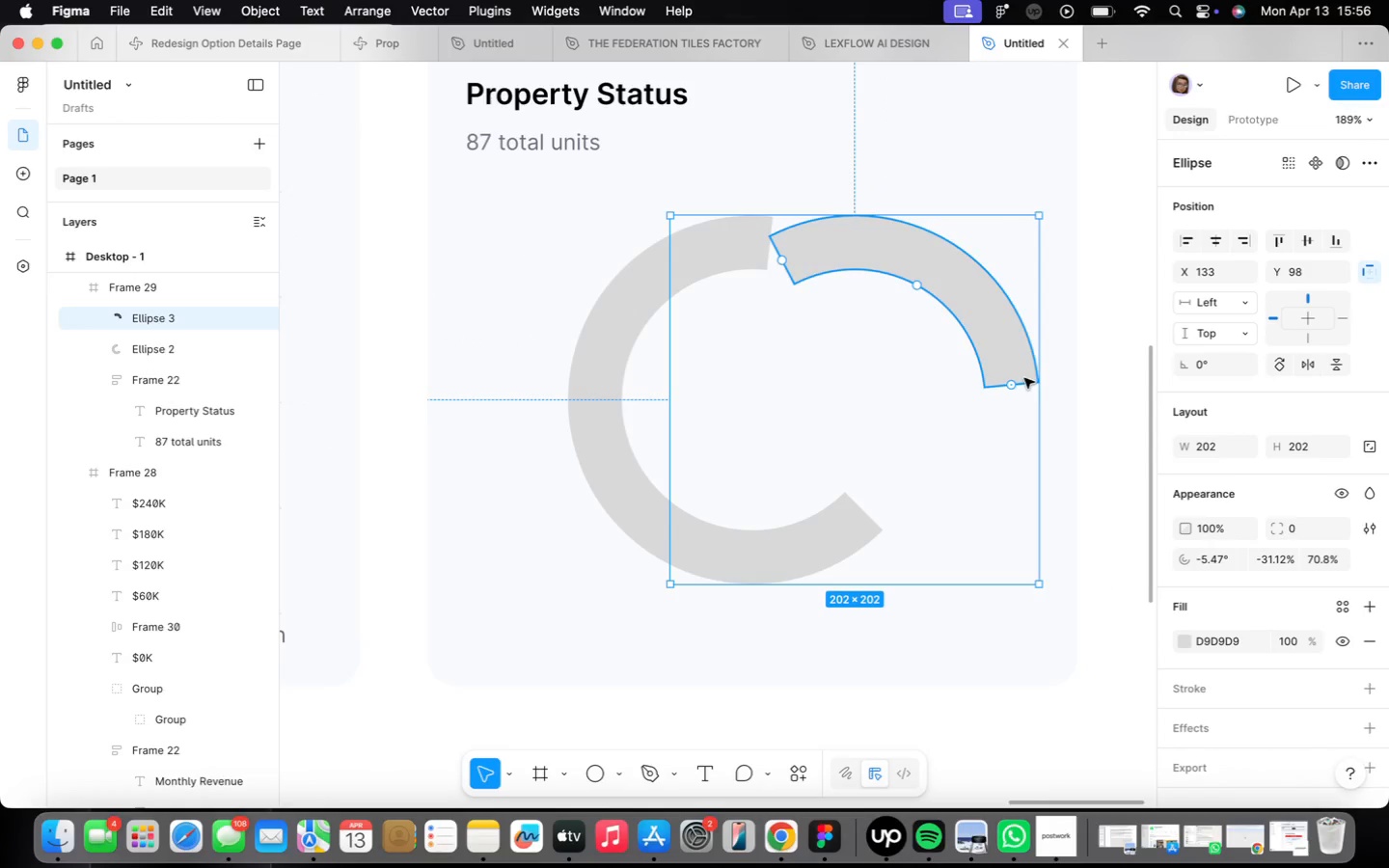 
left_click_drag(start_coordinate=[886, 424], to_coordinate=[907, 416])
 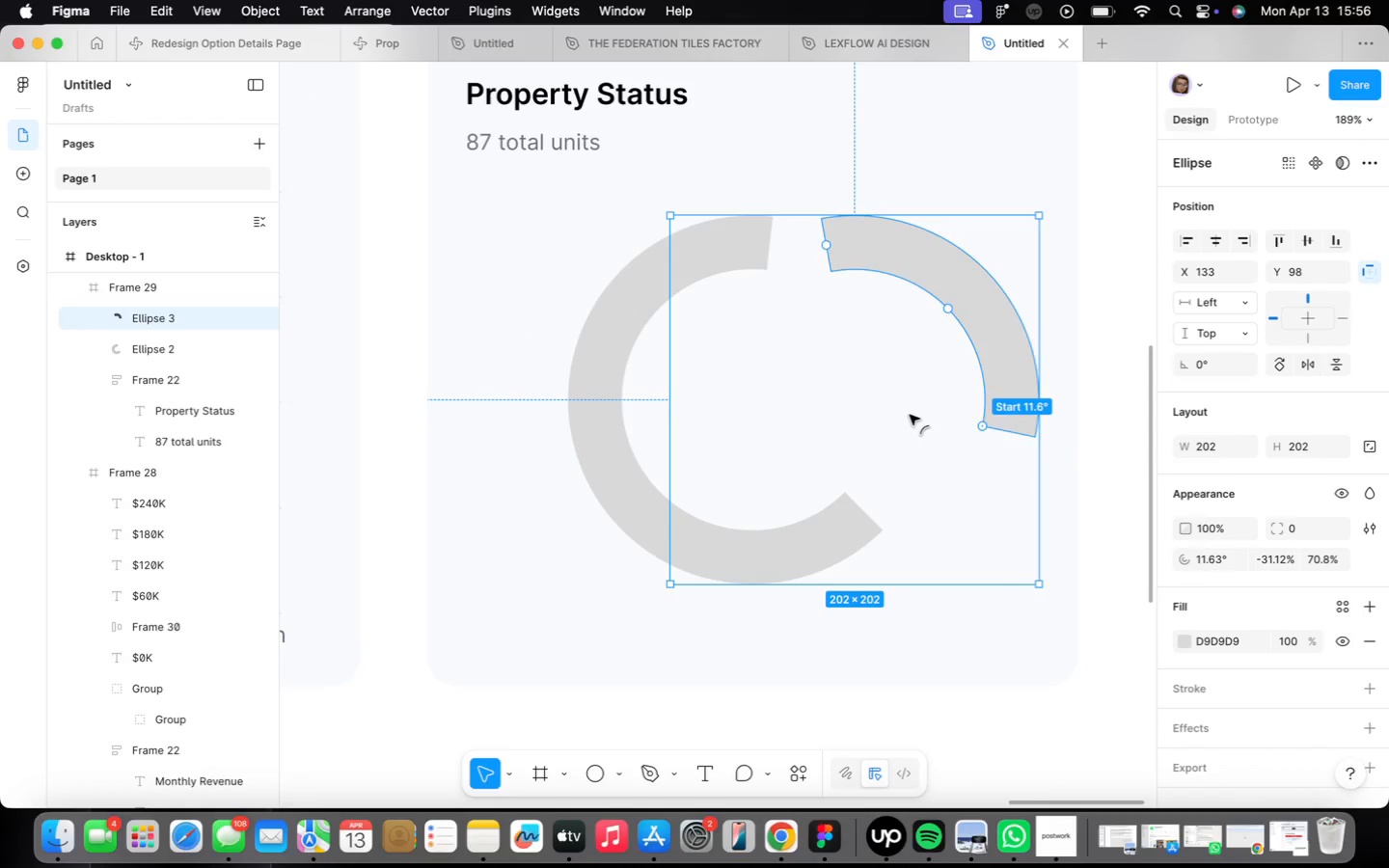 
left_click_drag(start_coordinate=[1007, 403], to_coordinate=[930, 302])
 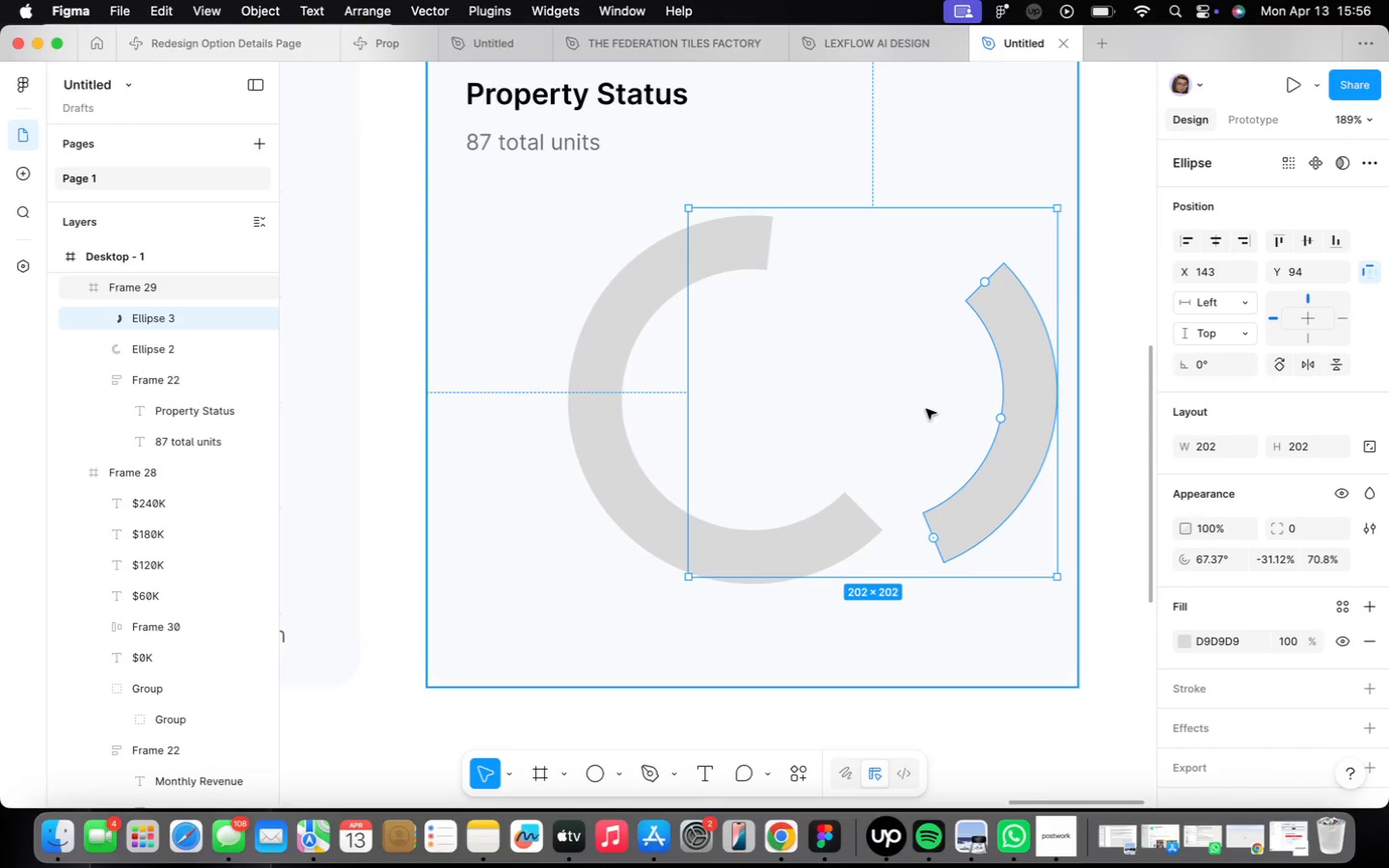 
scroll: coordinate [902, 364], scroll_direction: down, amount: 9.0
 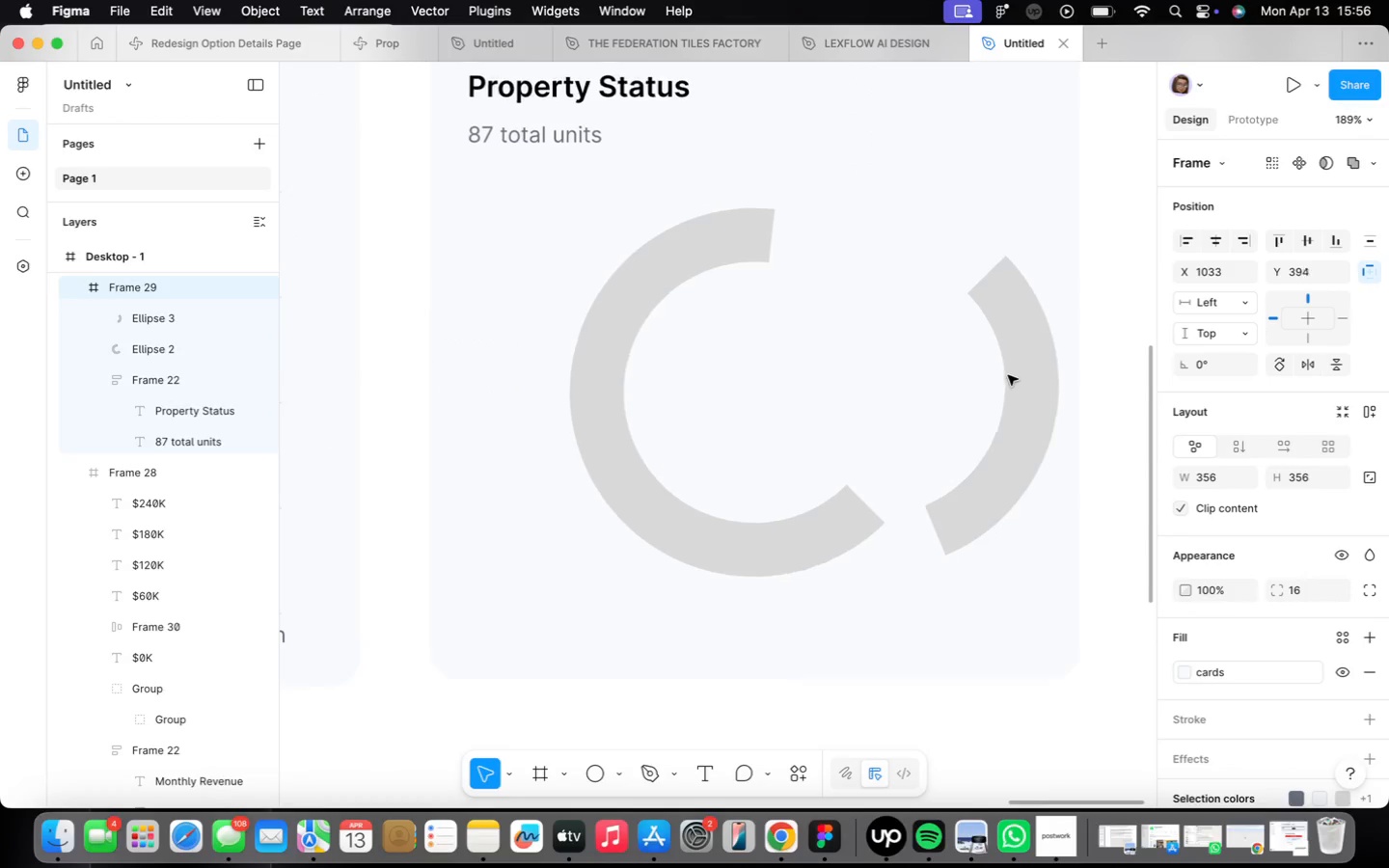 
hold_key(key=CommandLeft, duration=0.37)
 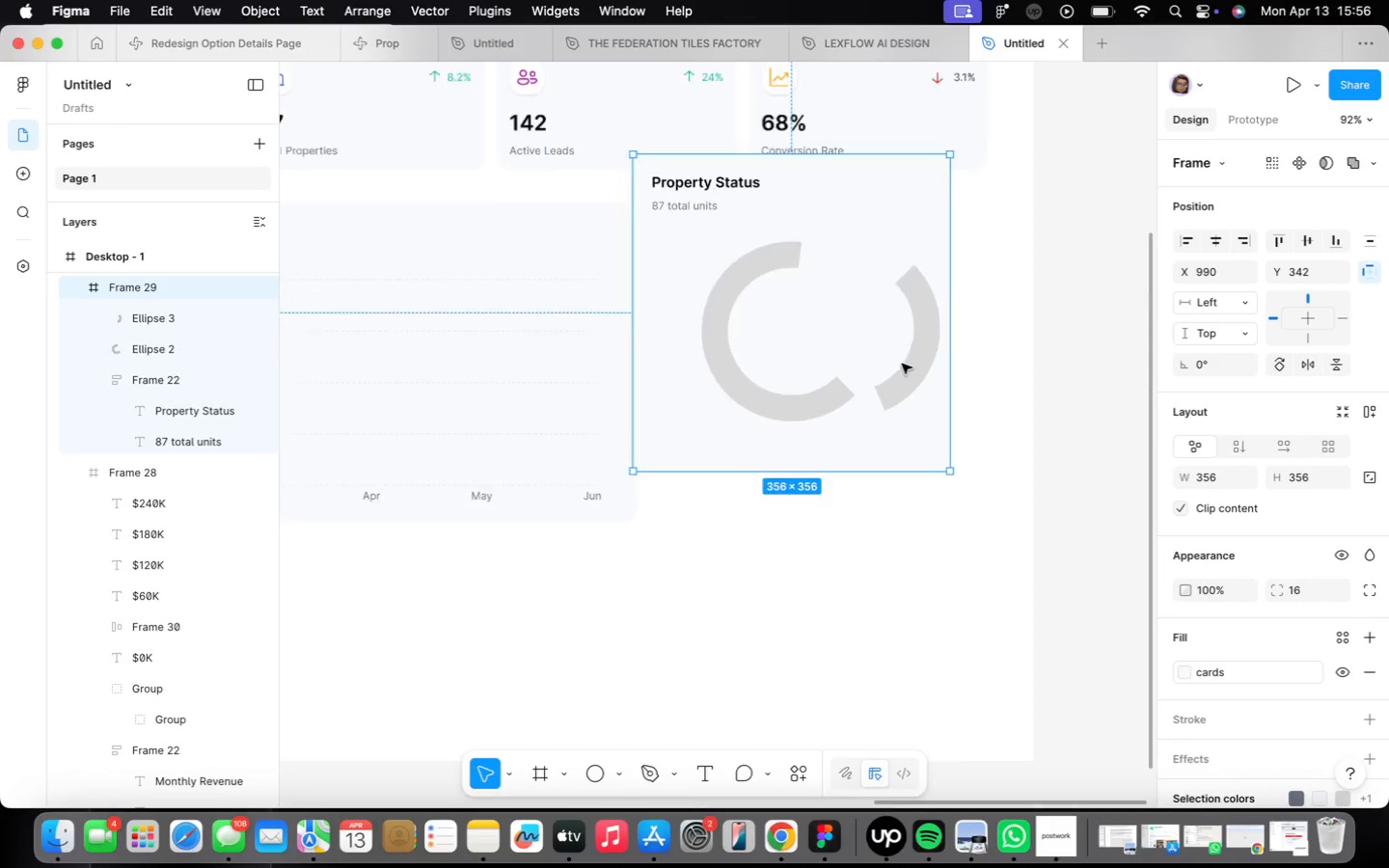 
hold_key(key=Z, duration=0.3)
 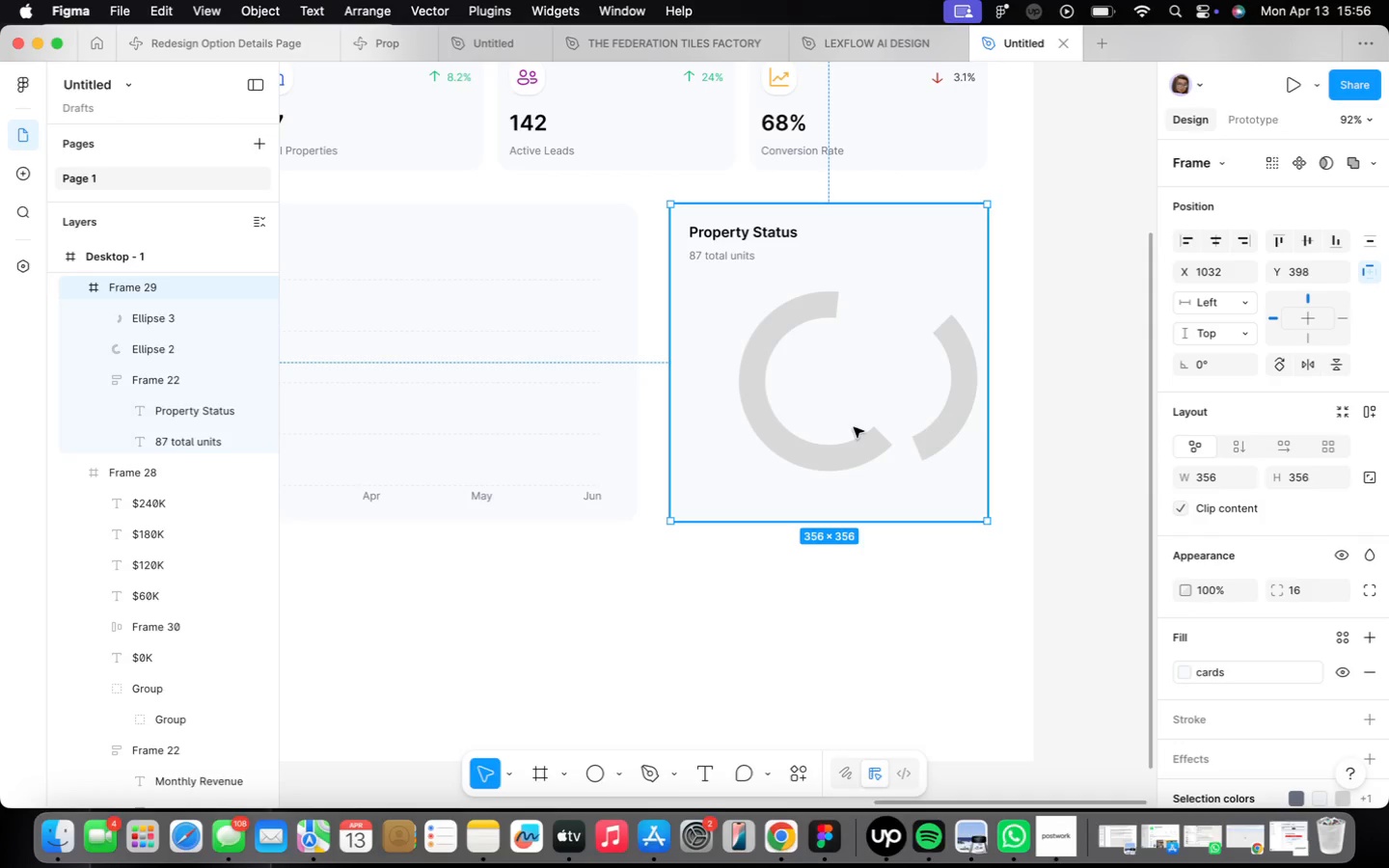 
wait(30.04)
 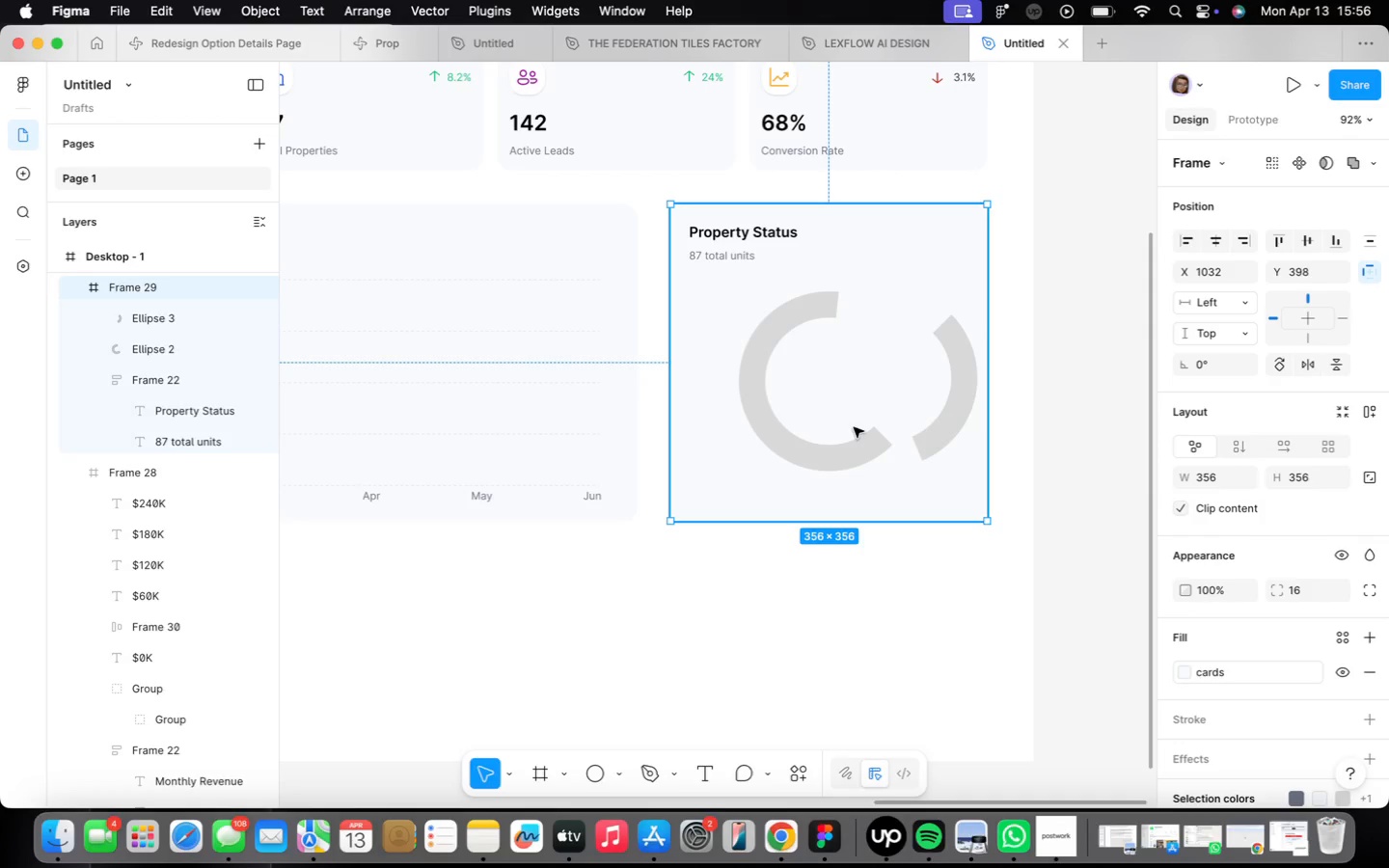 
double_click([958, 395])
 